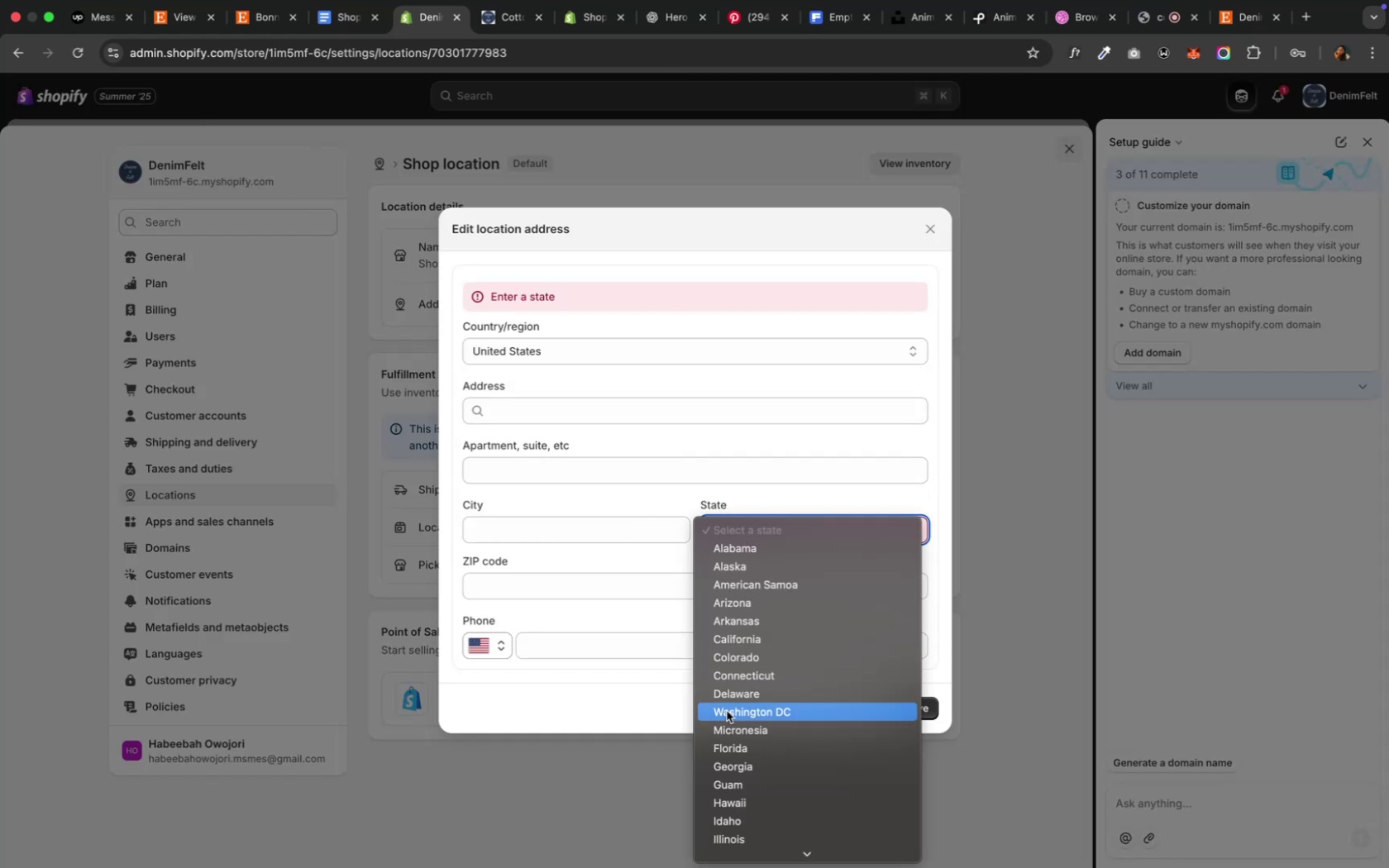 
left_click([706, 821])
 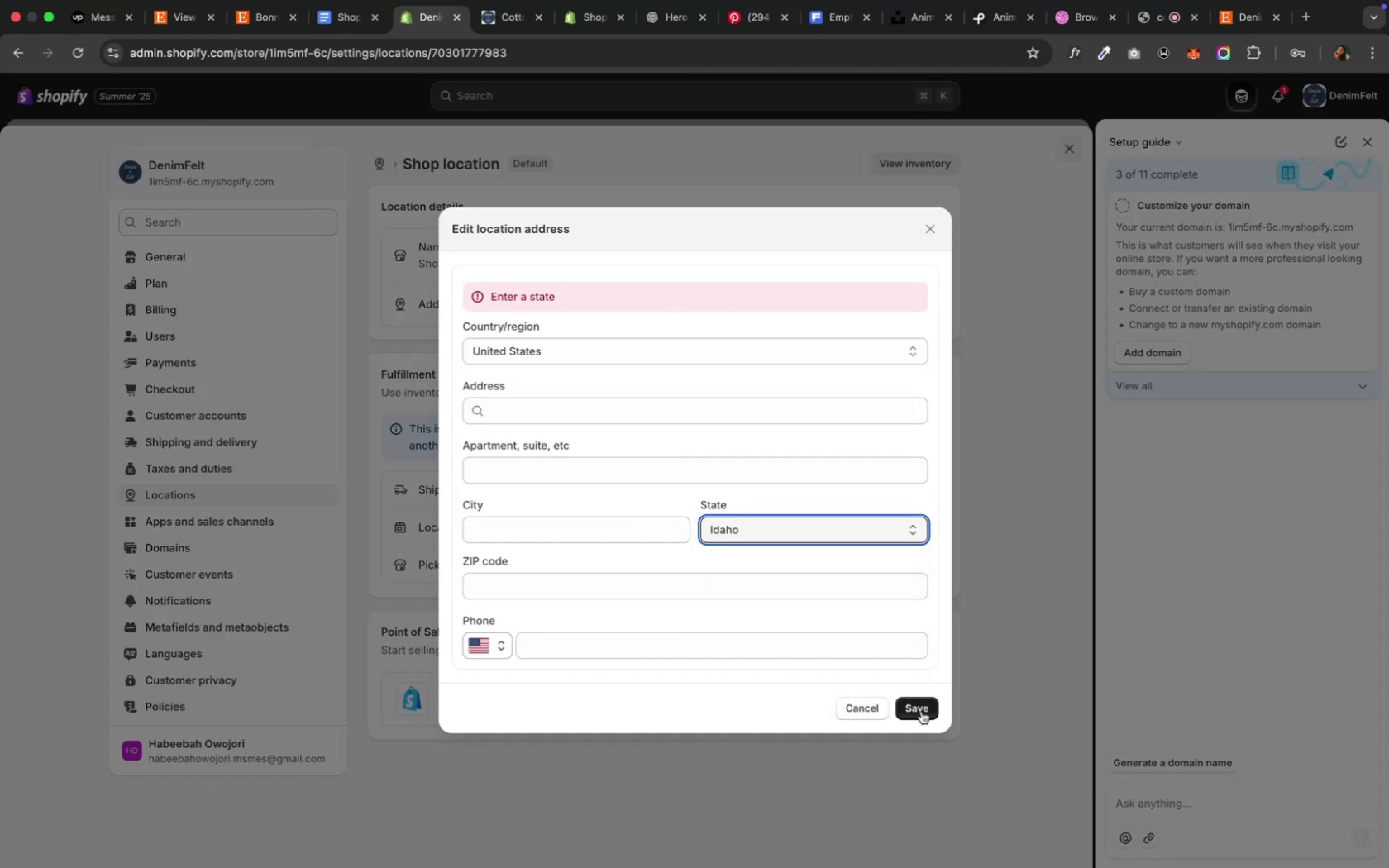 
left_click([920, 711])
 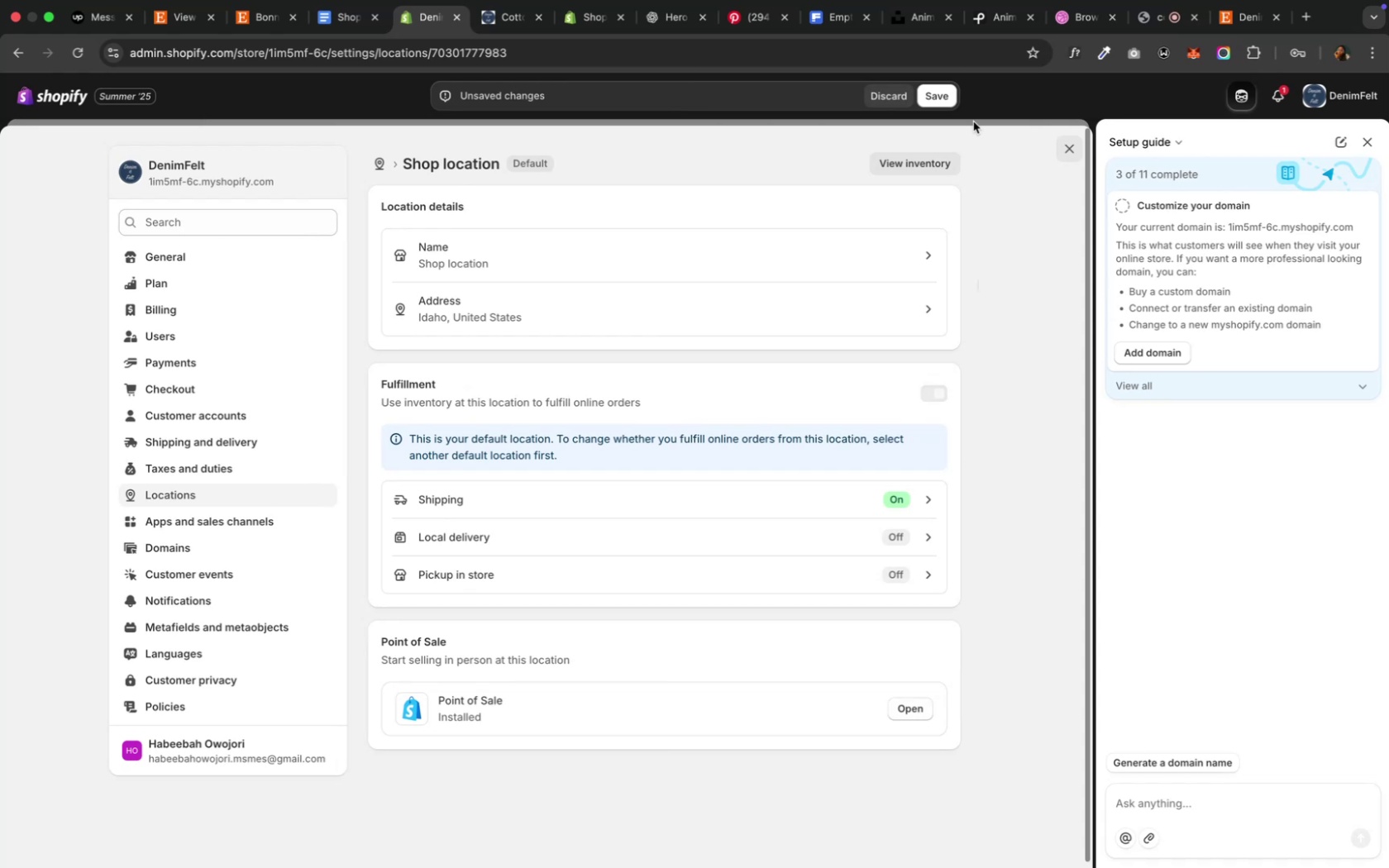 
wait(5.42)
 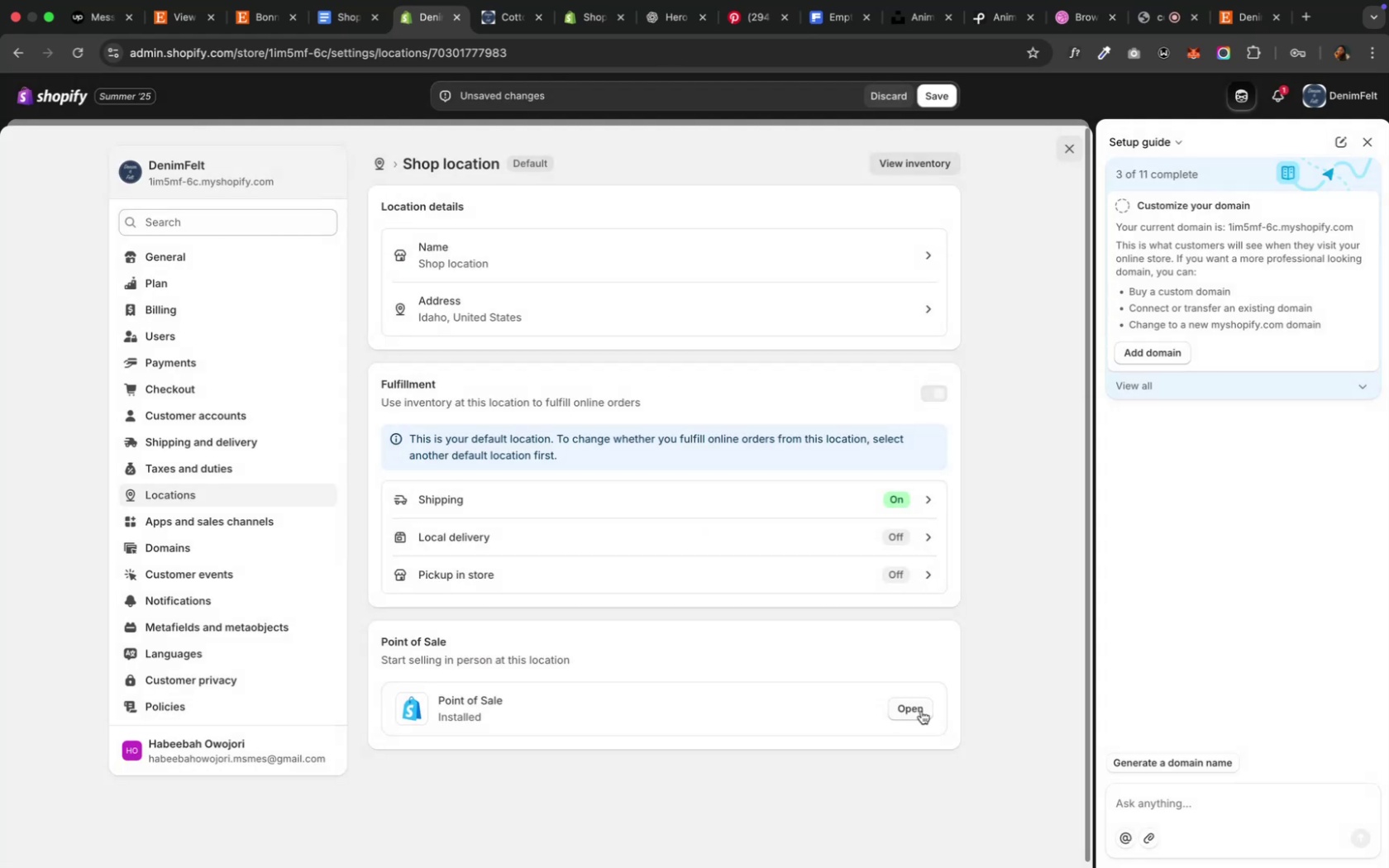 
left_click([926, 102])
 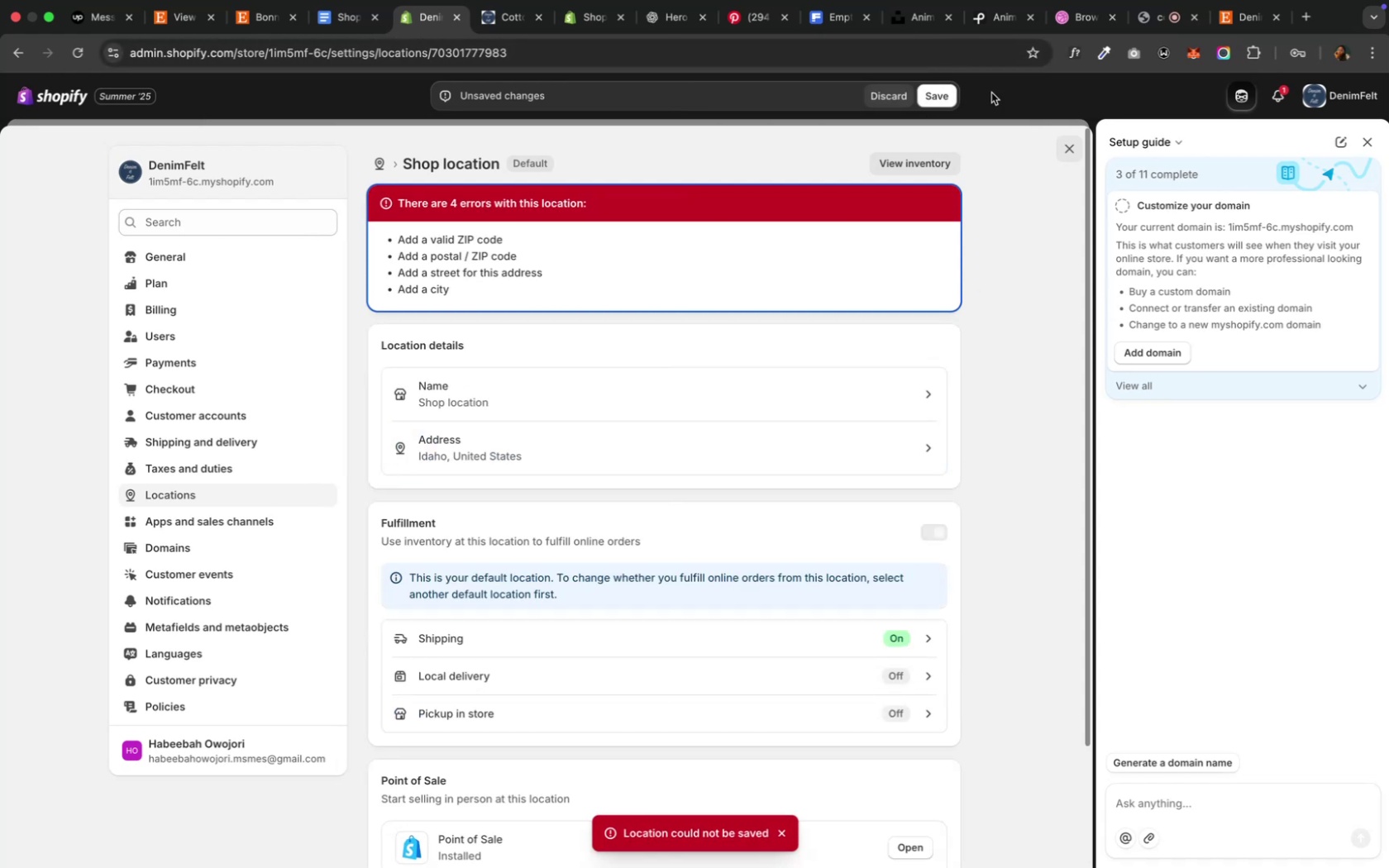 
wait(6.41)
 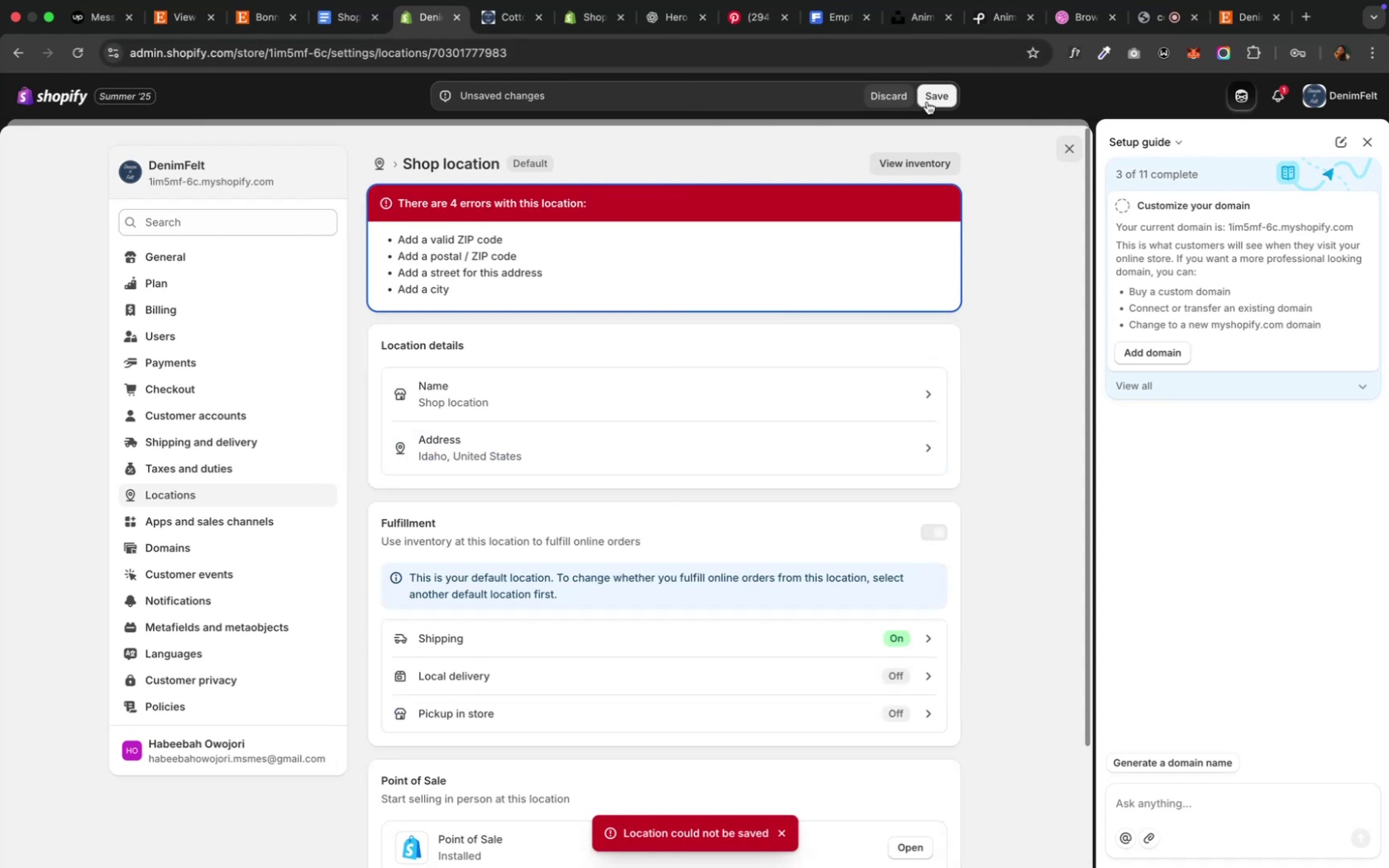 
left_click([1309, 19])
 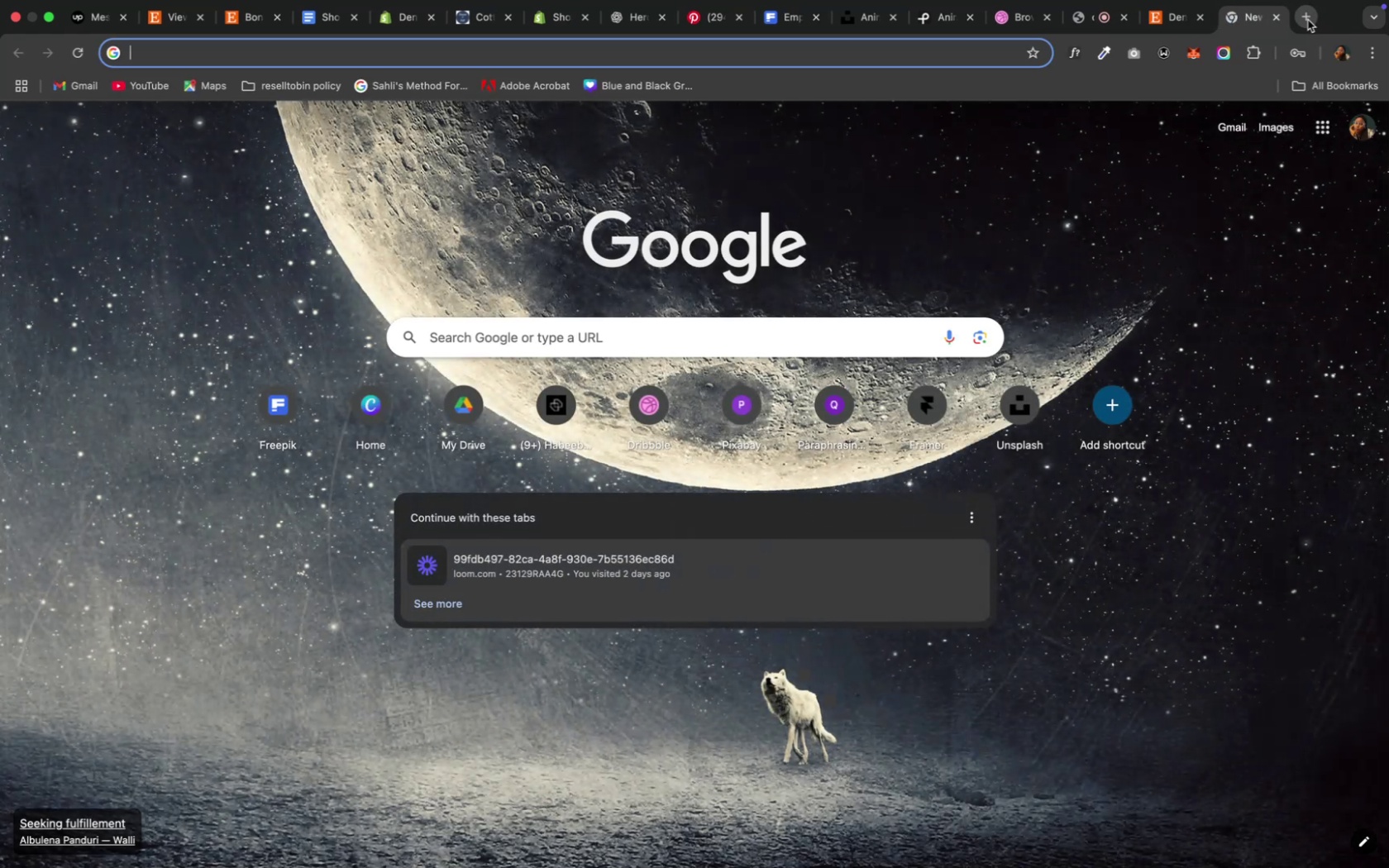 
type(idaho zip code)
 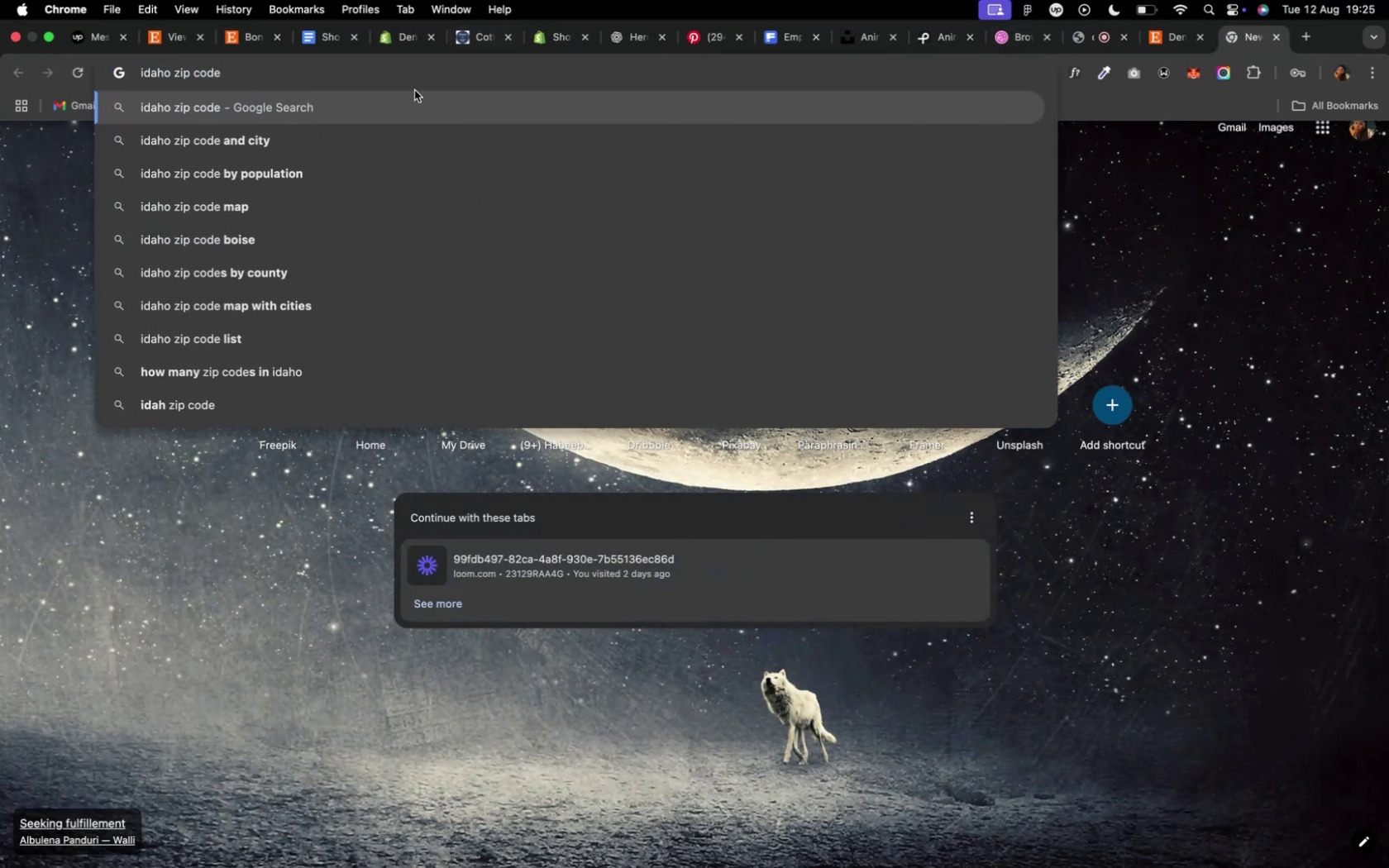 
left_click([312, 129])
 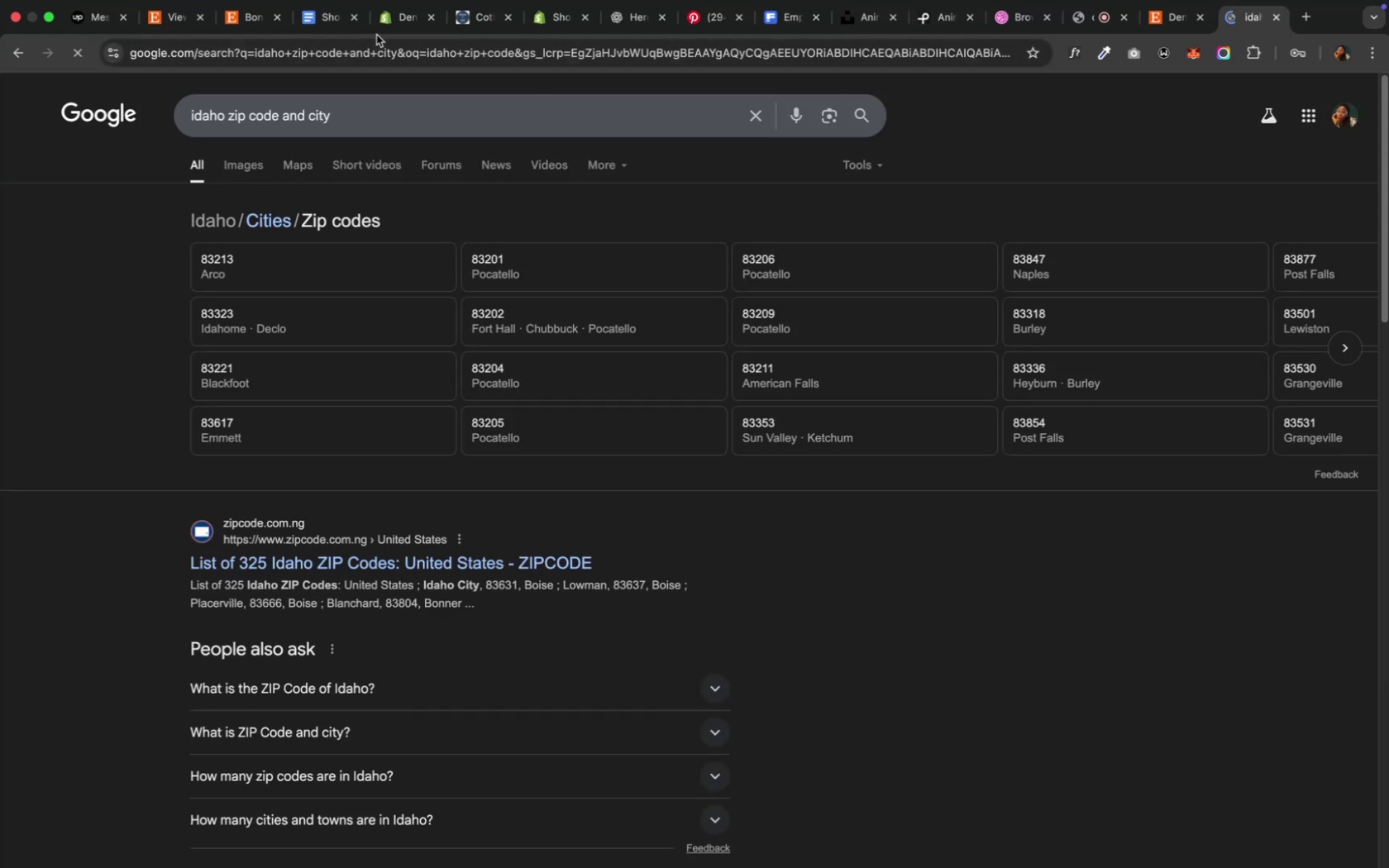 
left_click([383, 24])
 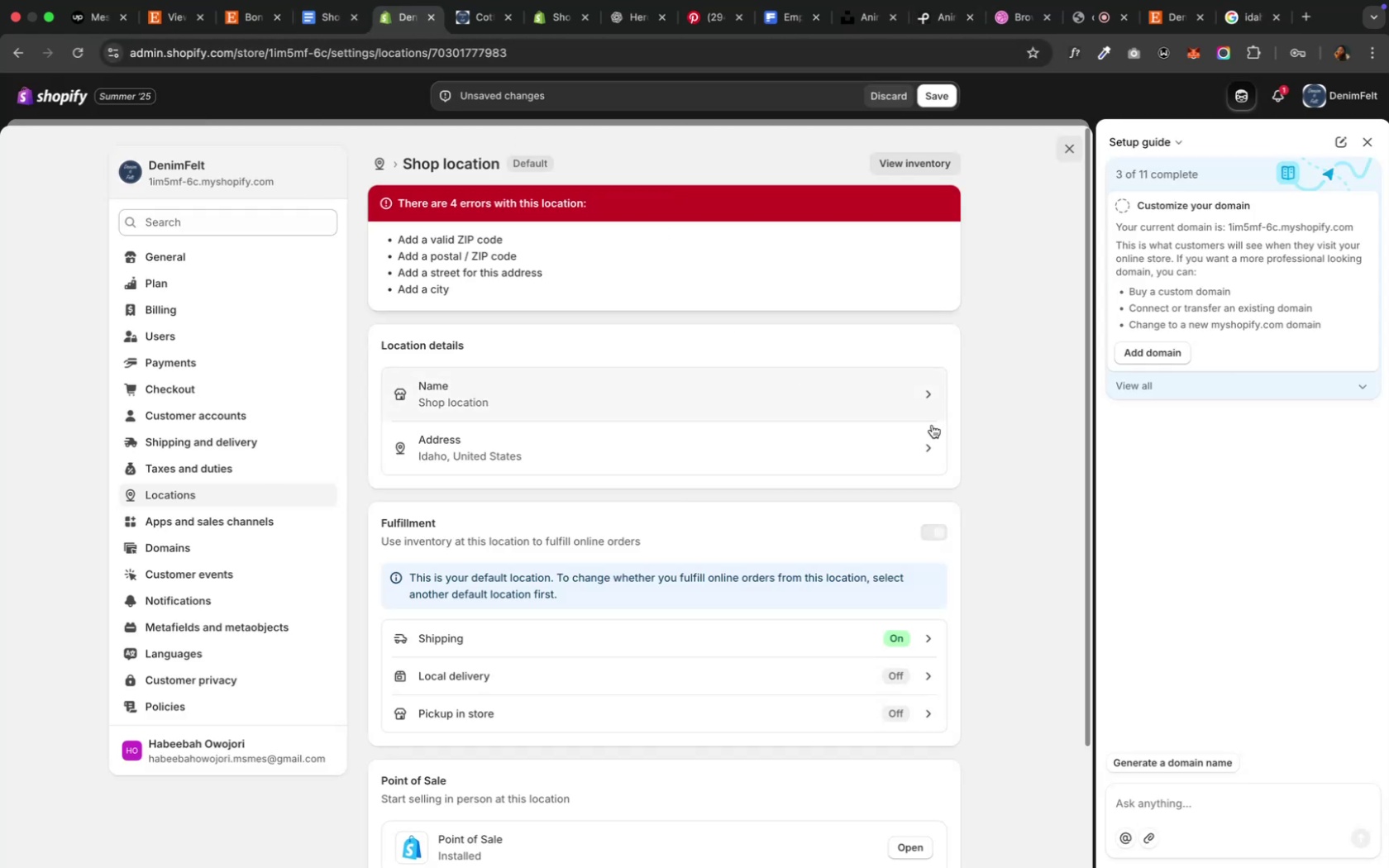 
left_click([916, 436])
 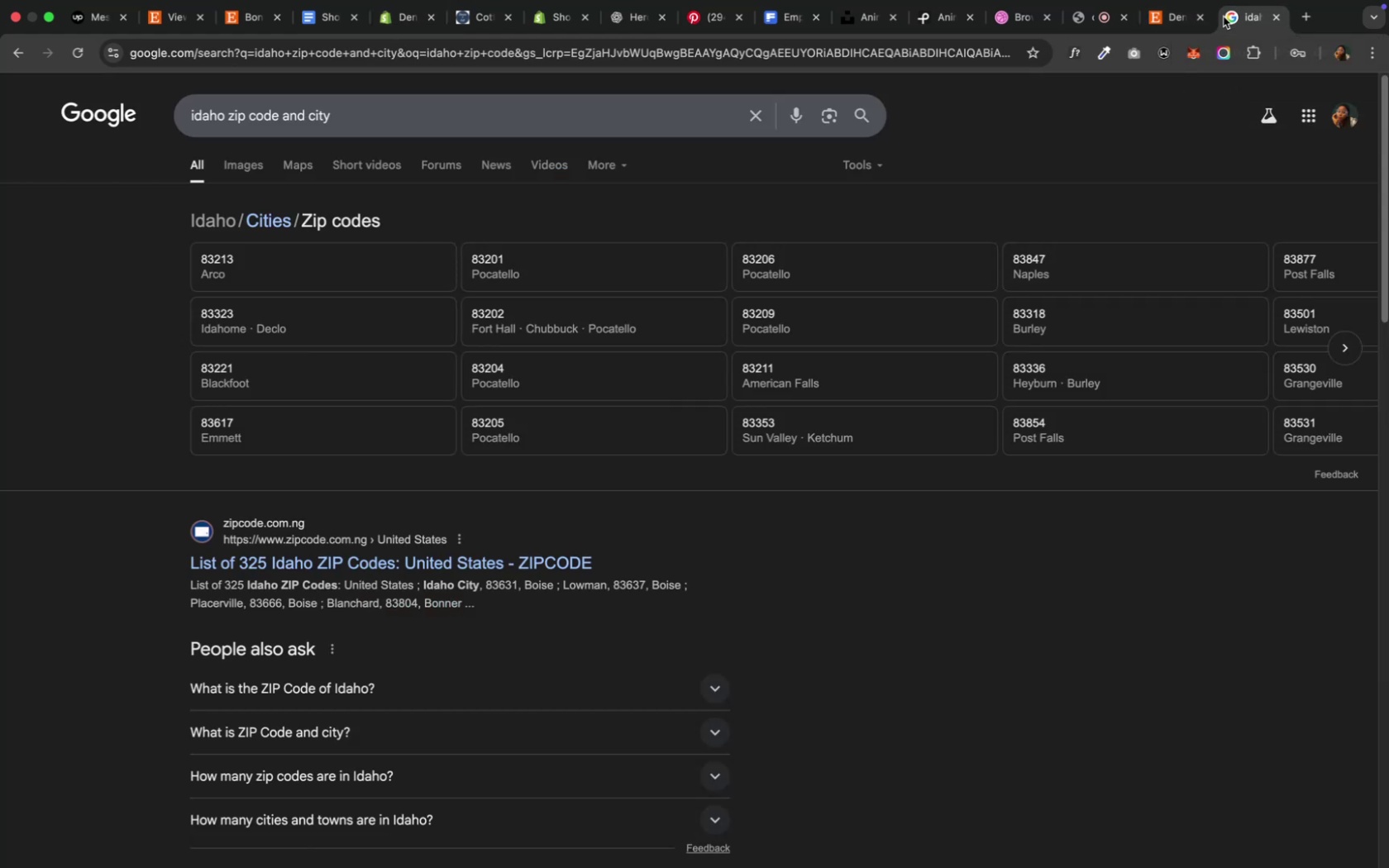 
wait(15.29)
 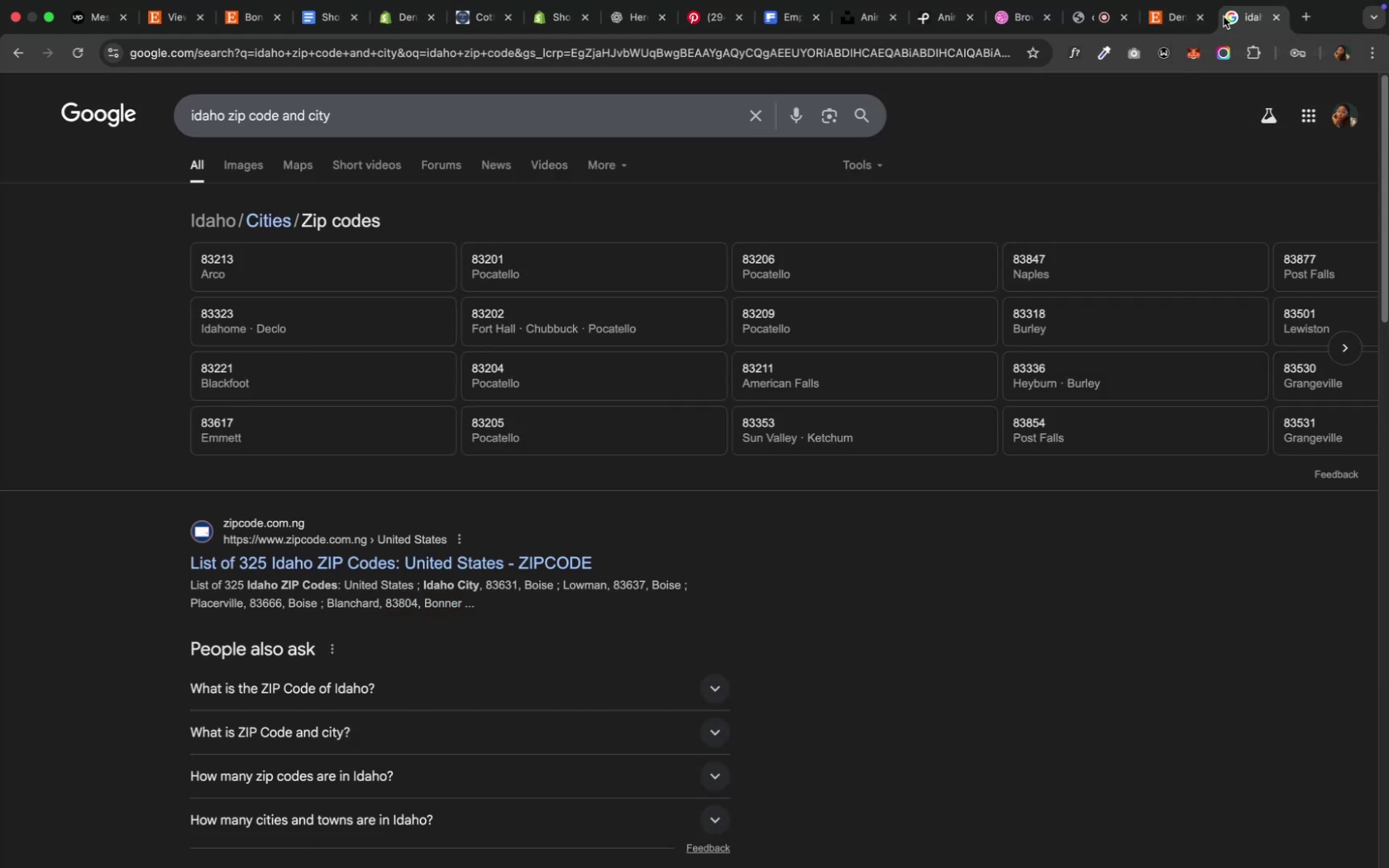 
left_click([1138, 331])
 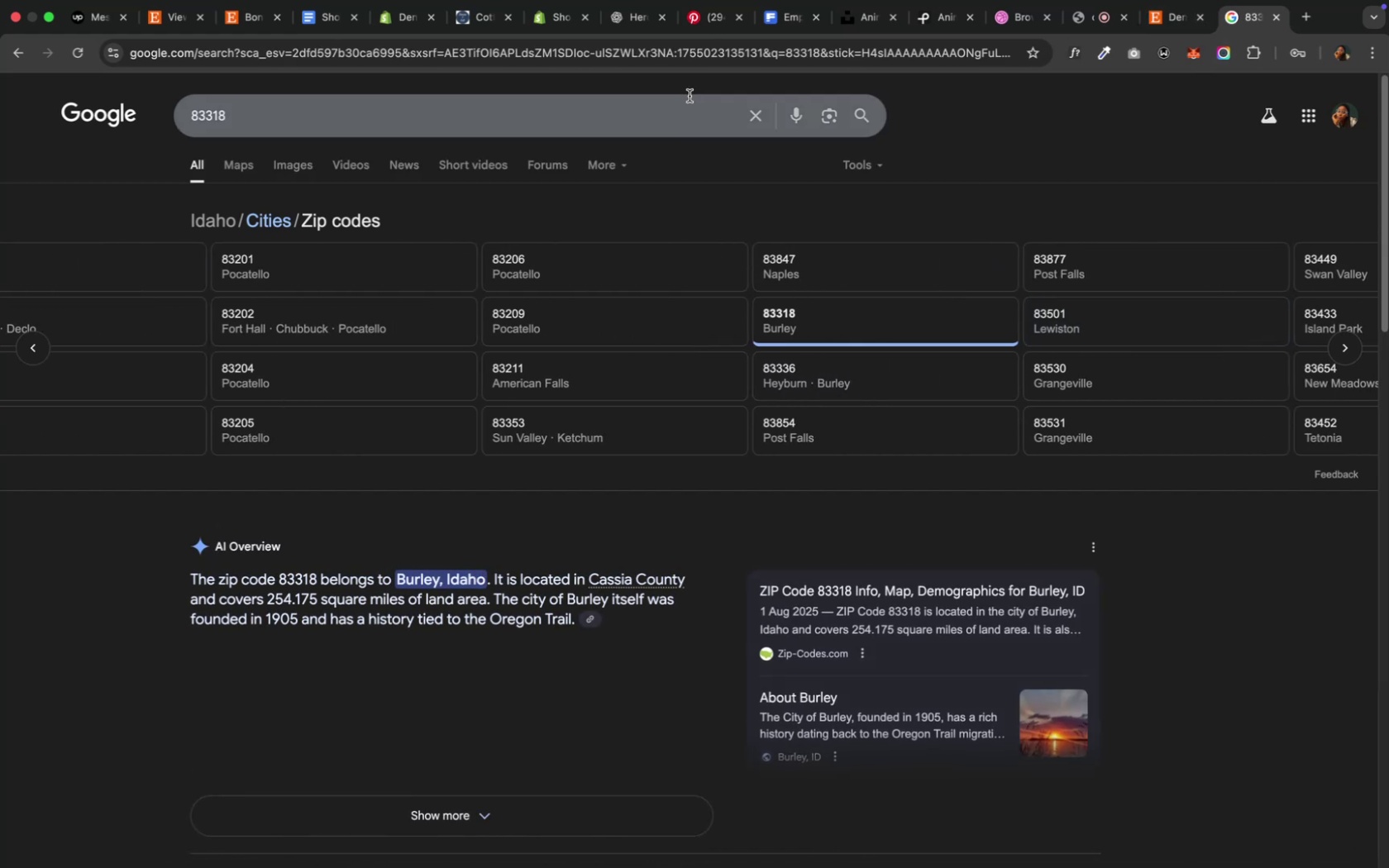 
wait(7.57)
 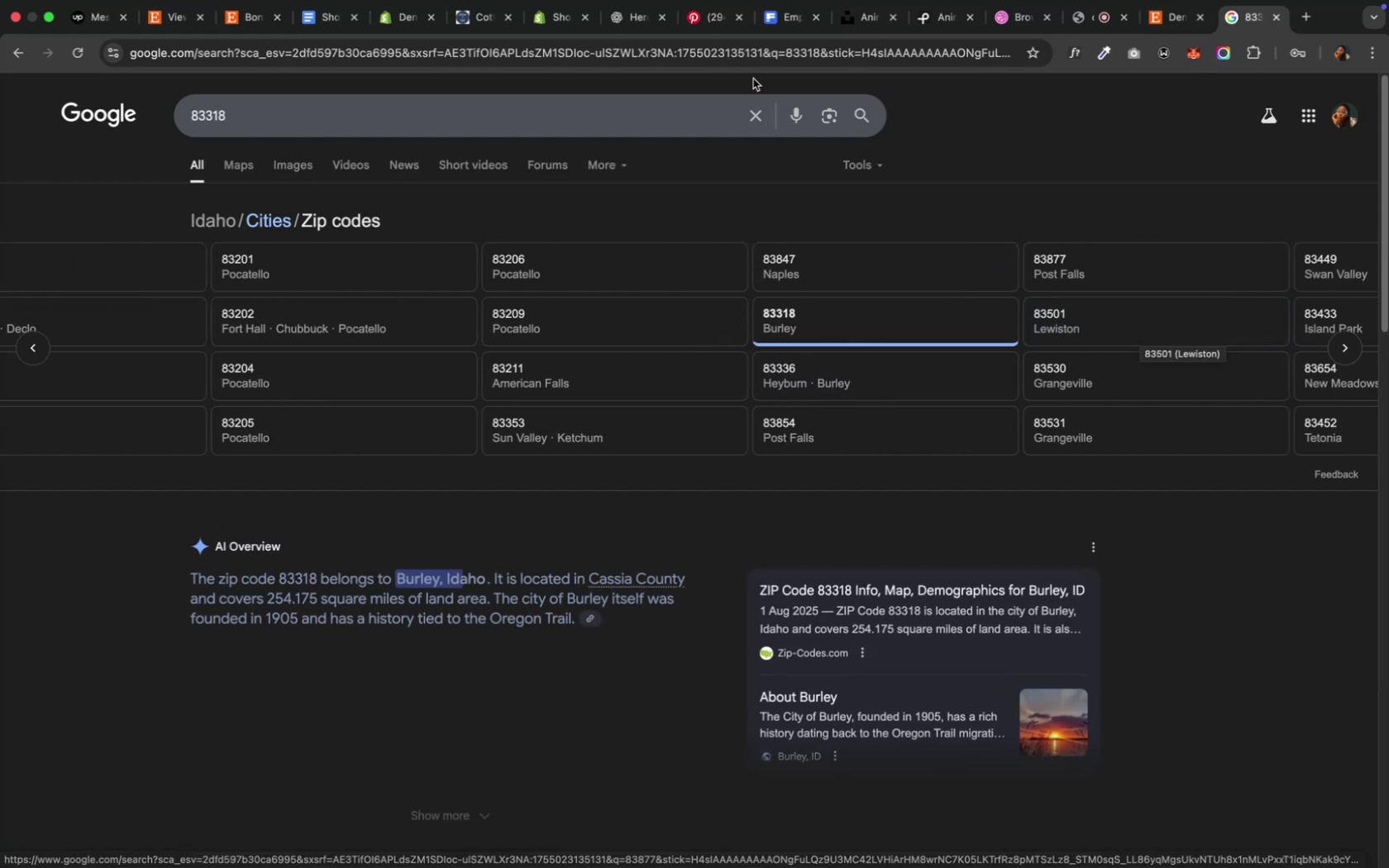 
double_click([301, 575])
 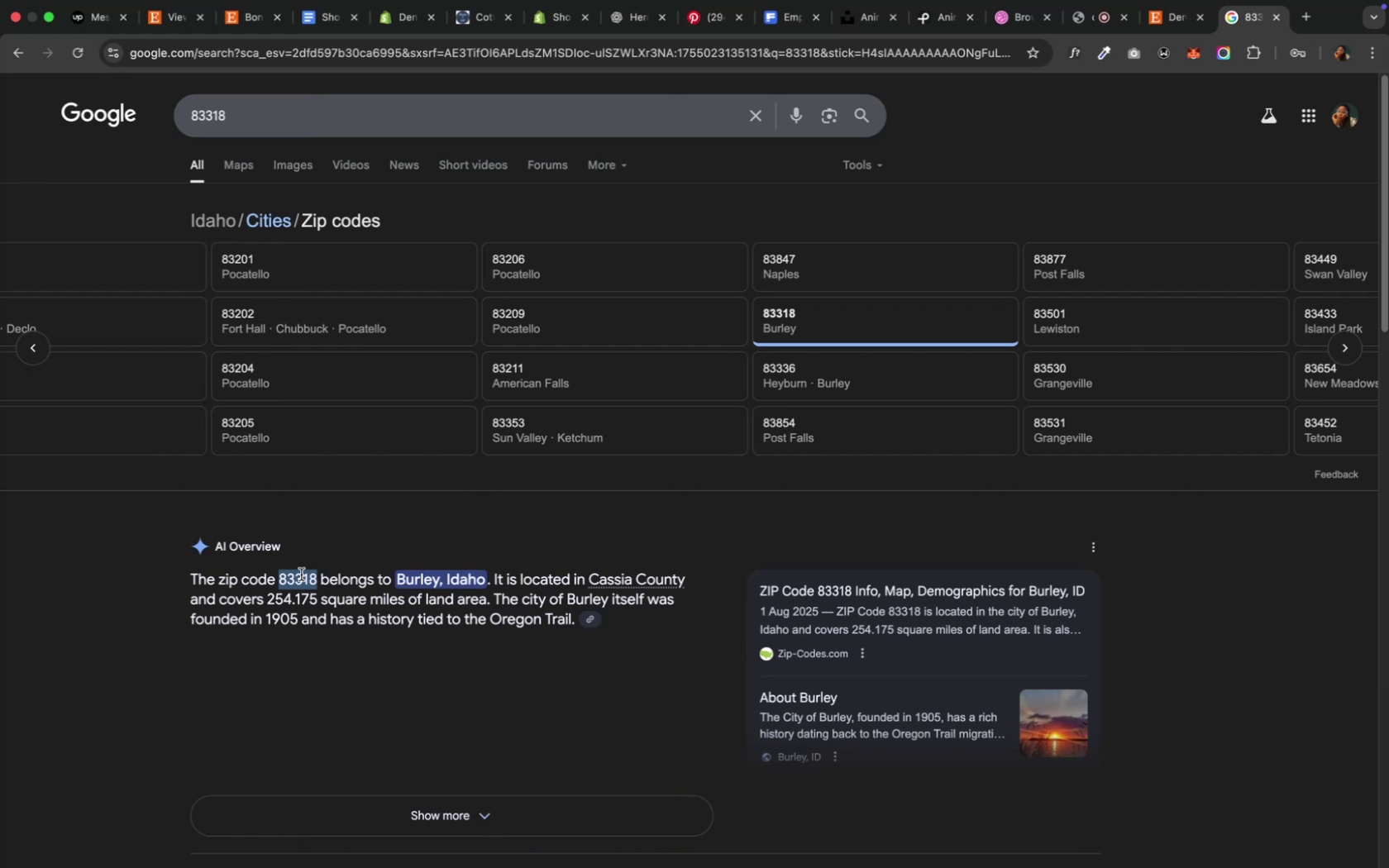 
key(Meta+CommandLeft)
 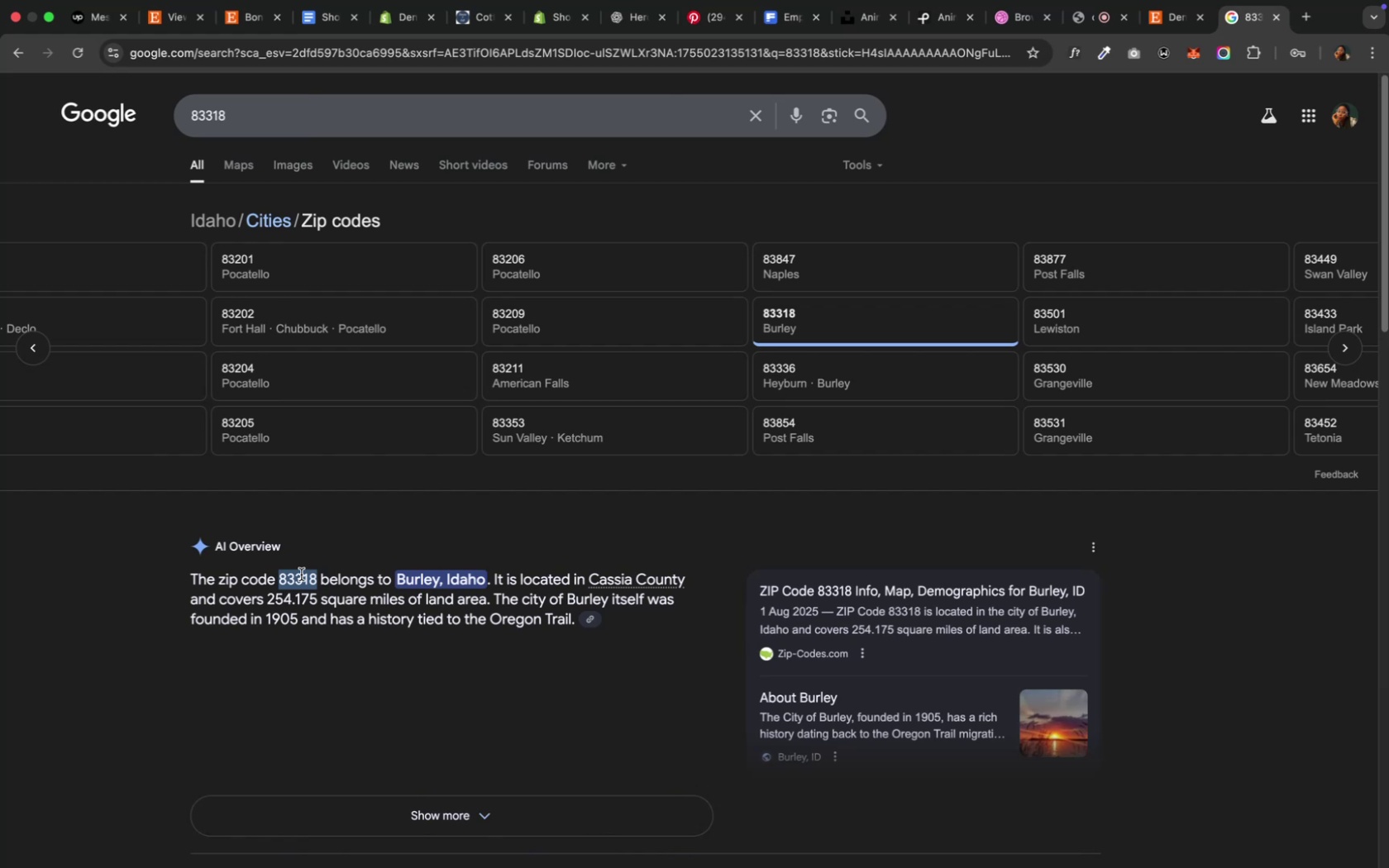 
key(Meta+C)
 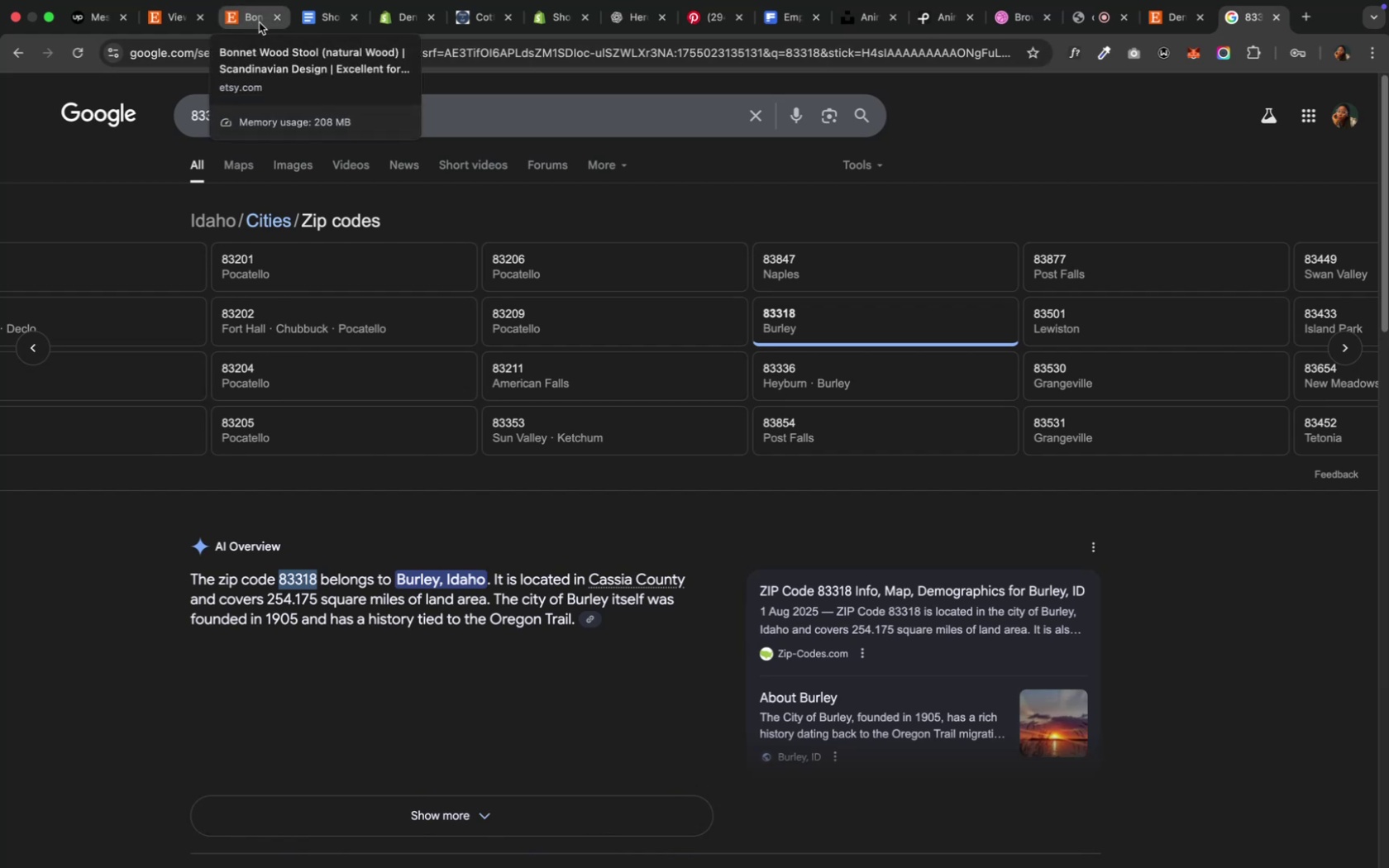 
left_click([380, 14])
 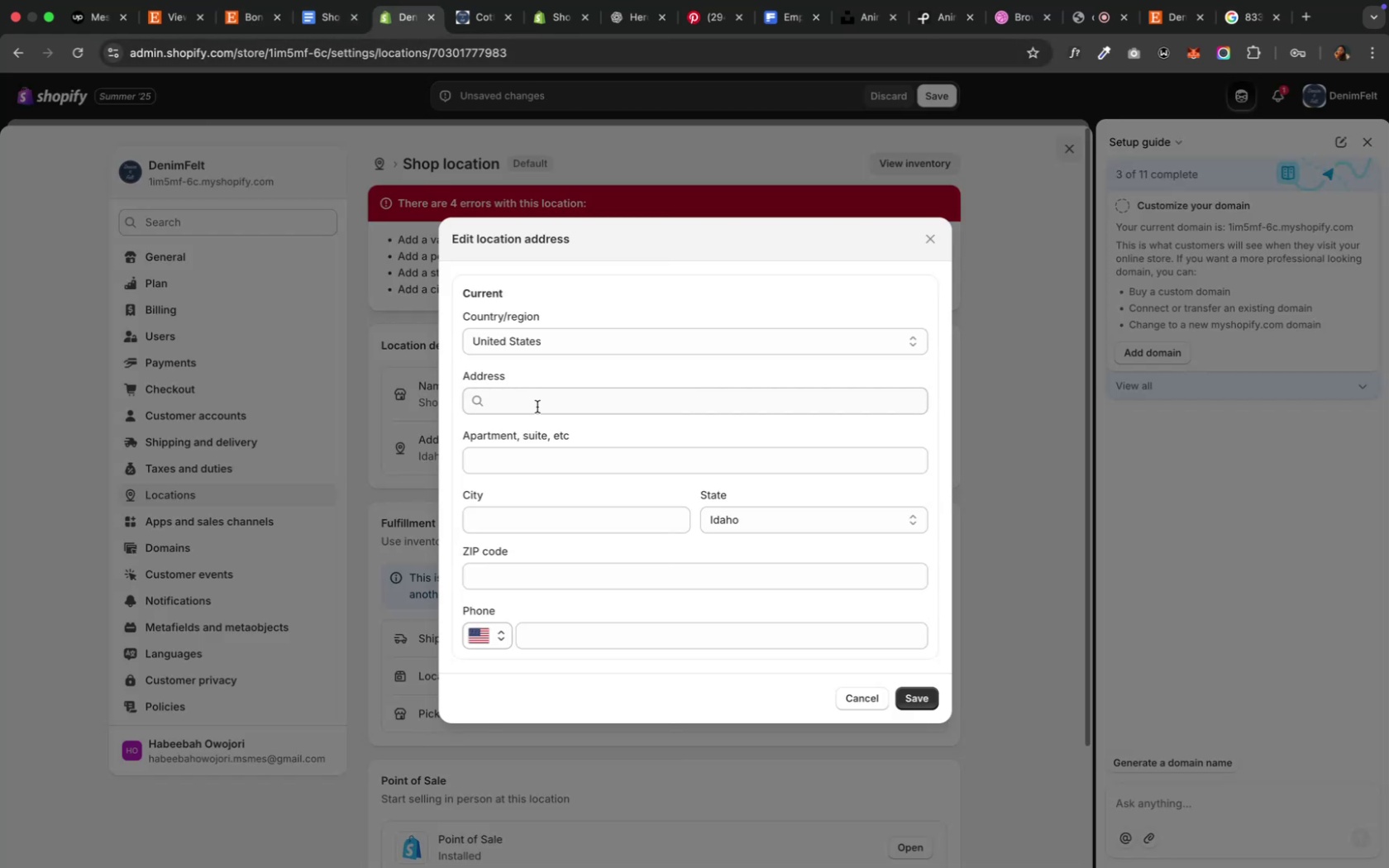 
left_click([537, 407])
 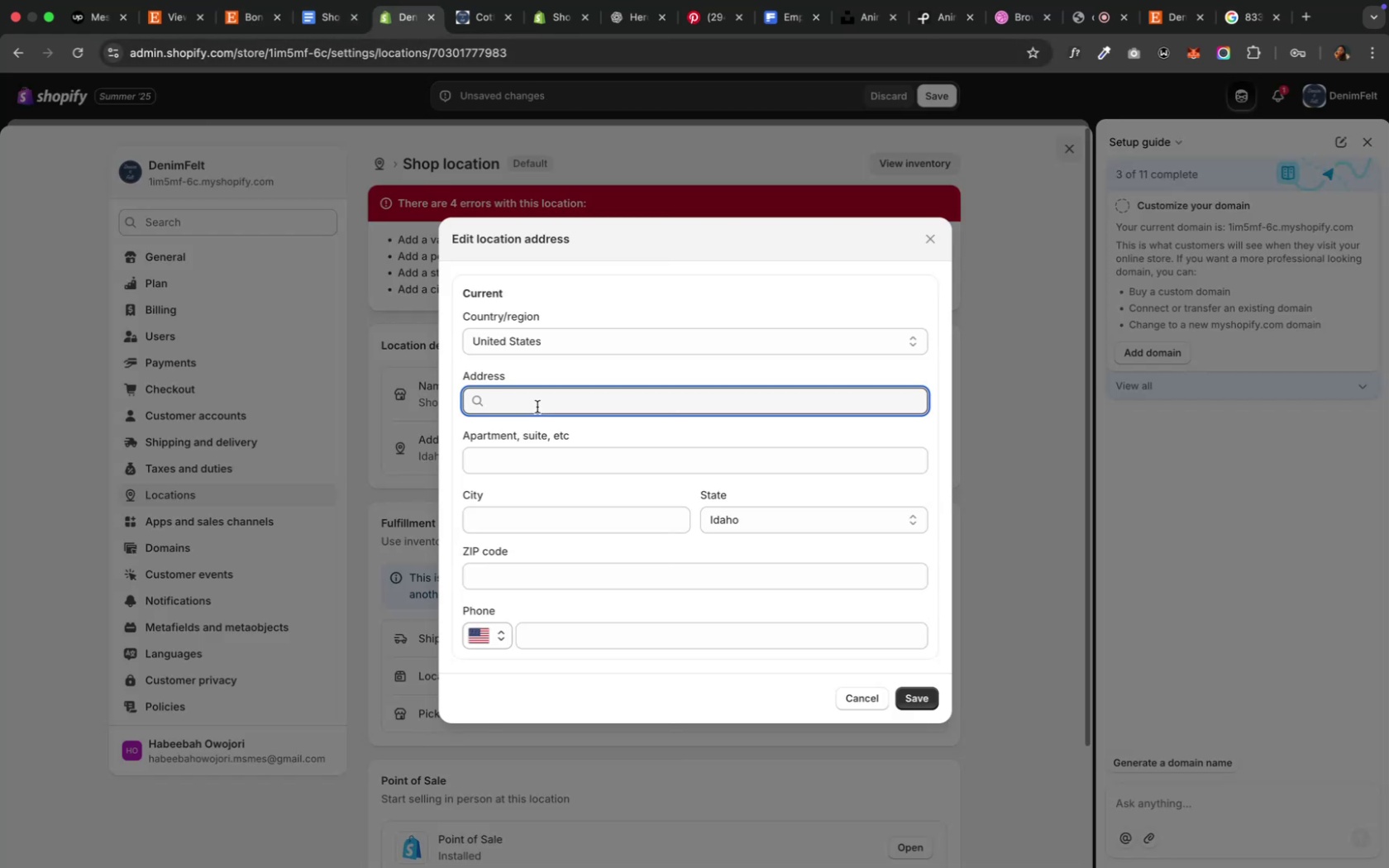 
type(Burley)
 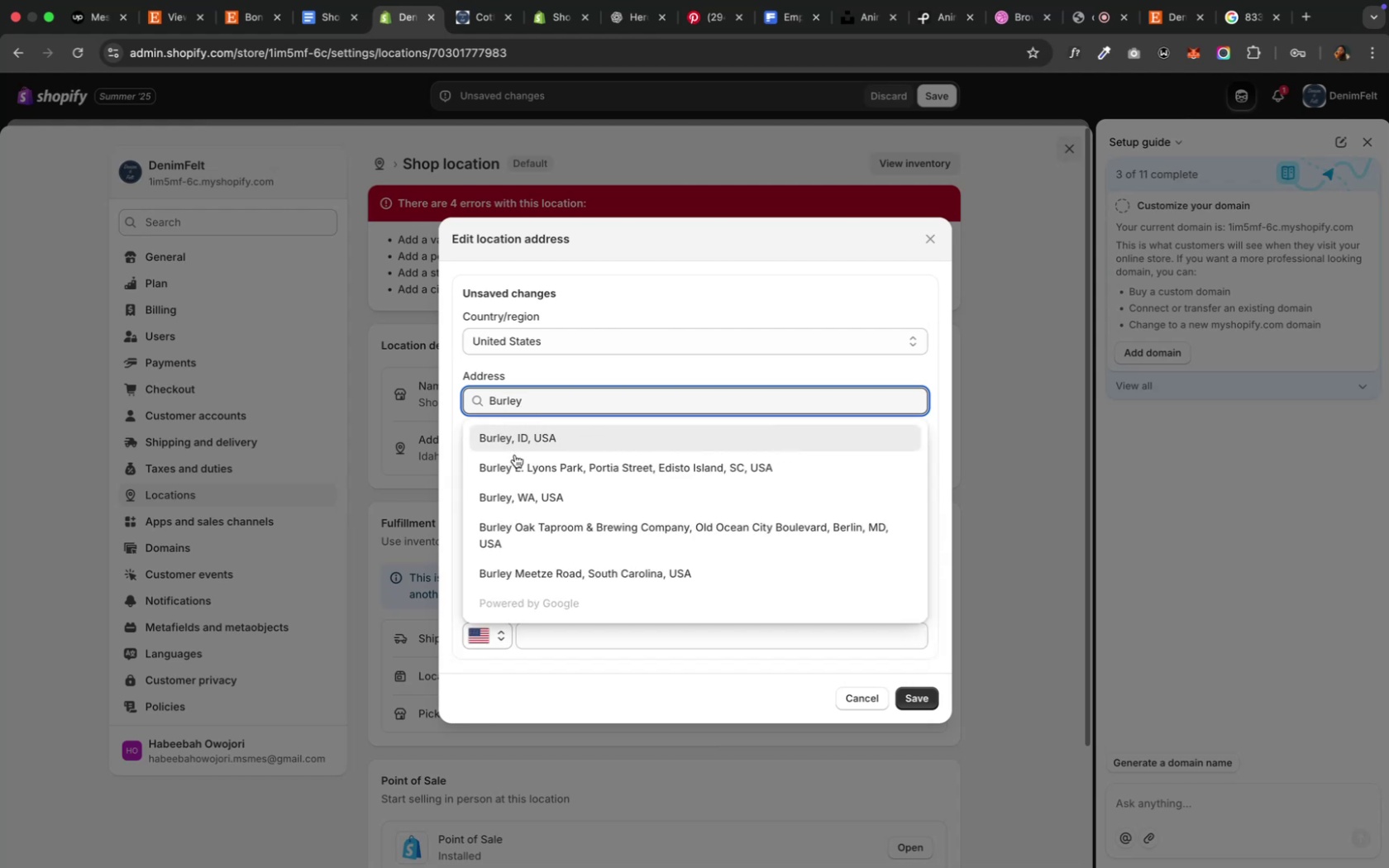 
left_click([521, 445])
 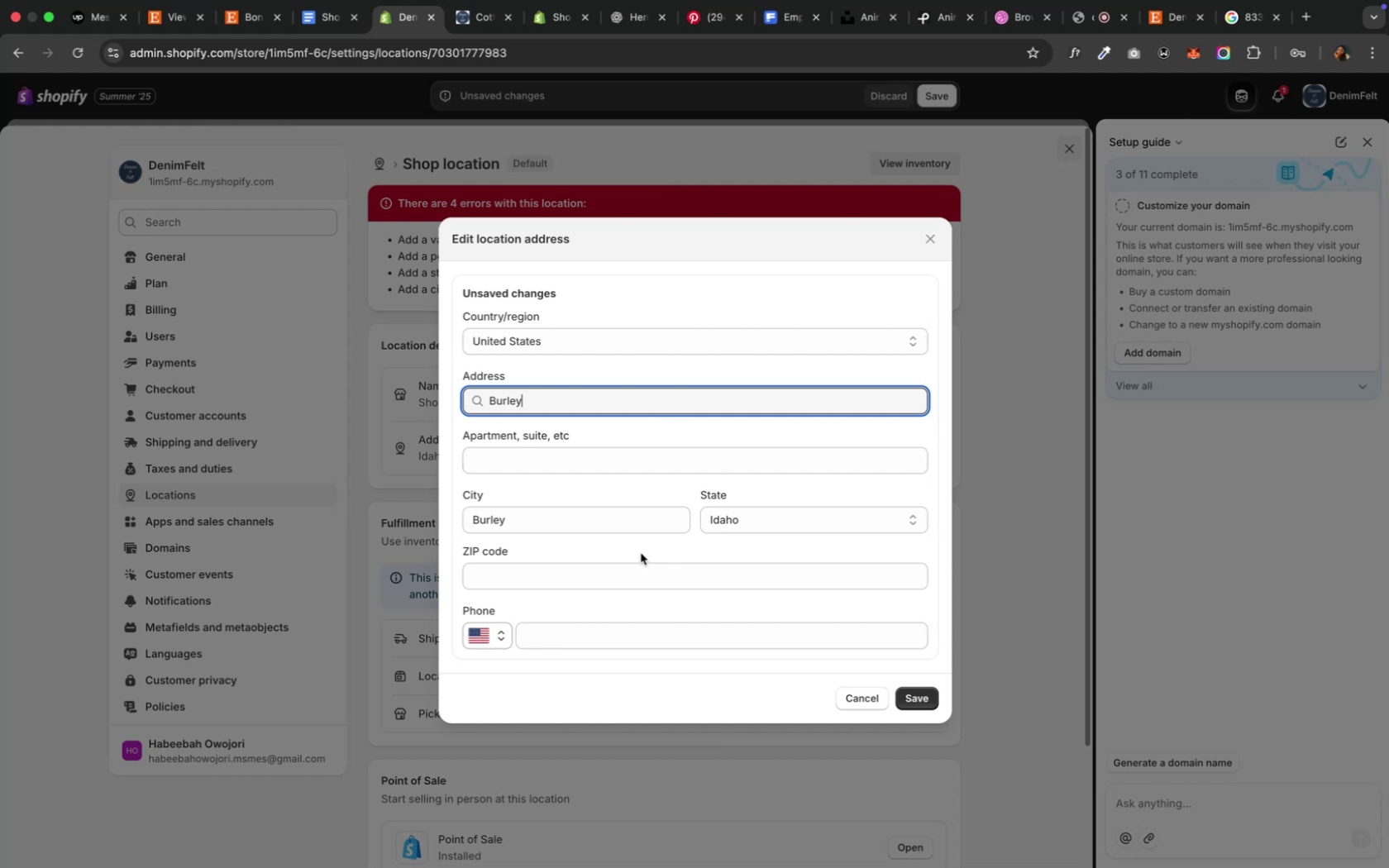 
left_click([625, 576])
 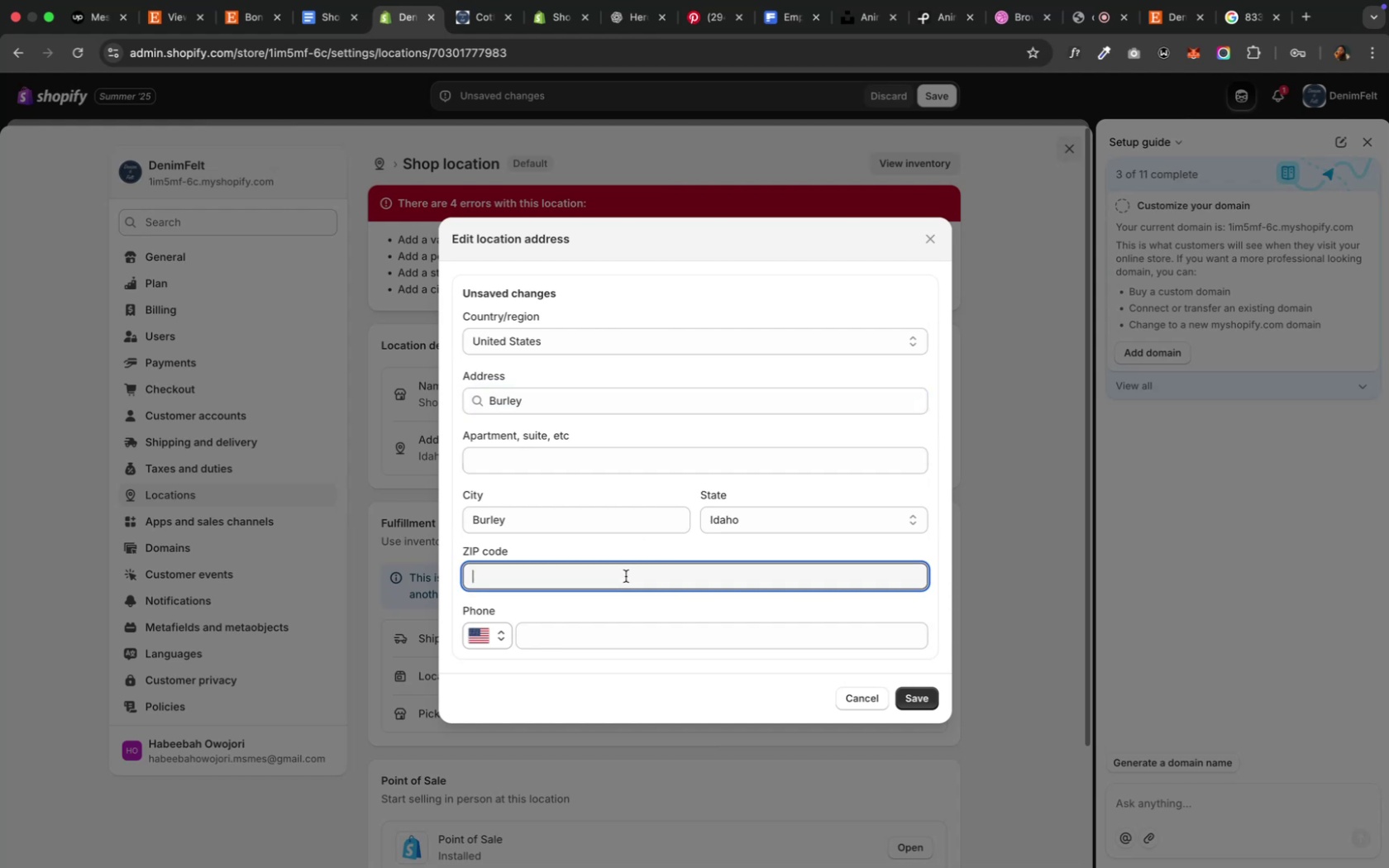 
key(Meta+V)
 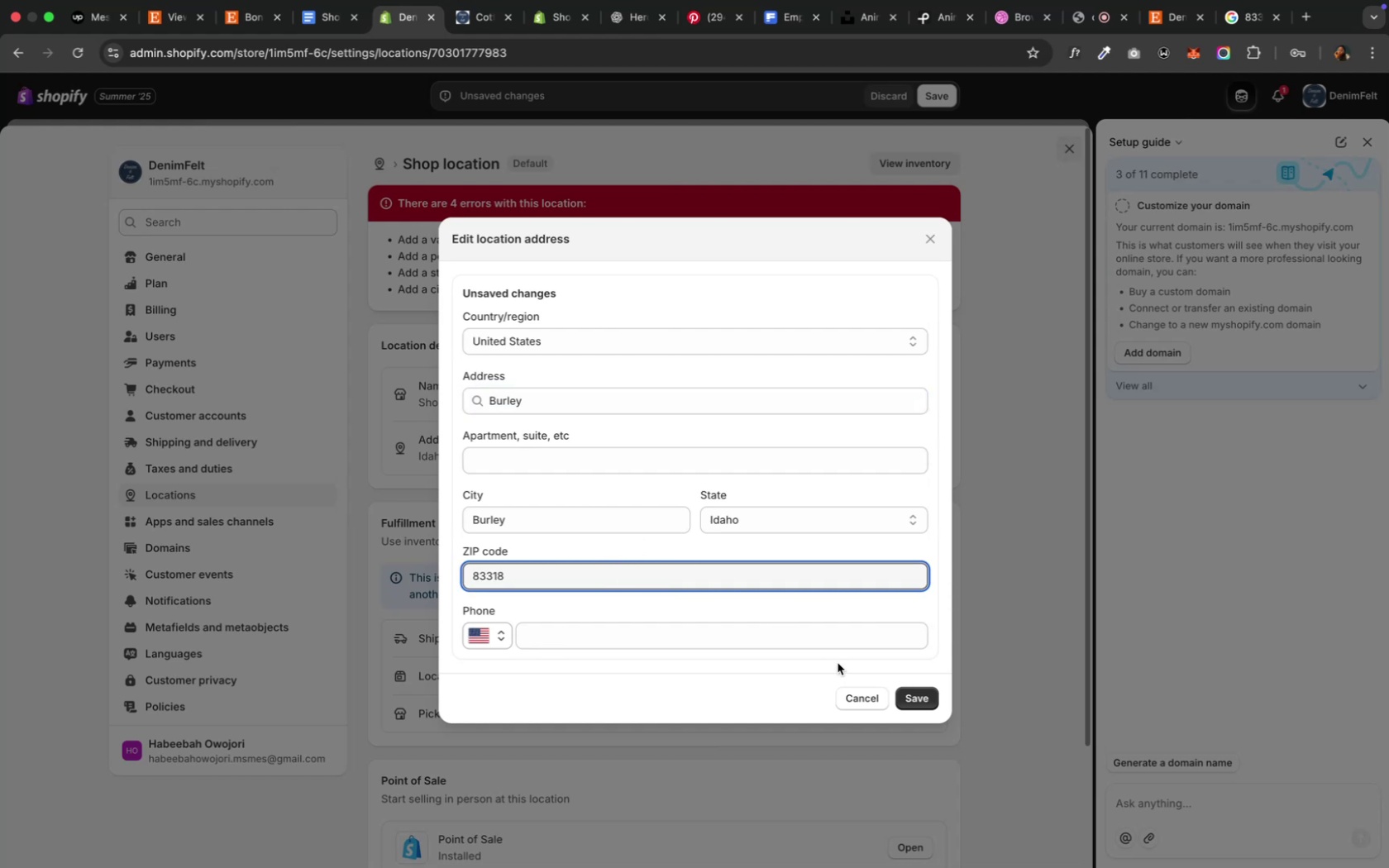 
left_click([924, 701])
 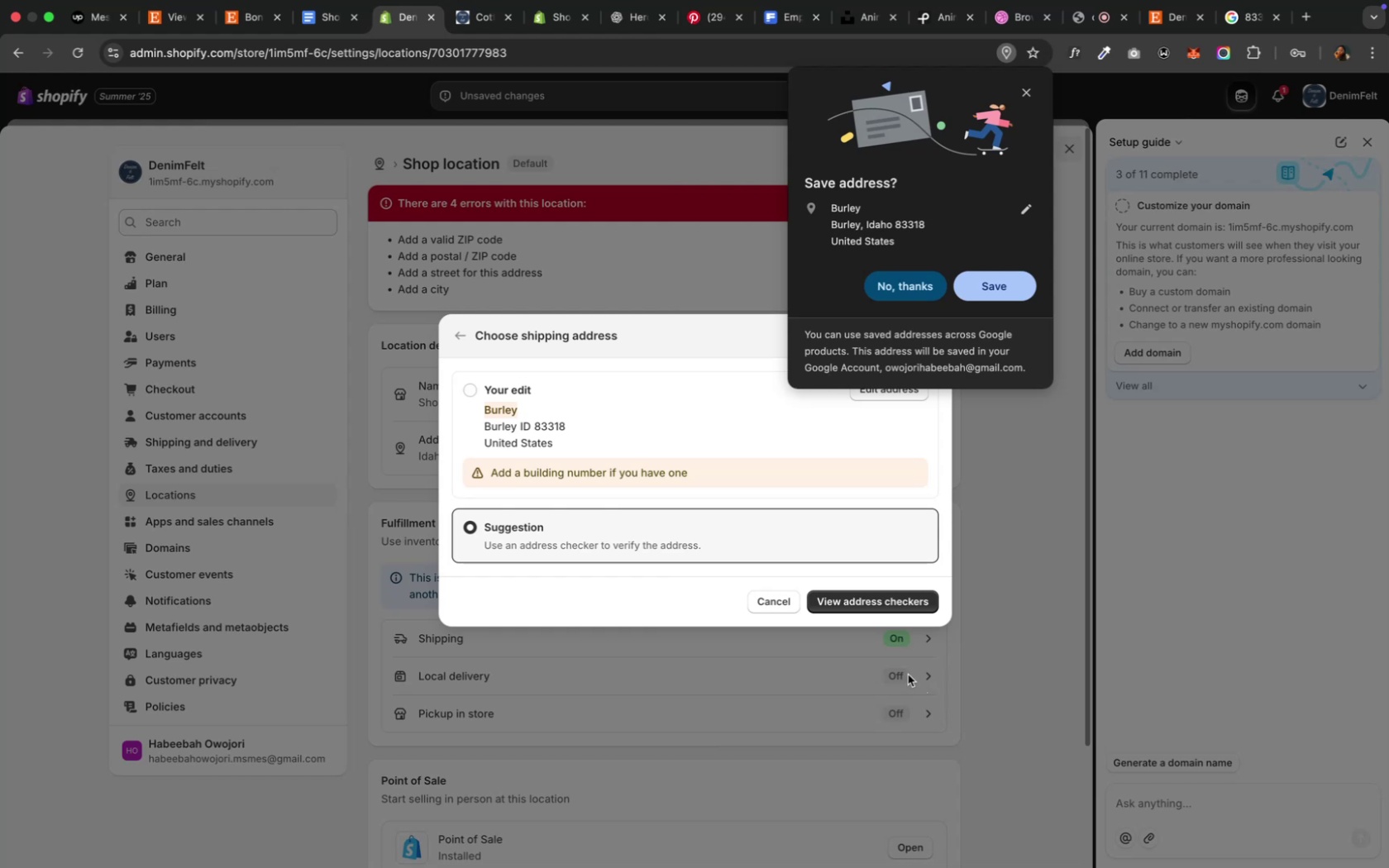 
wait(14.29)
 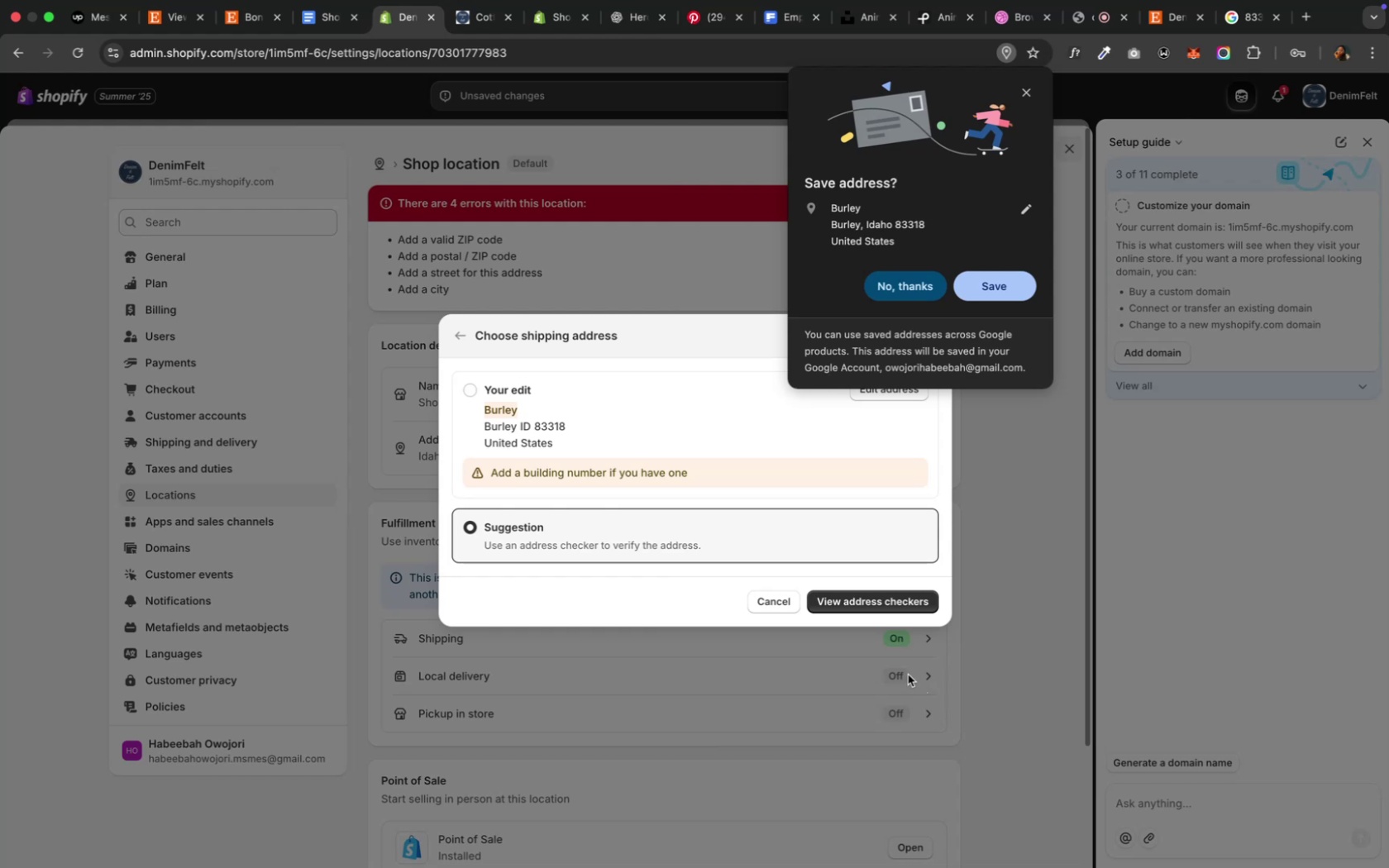 
left_click([871, 600])
 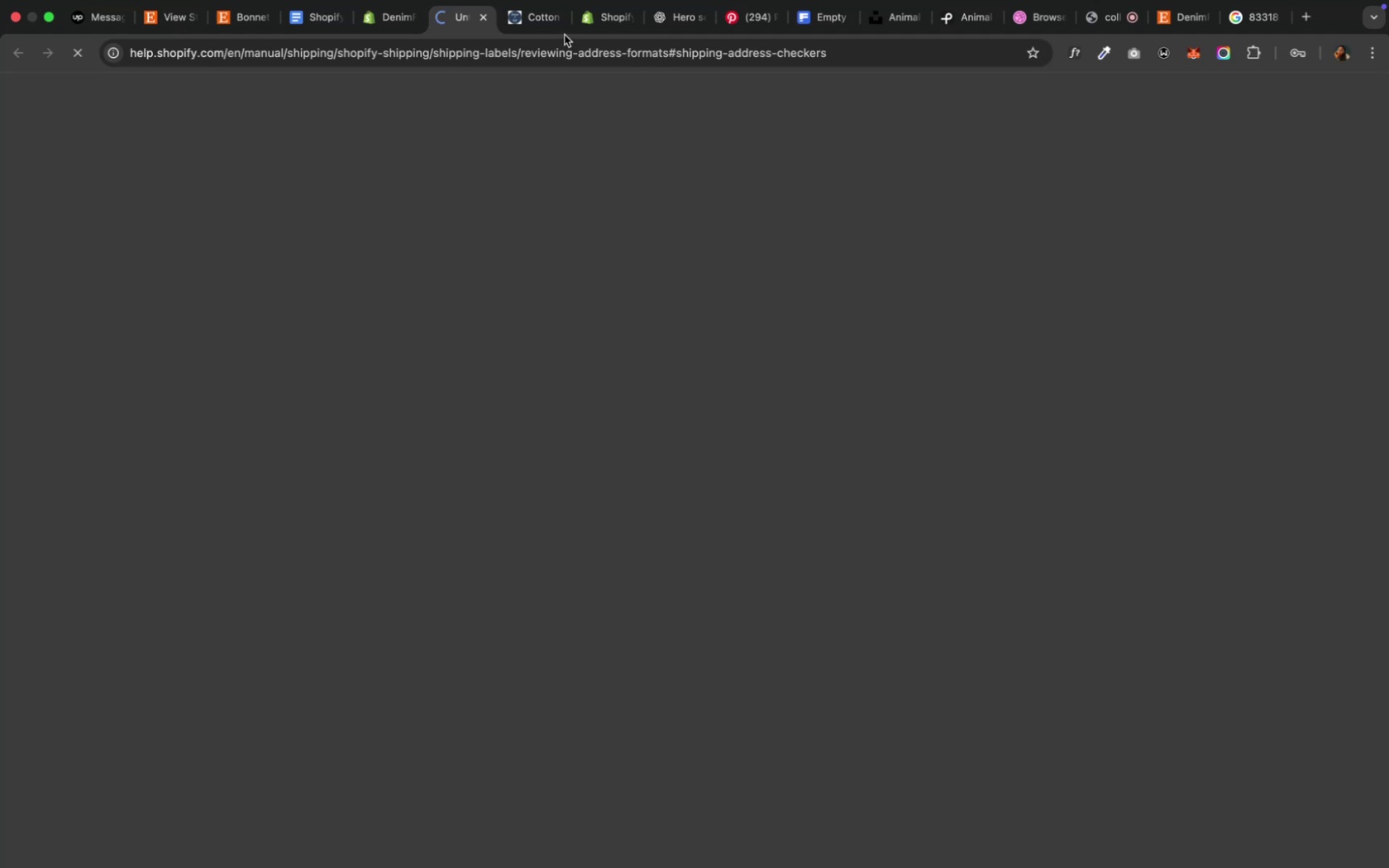 
left_click([486, 17])
 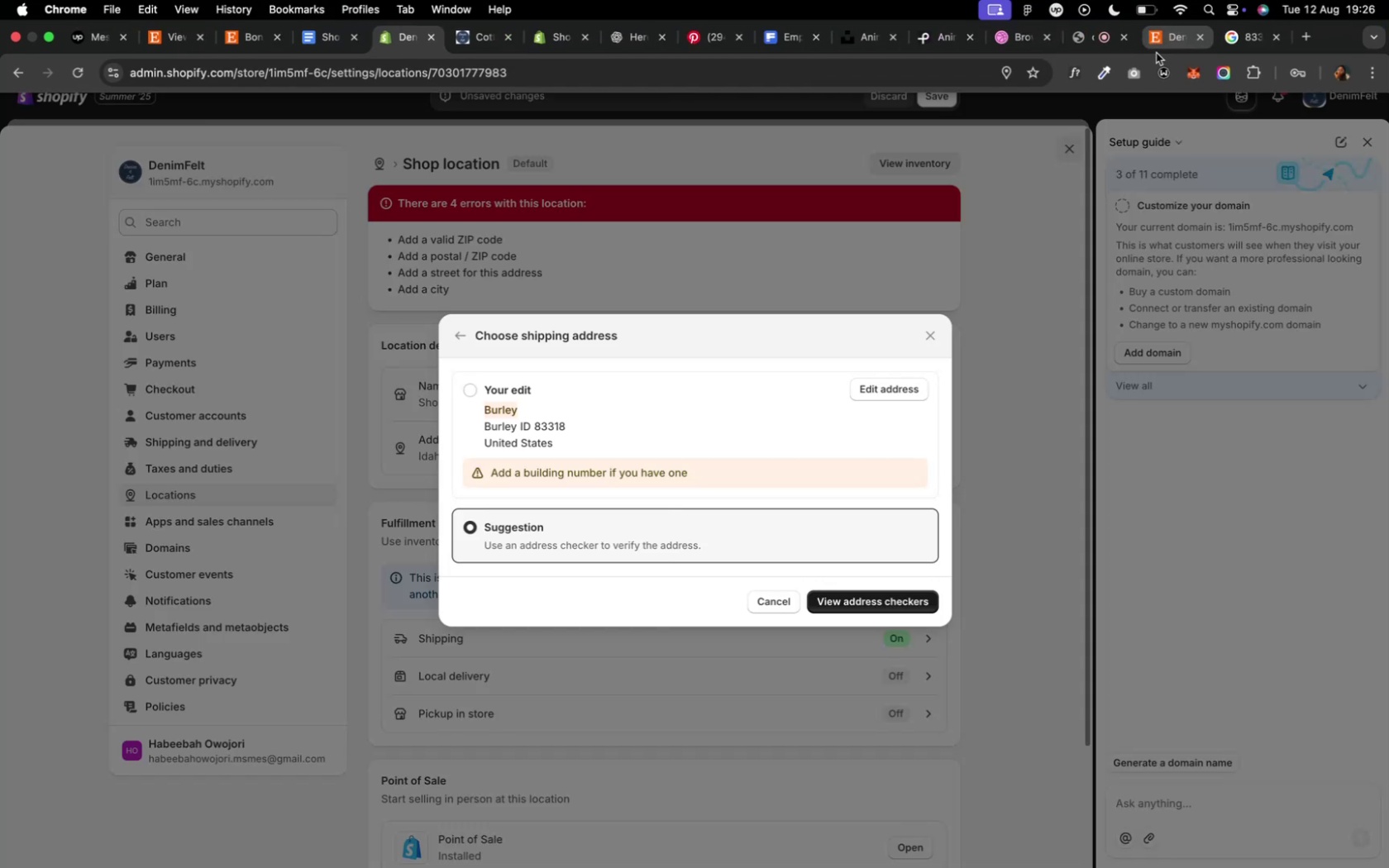 
wait(5.18)
 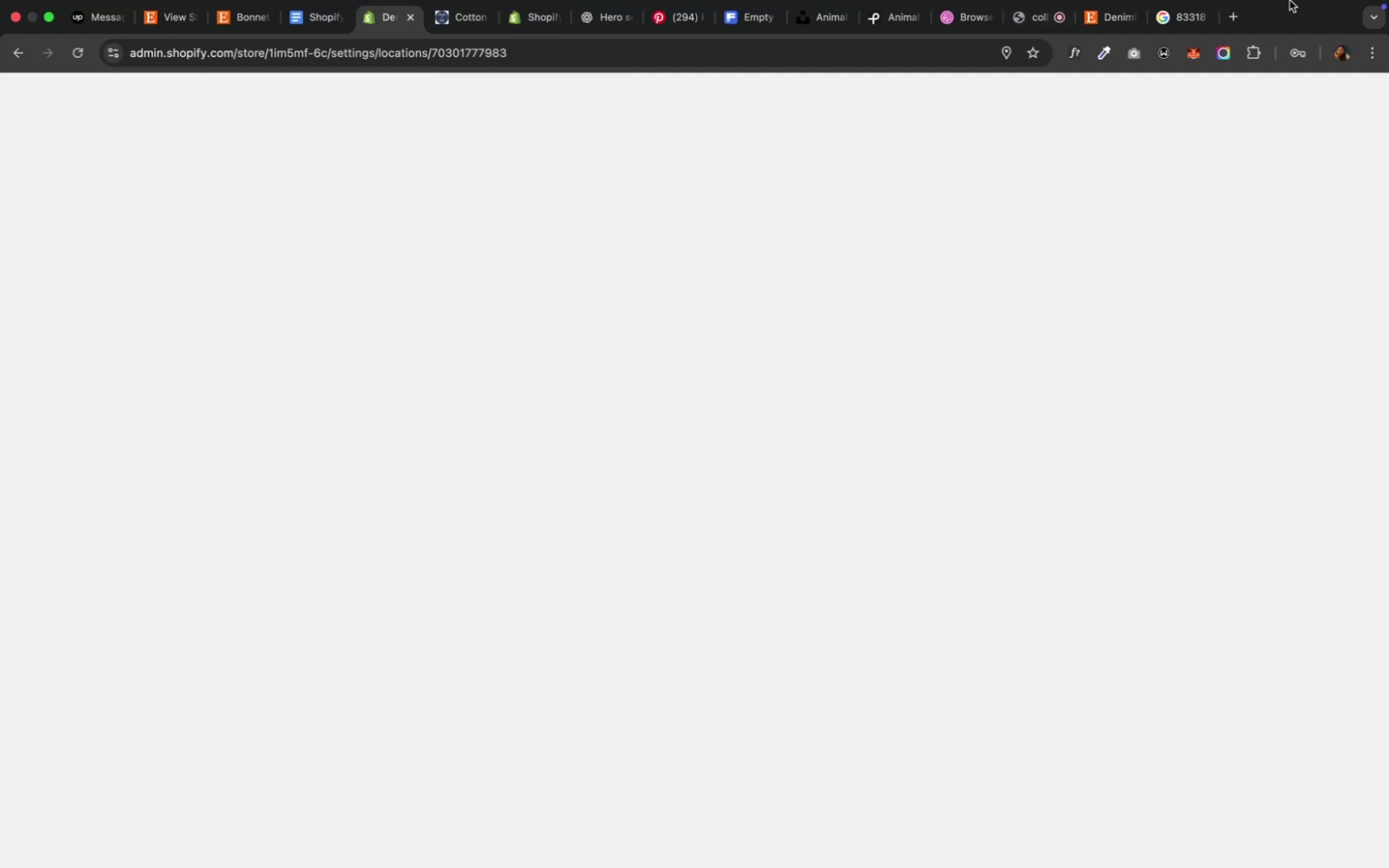 
left_click([875, 388])
 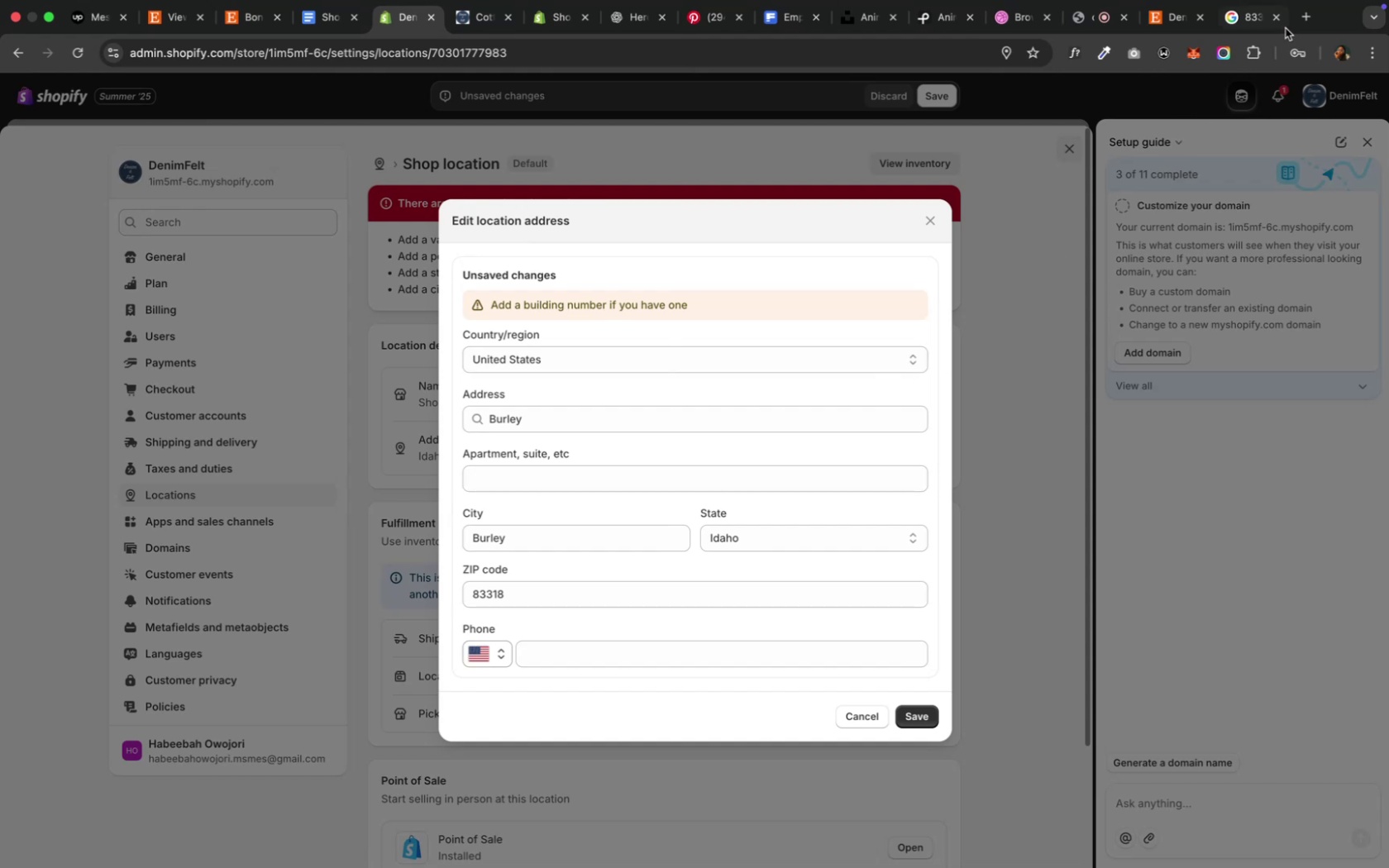 
left_click([1248, 19])
 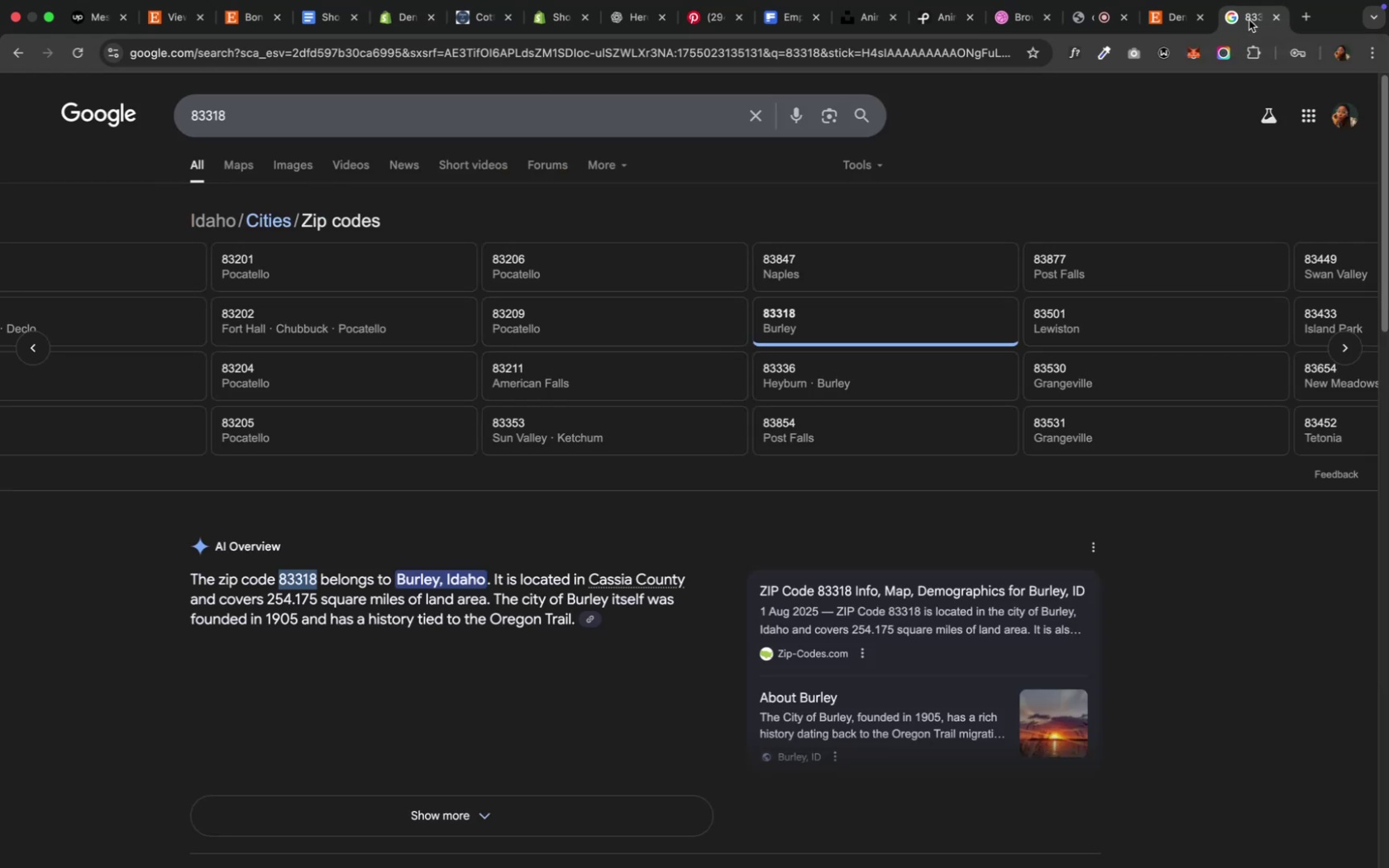 
wait(5.71)
 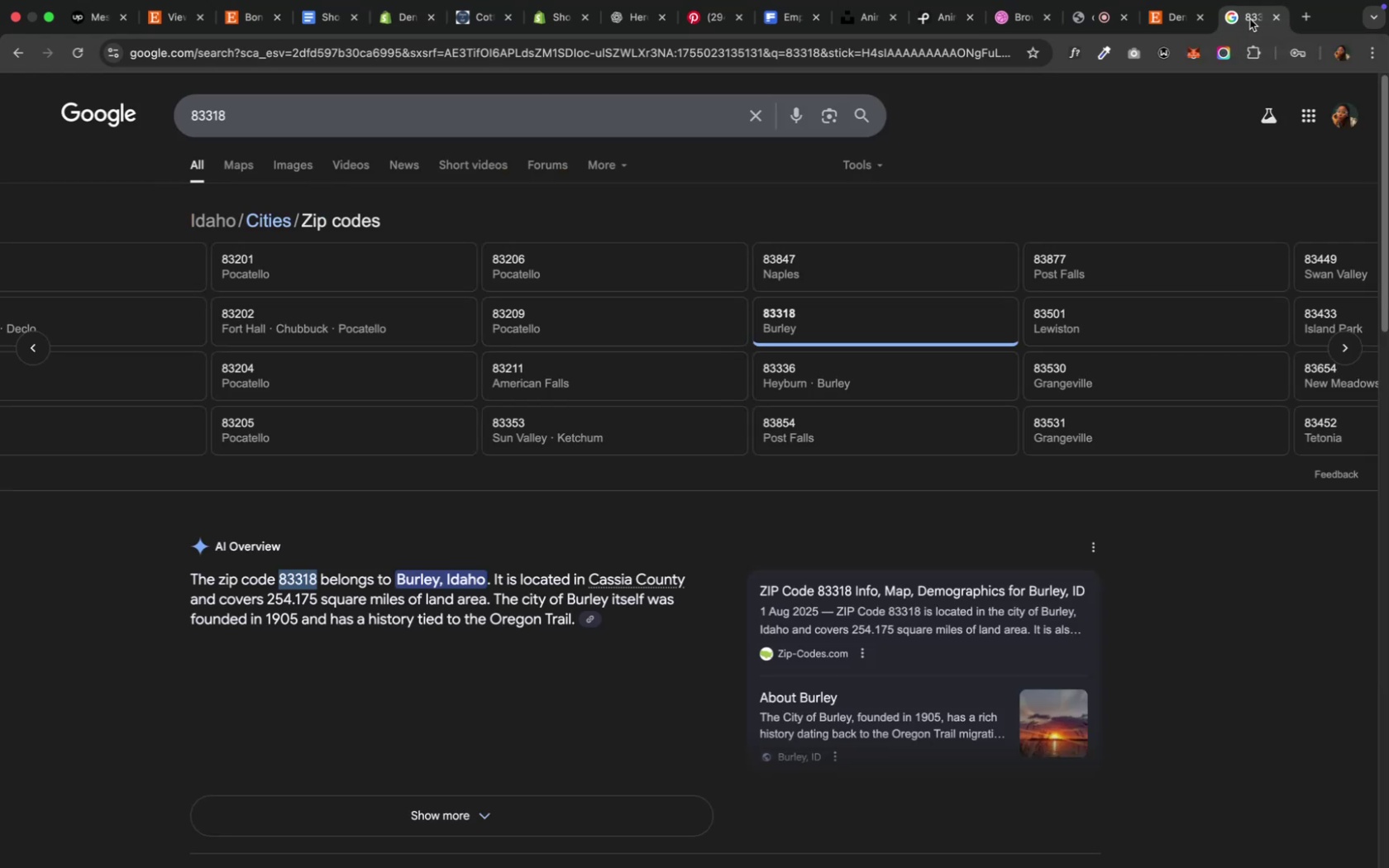 
scroll: coordinate [972, 262], scroll_direction: down, amount: 14.0
 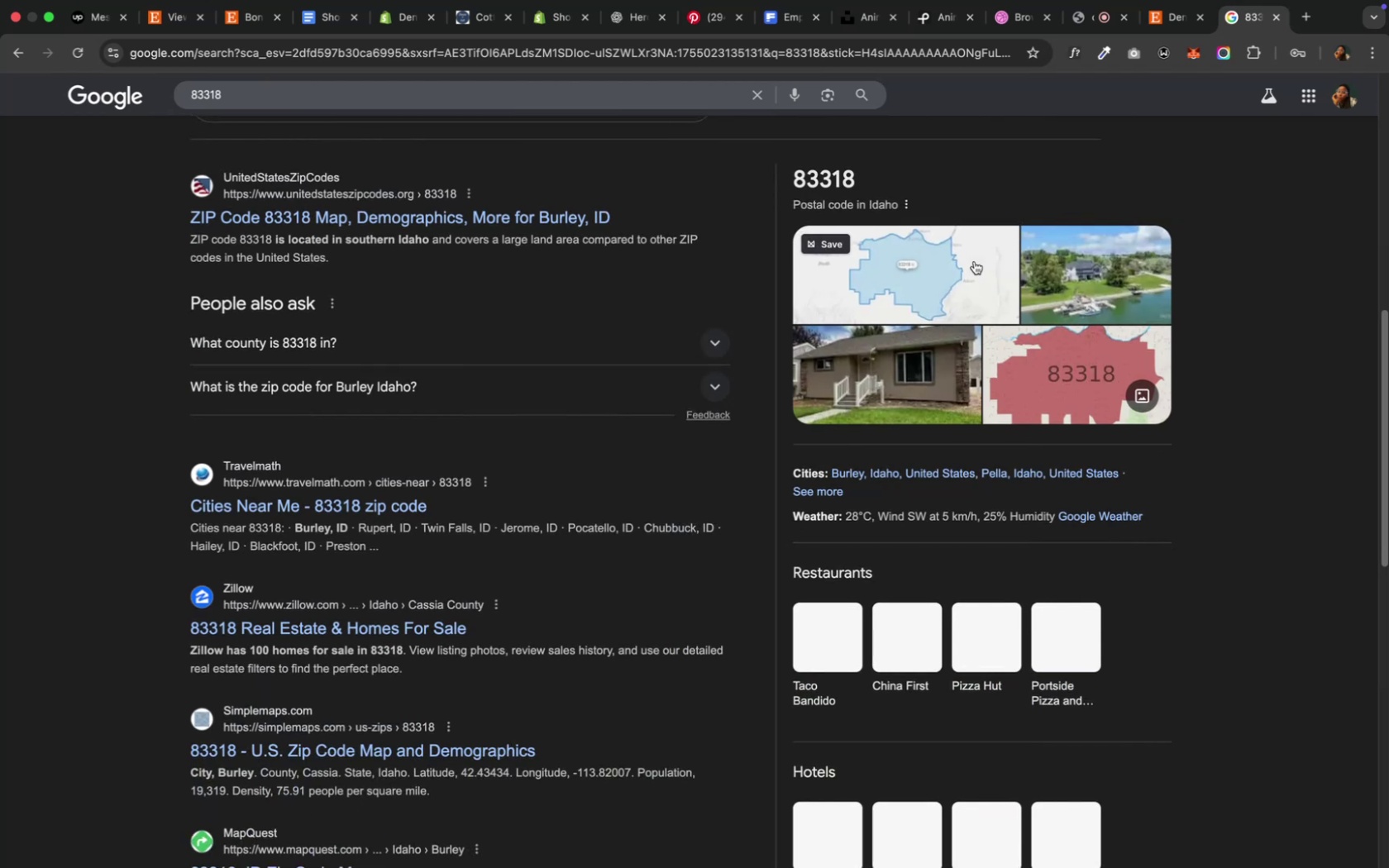 
wait(10.95)
 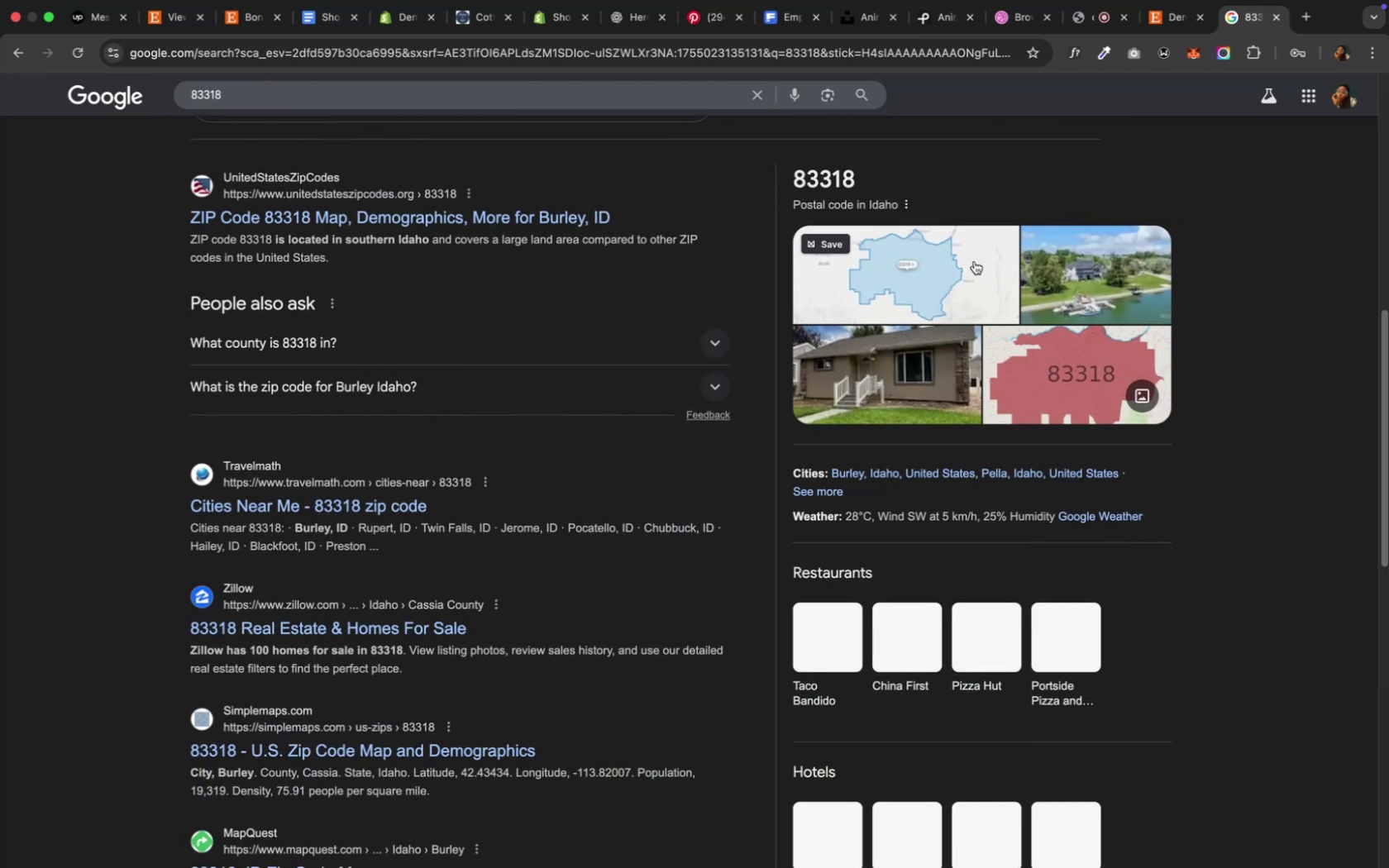 
scroll: coordinate [973, 261], scroll_direction: down, amount: 5.0
 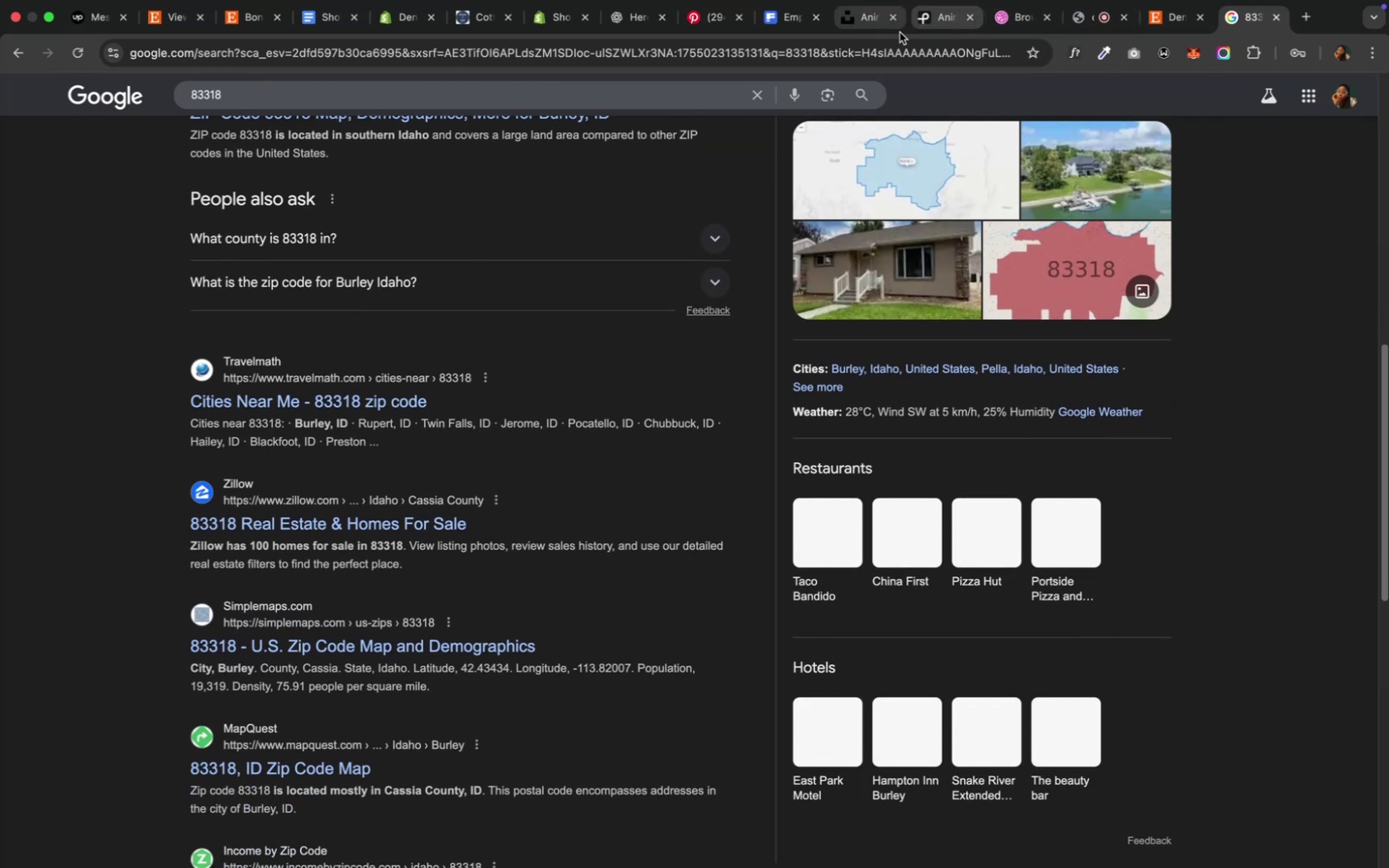 
wait(5.13)
 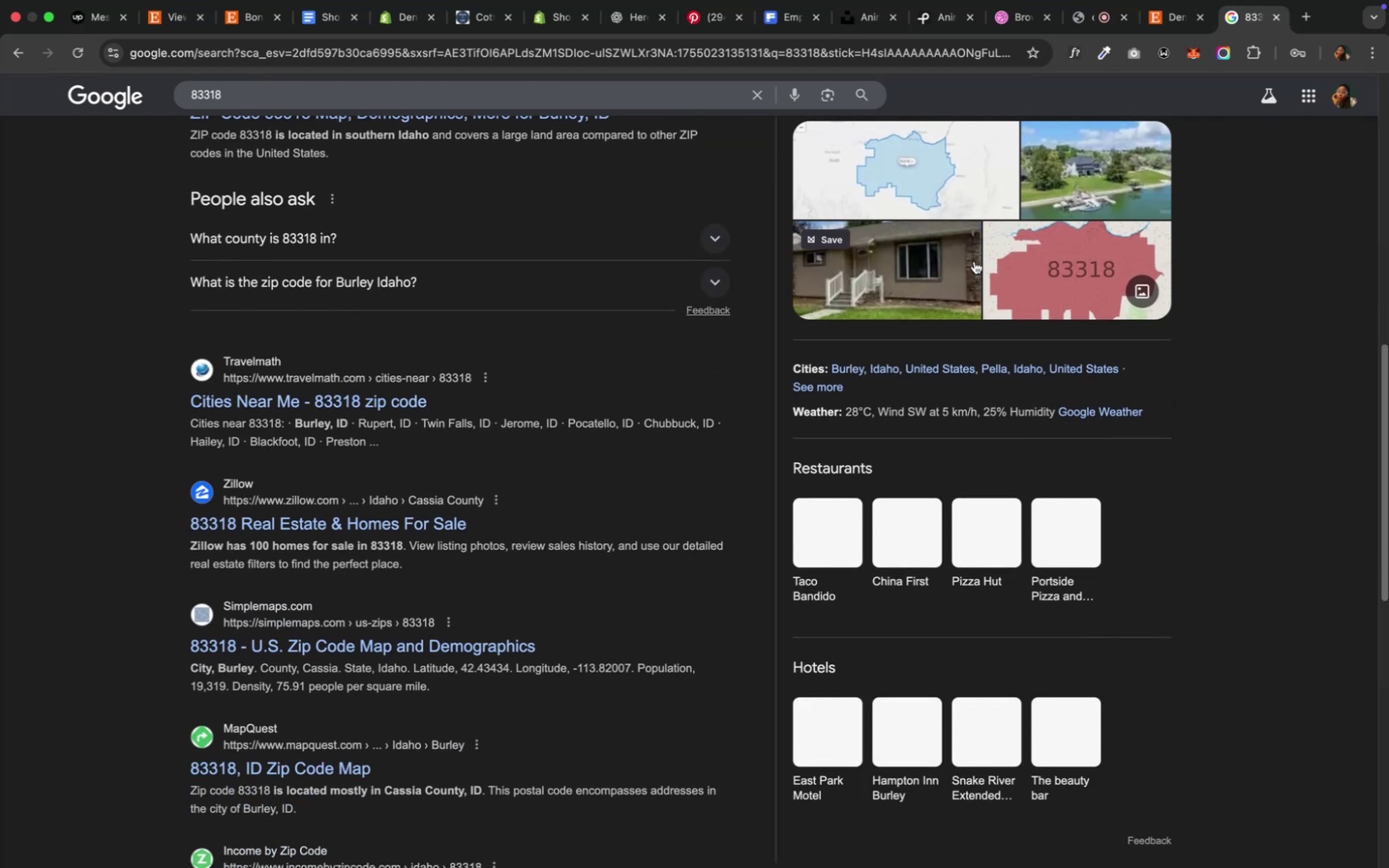 
scroll: coordinate [320, 466], scroll_direction: up, amount: 14.0
 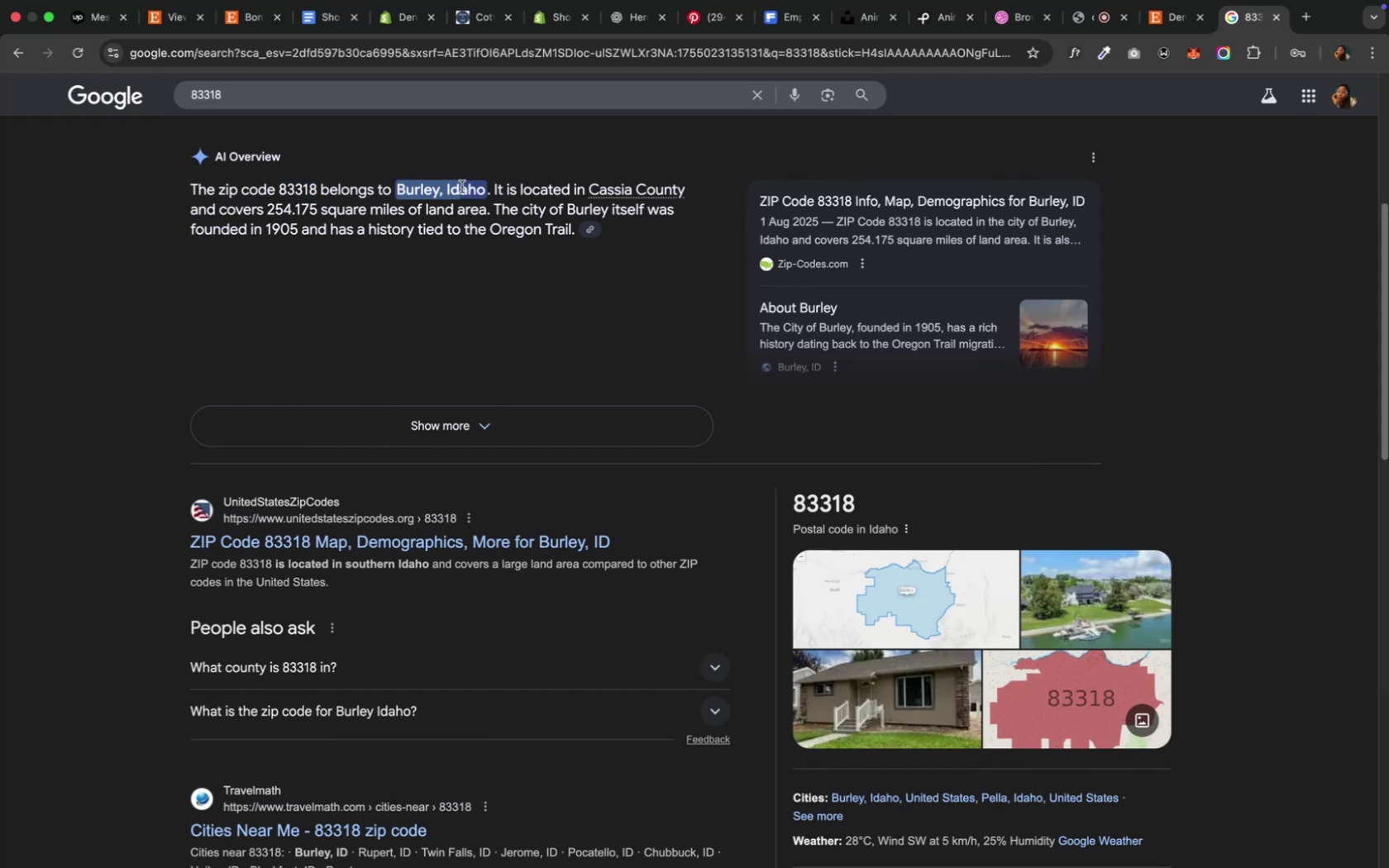 
key(Meta+C)
 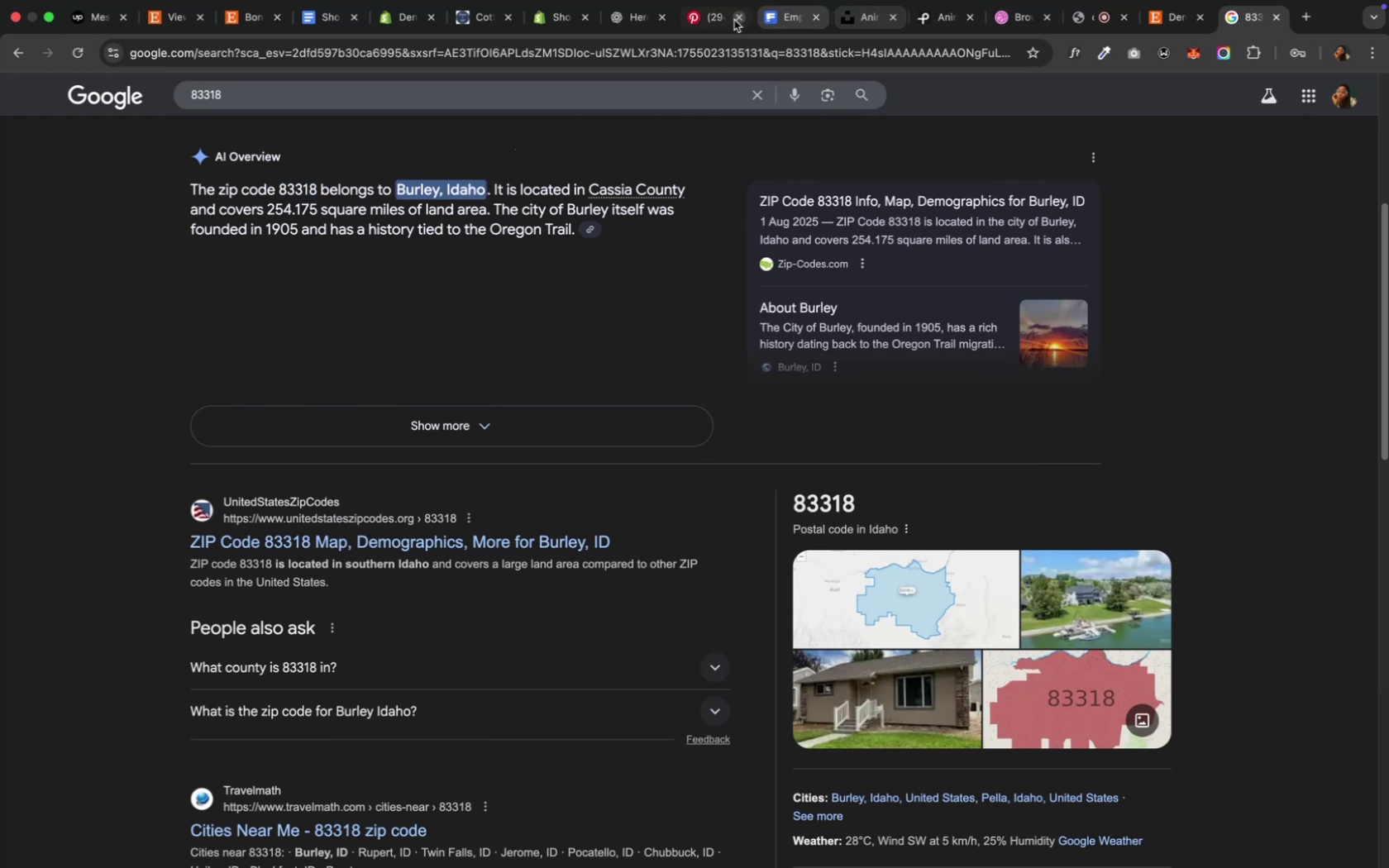 
left_click([617, 17])
 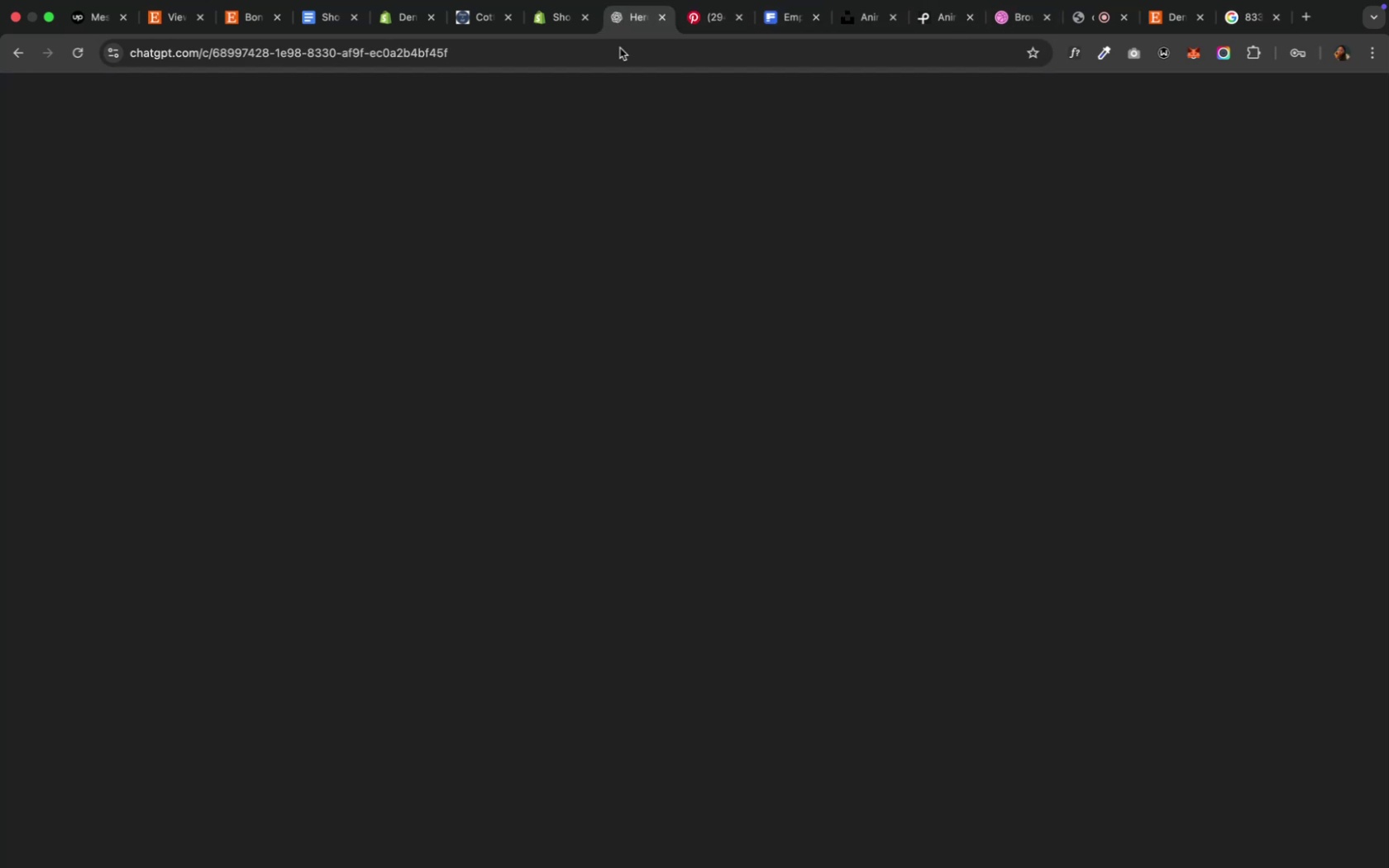 
mouse_move([518, 737])
 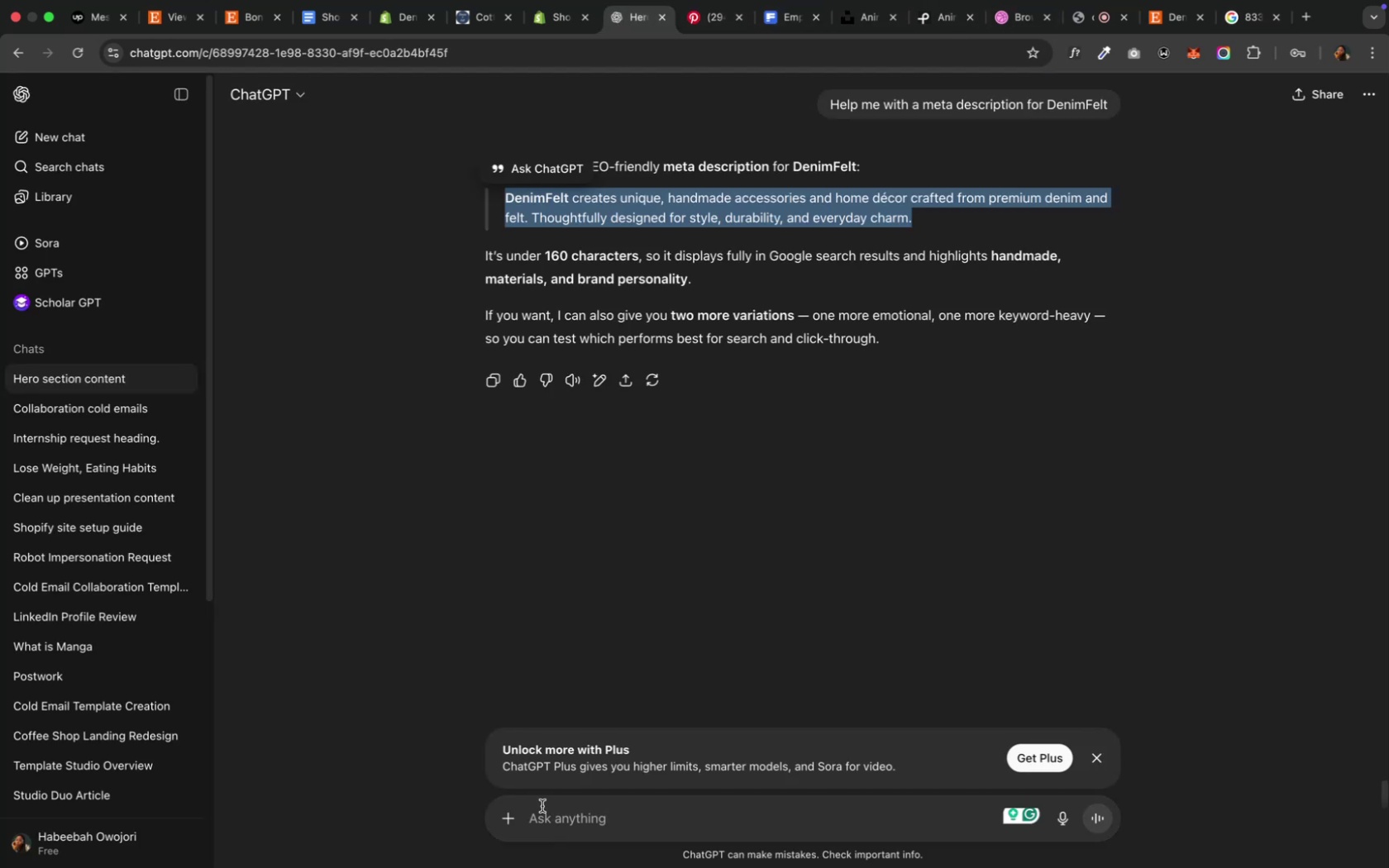 
left_click([567, 825])
 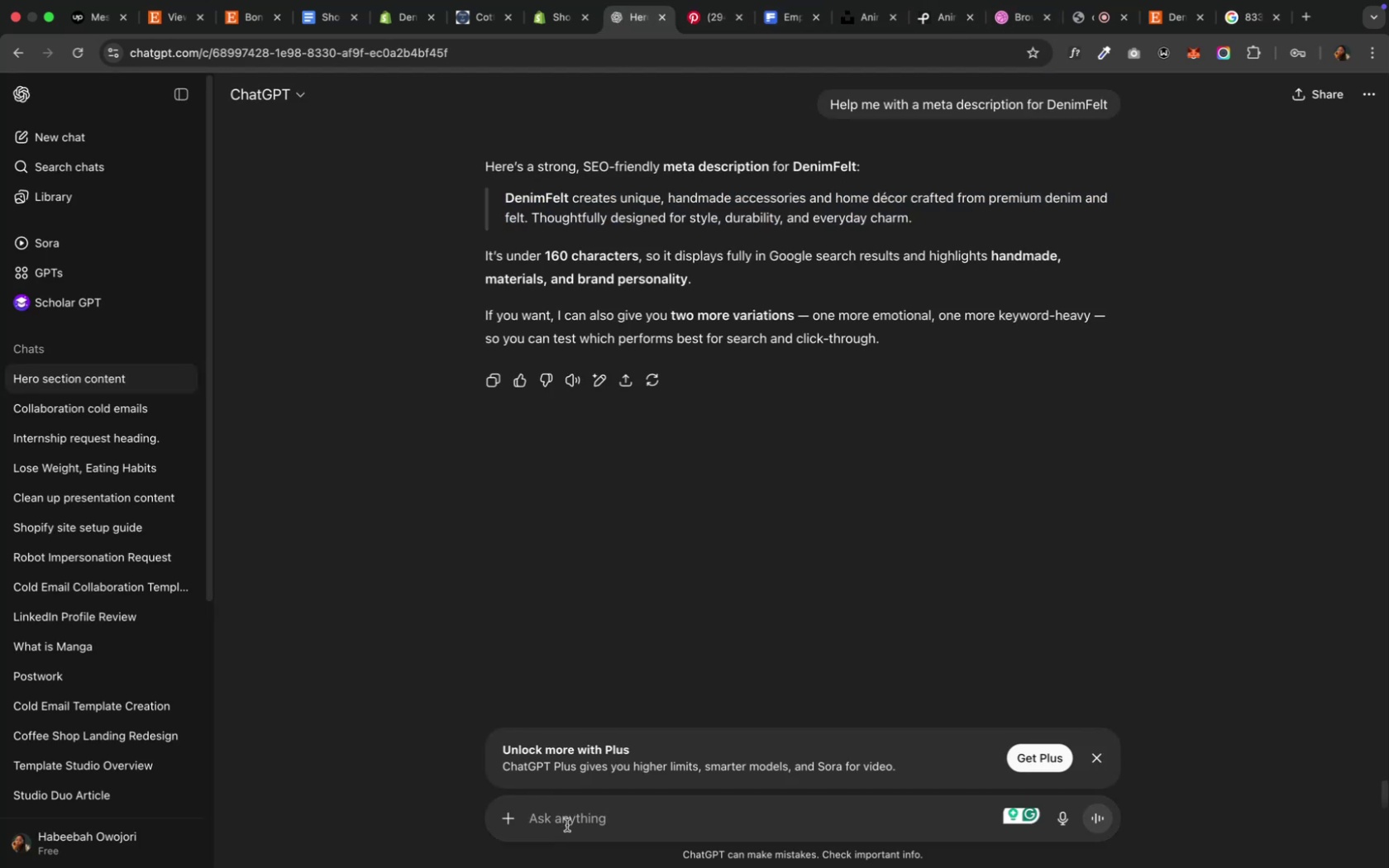 
type(Help me with a sample address in )
 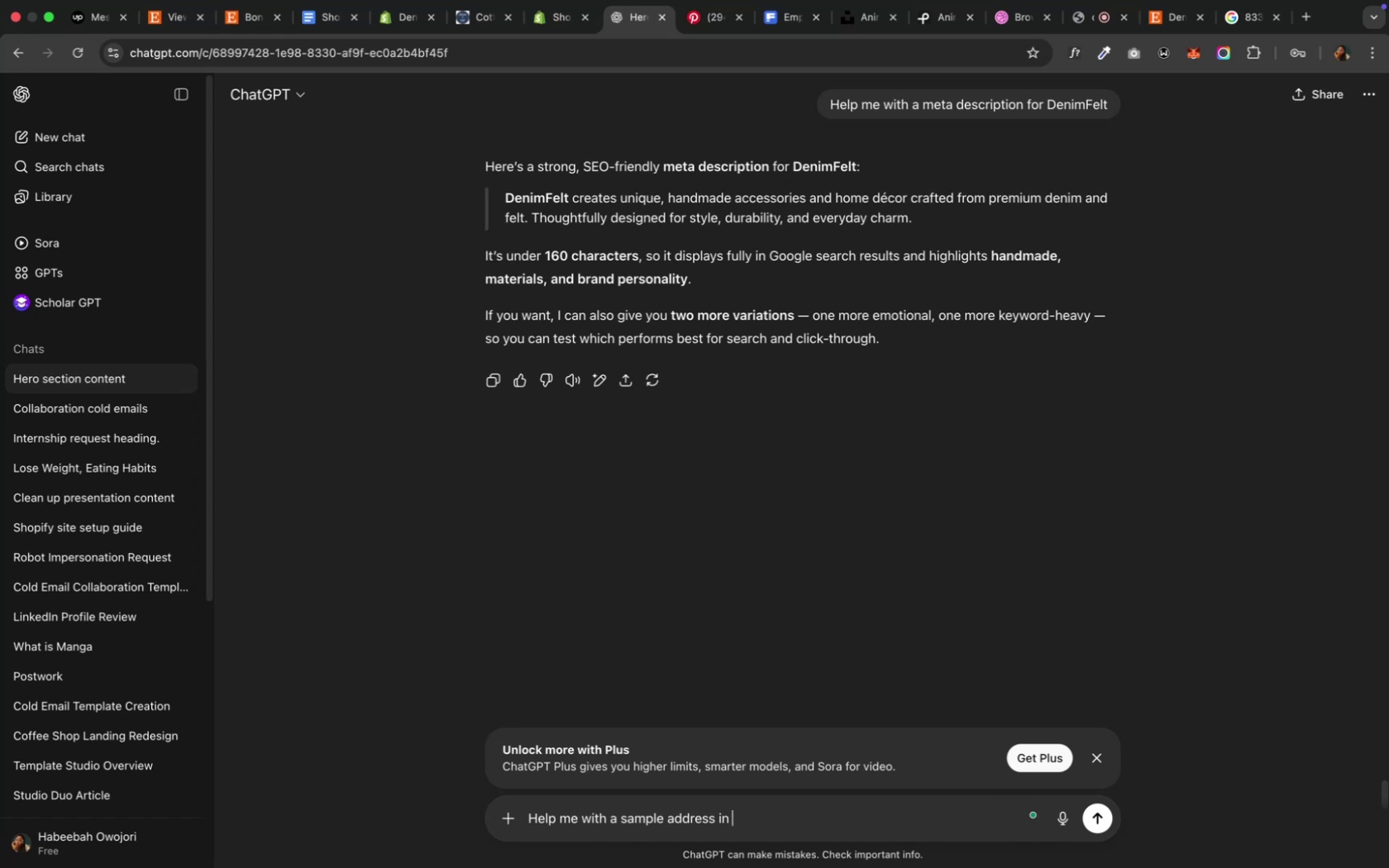 
key(Meta+CommandLeft)
 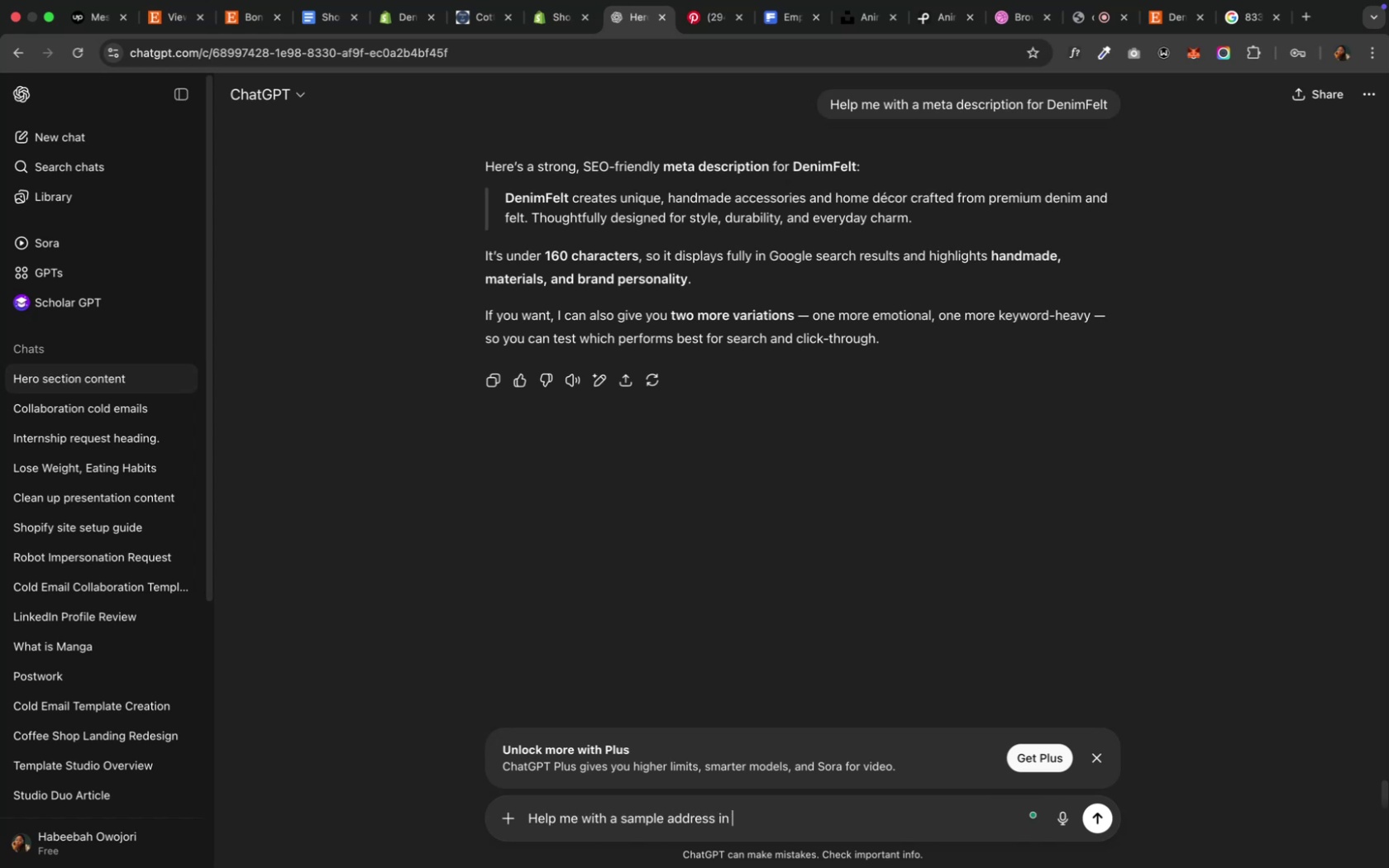 
key(Meta+V)
 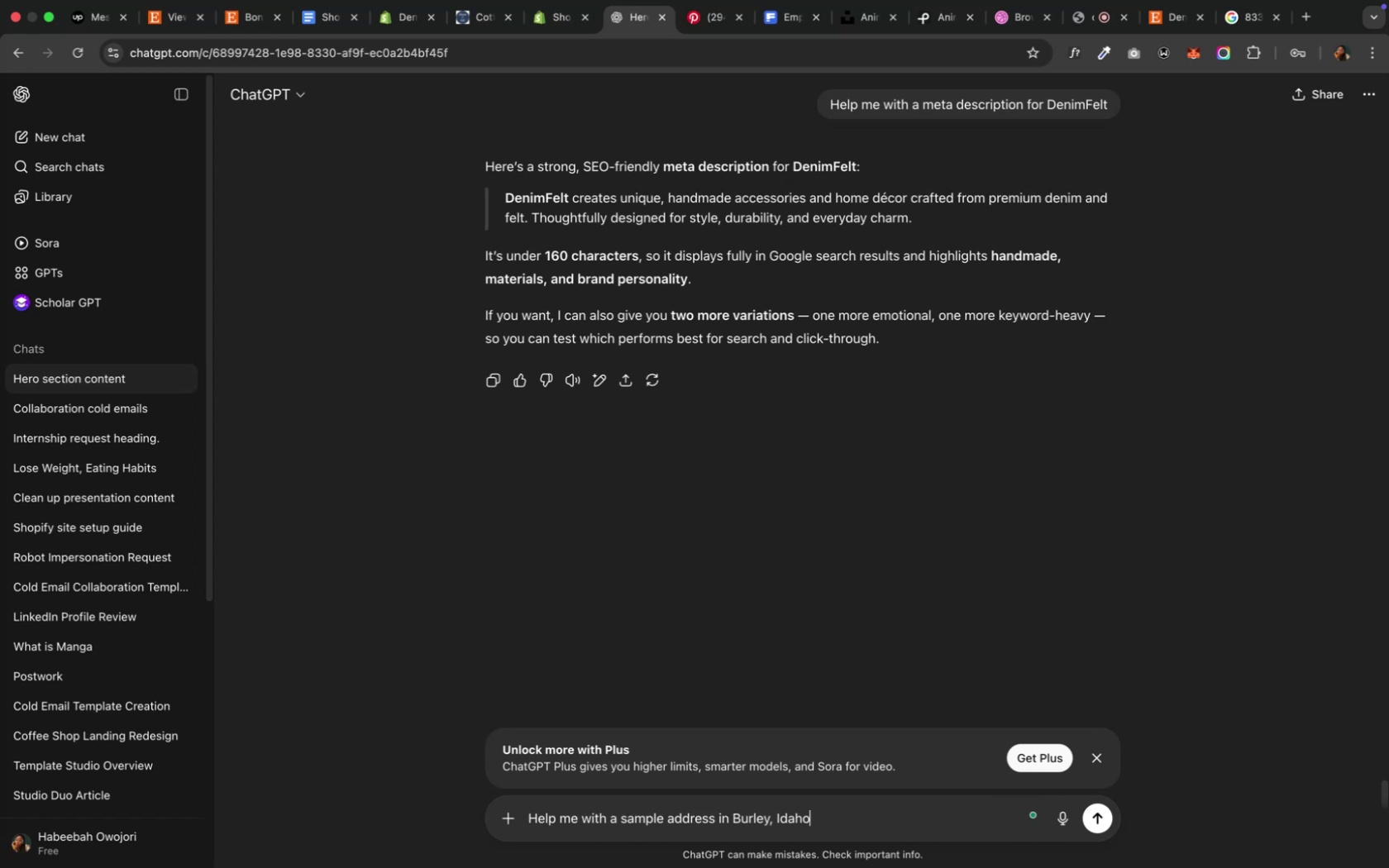 
key(Enter)
 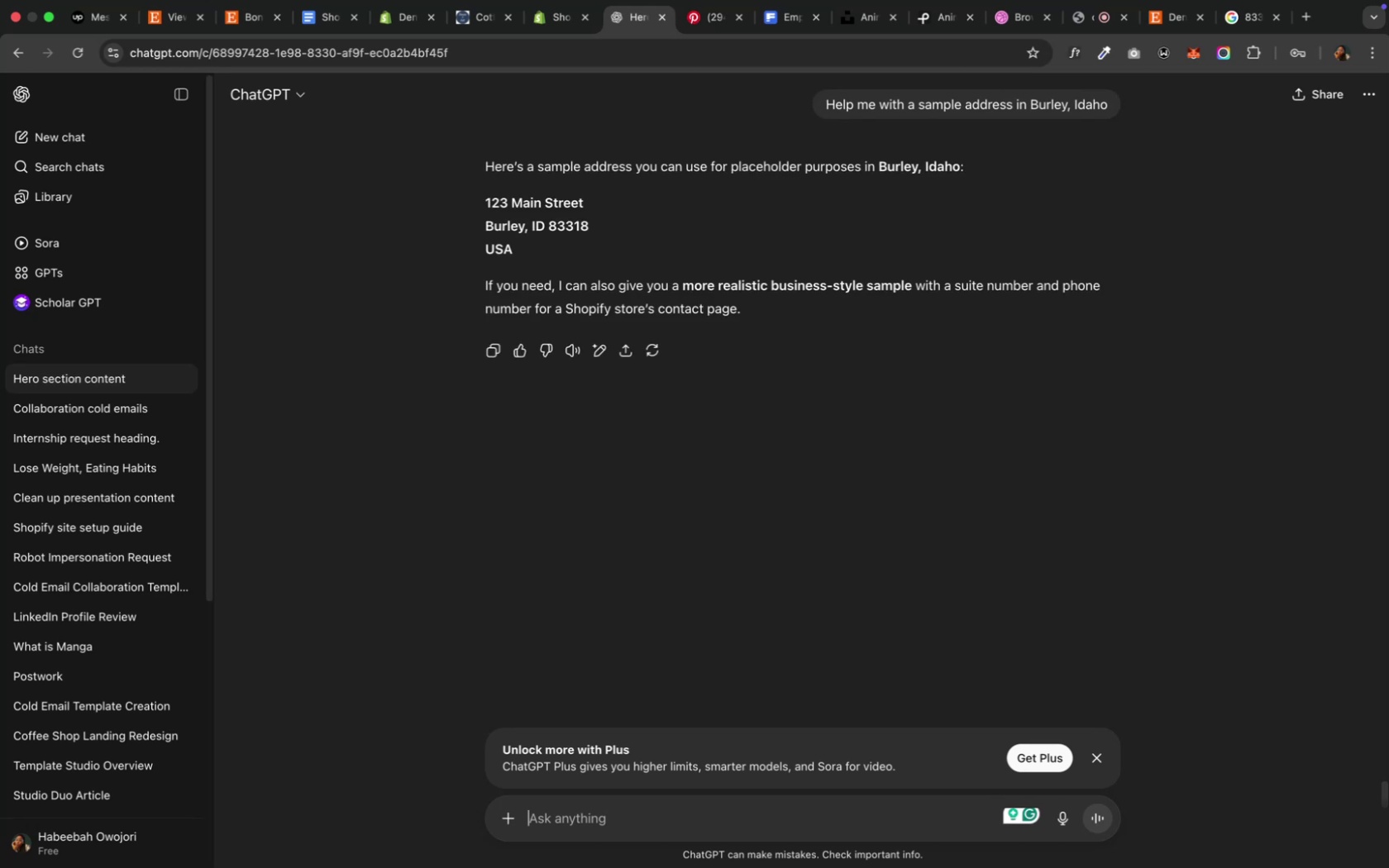 
wait(11.52)
 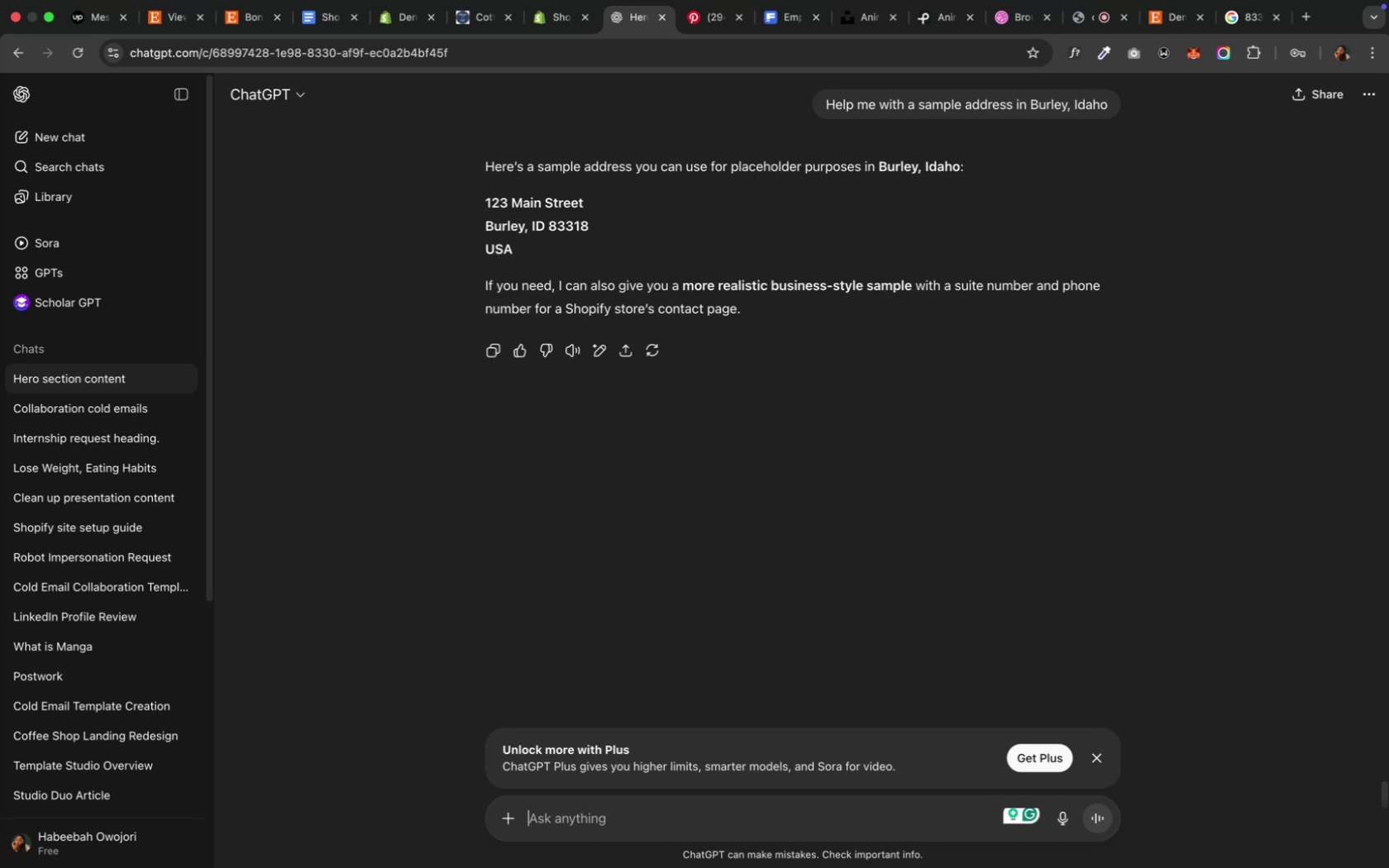 
key(Meta+CommandLeft)
 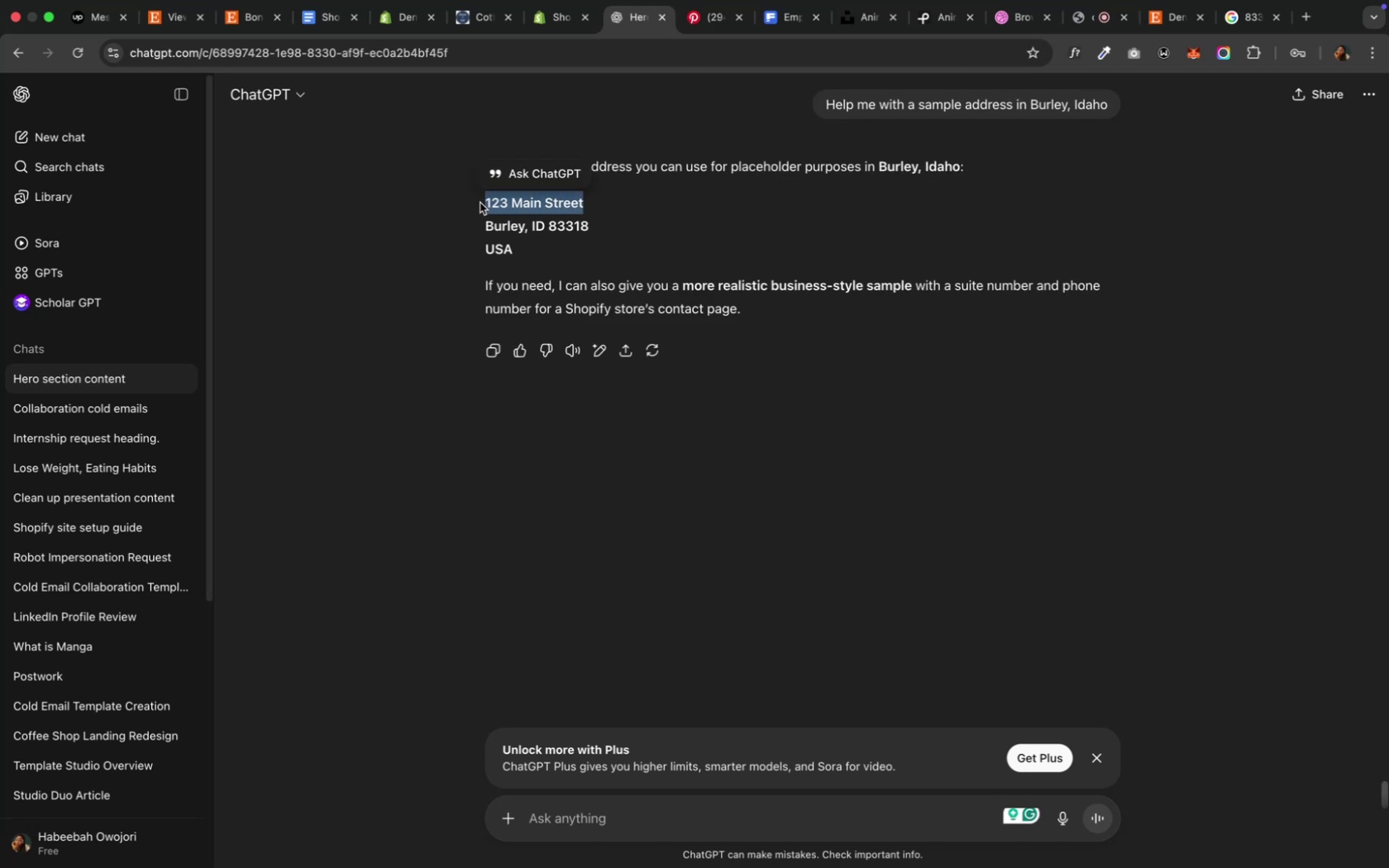 
key(Meta+C)
 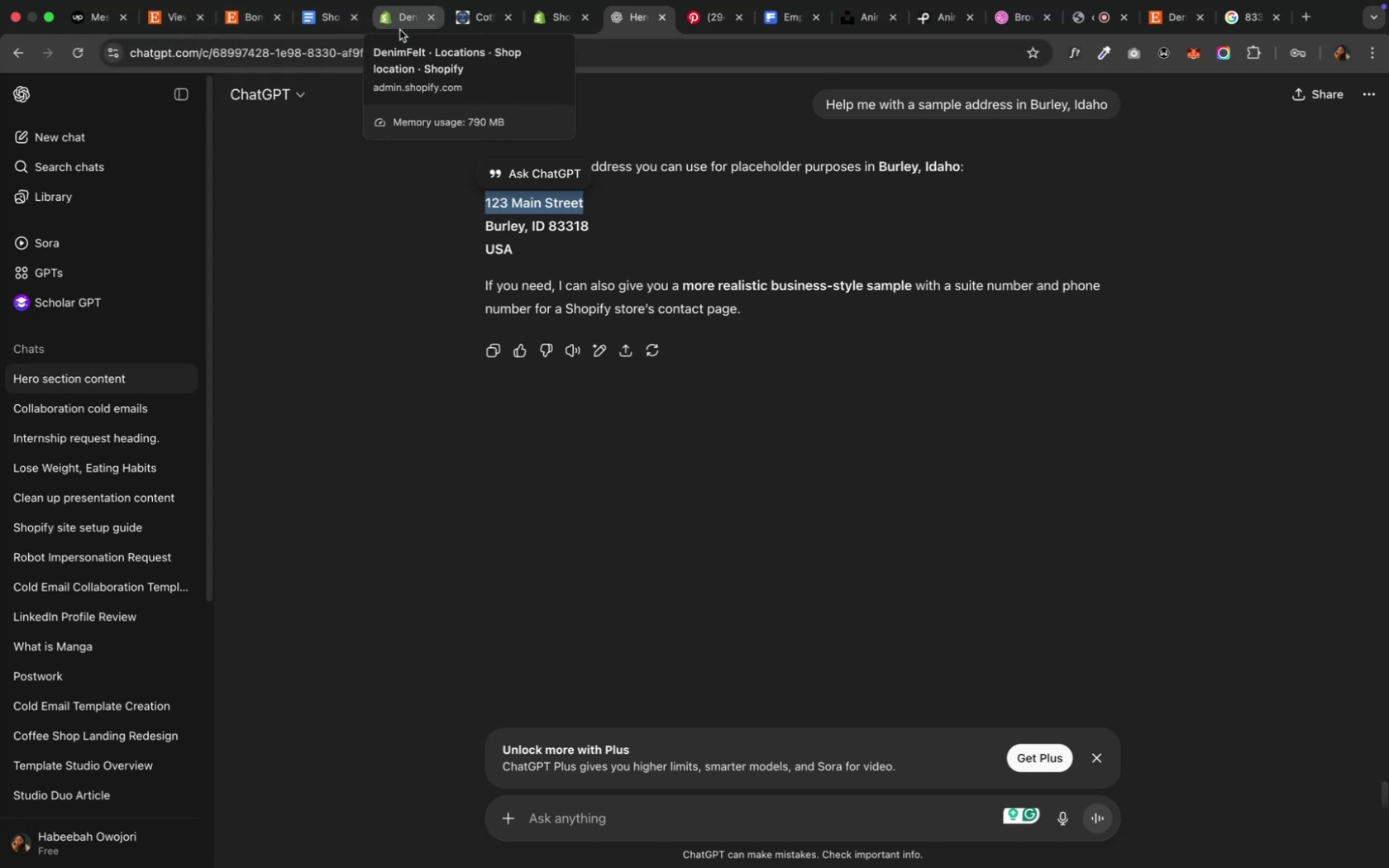 
wait(6.39)
 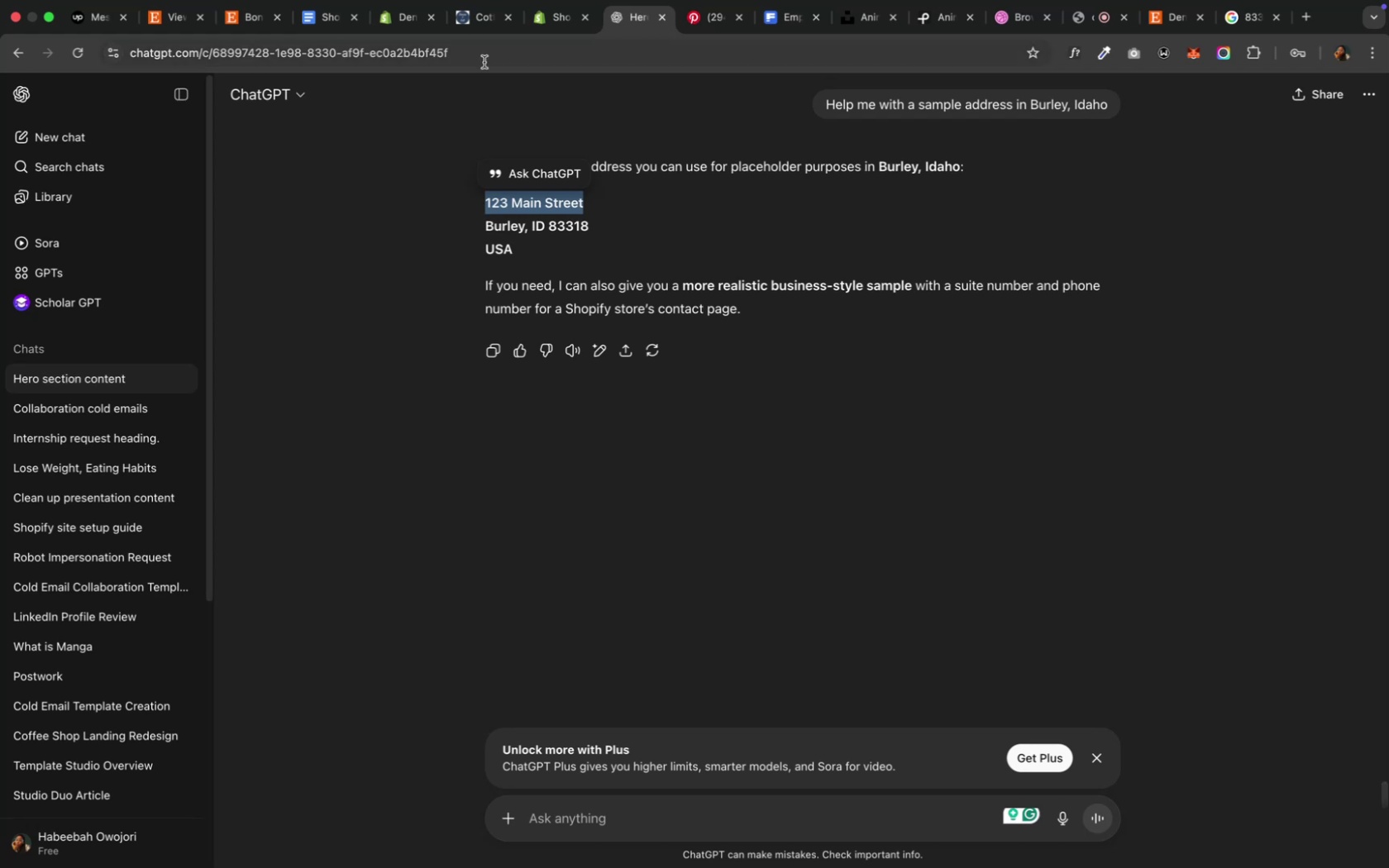 
left_click([399, 30])
 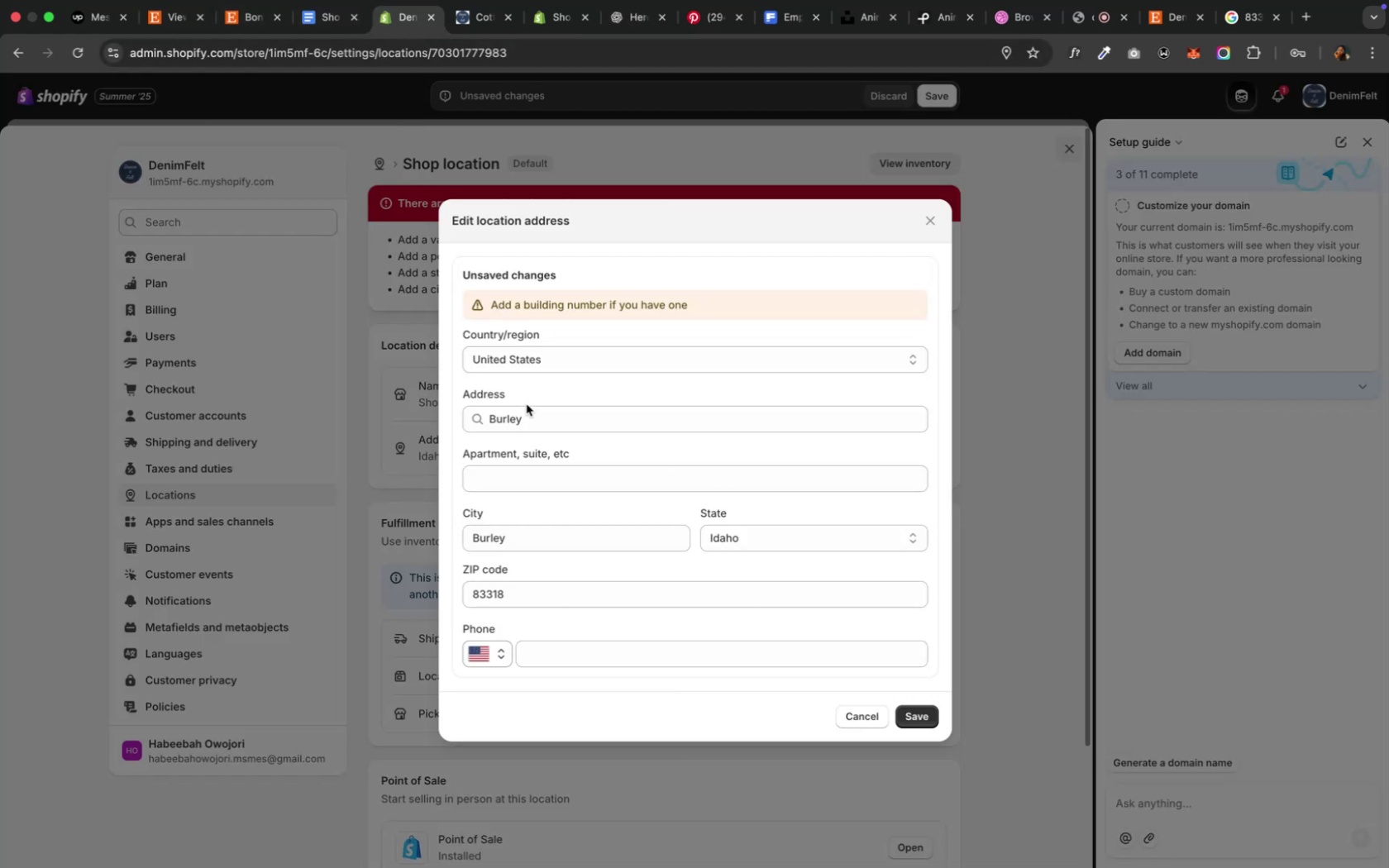 
left_click([525, 472])
 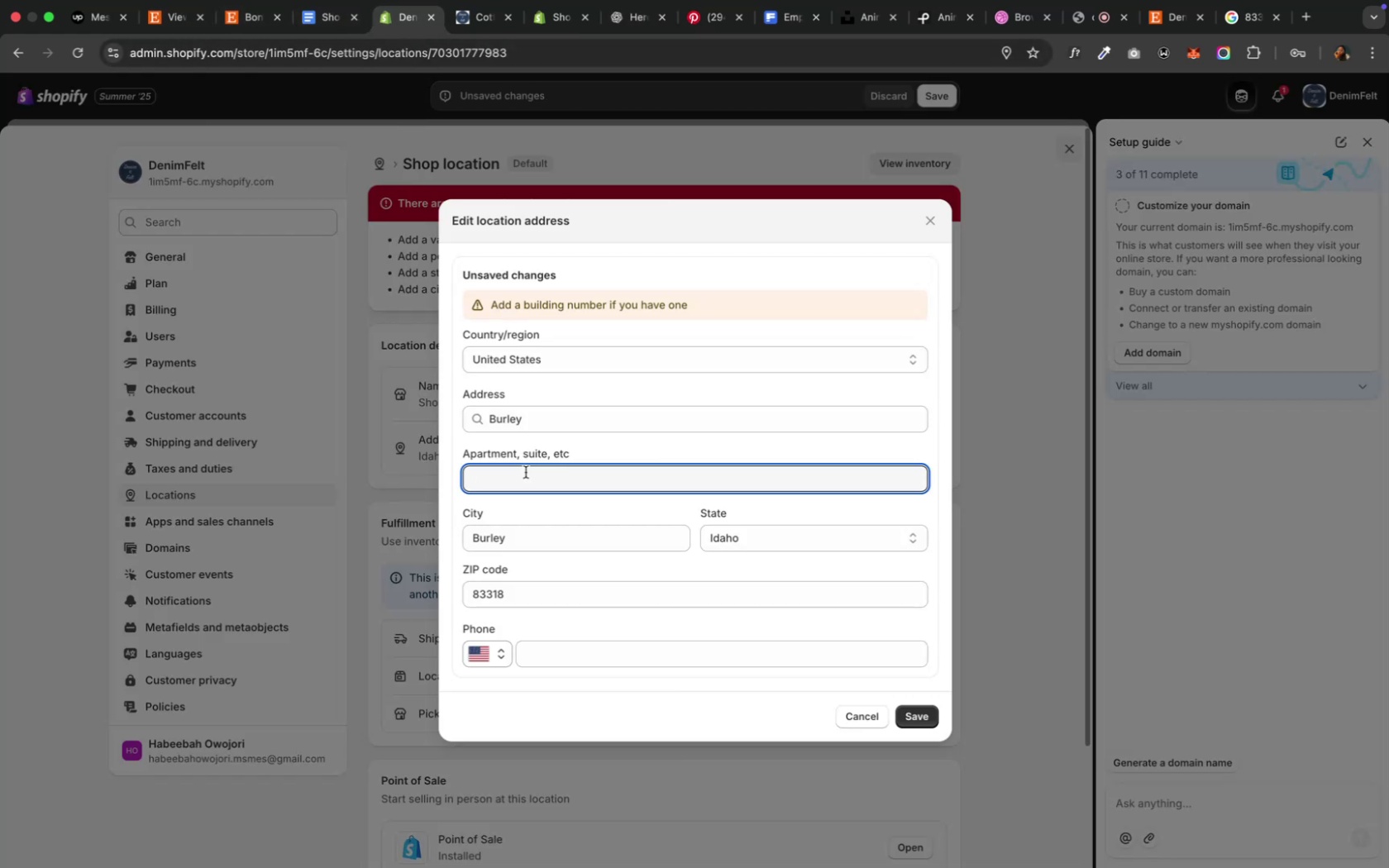 
key(Meta+CommandLeft)
 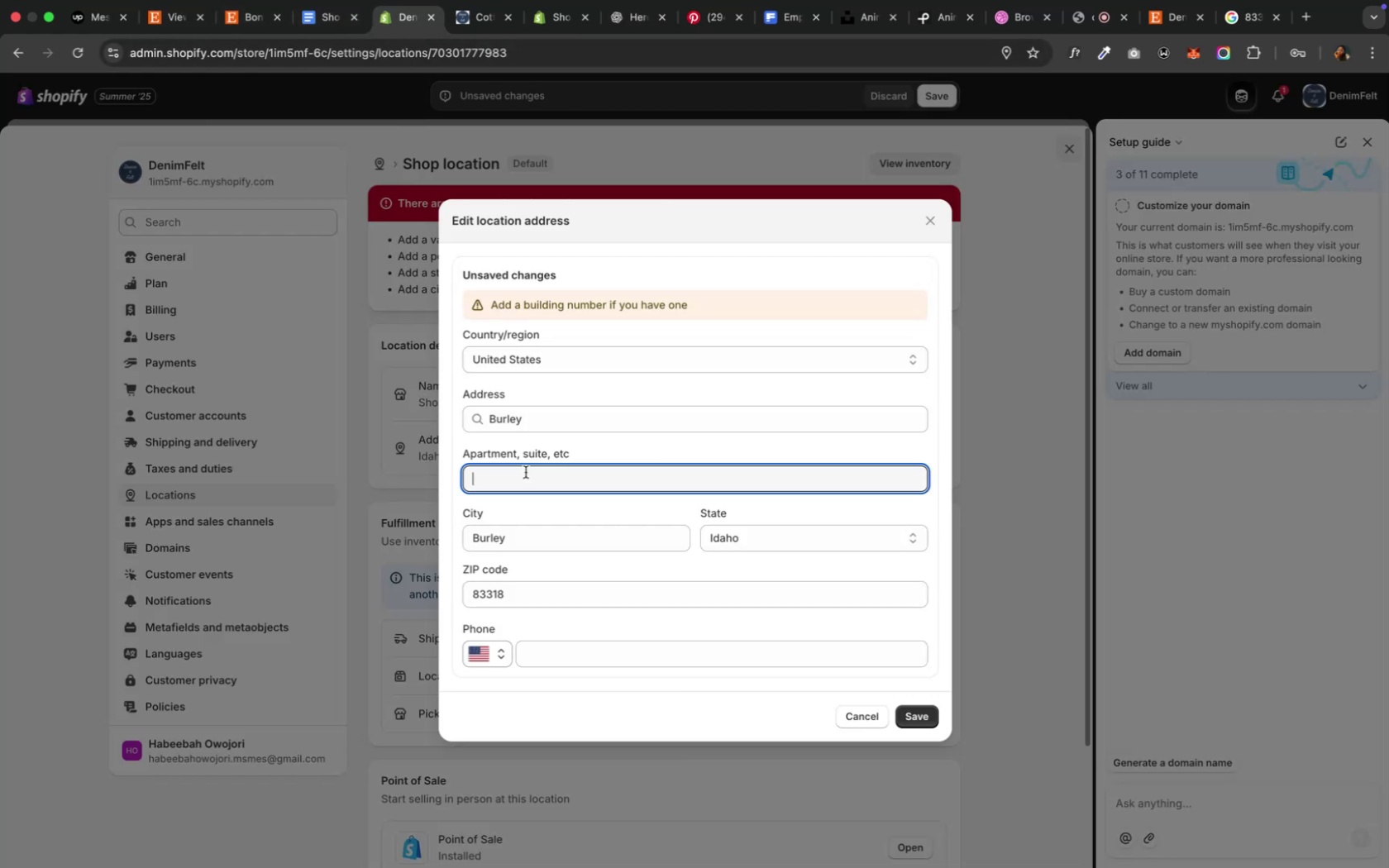 
key(Meta+V)
 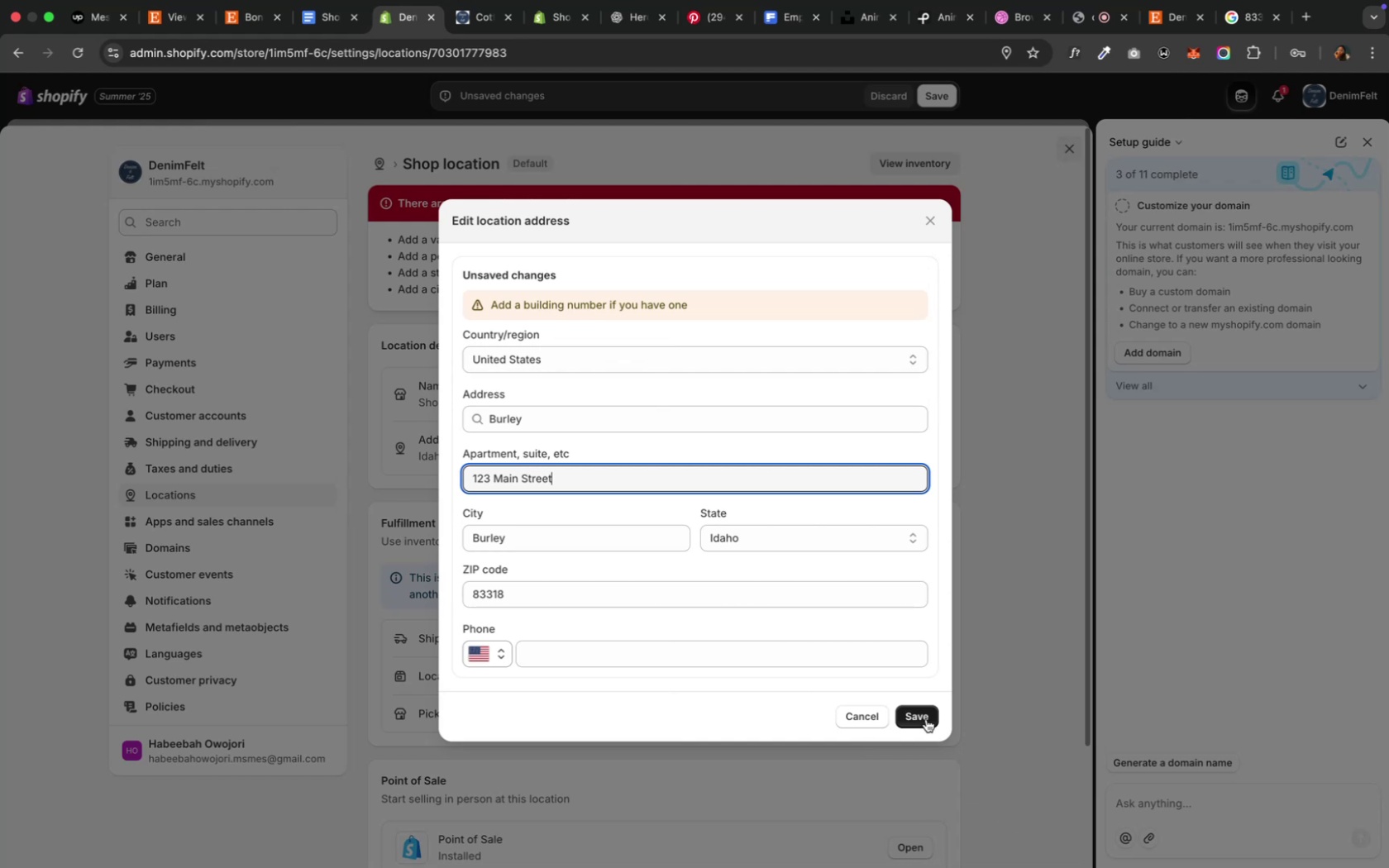 
left_click([924, 718])
 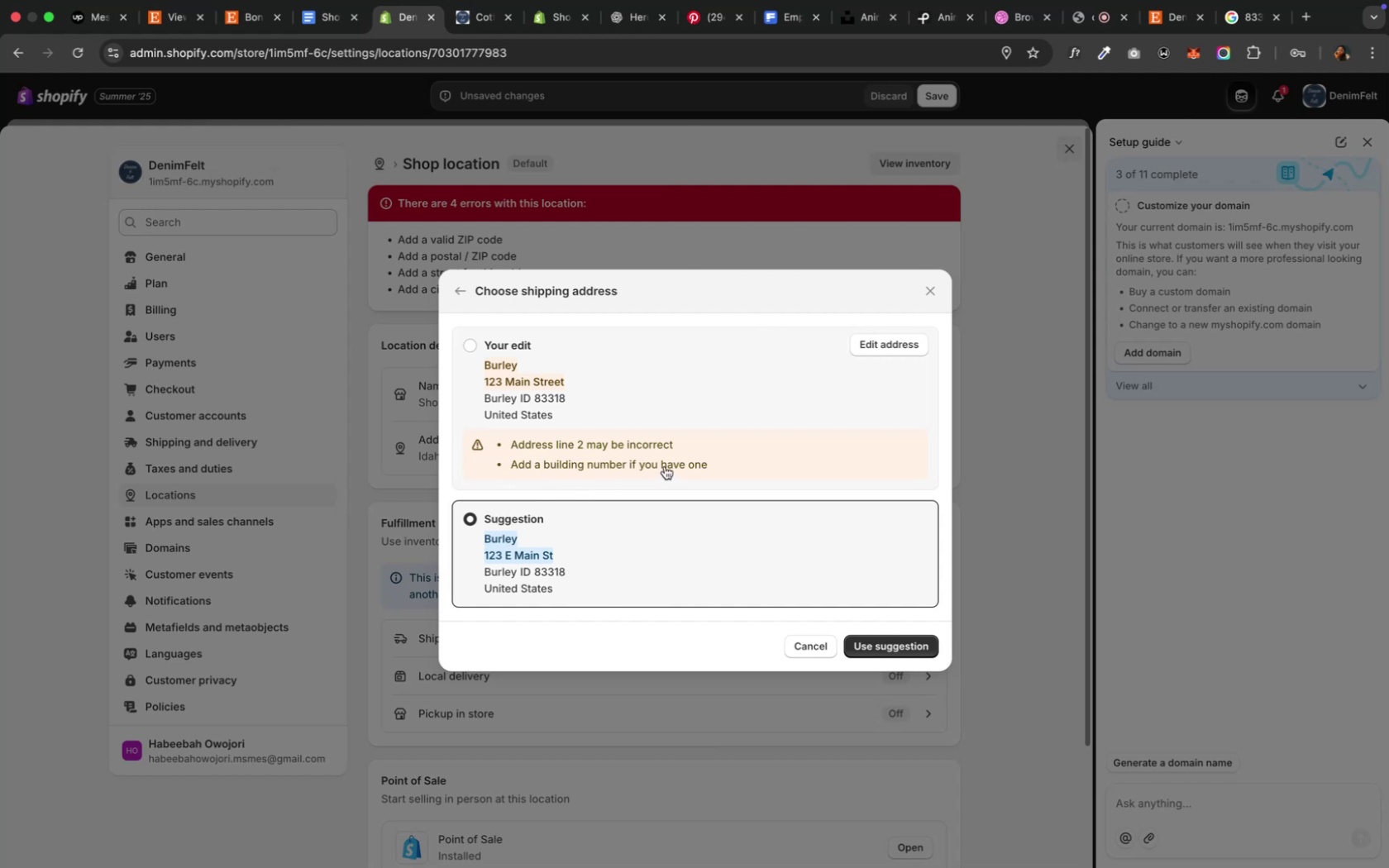 
wait(43.1)
 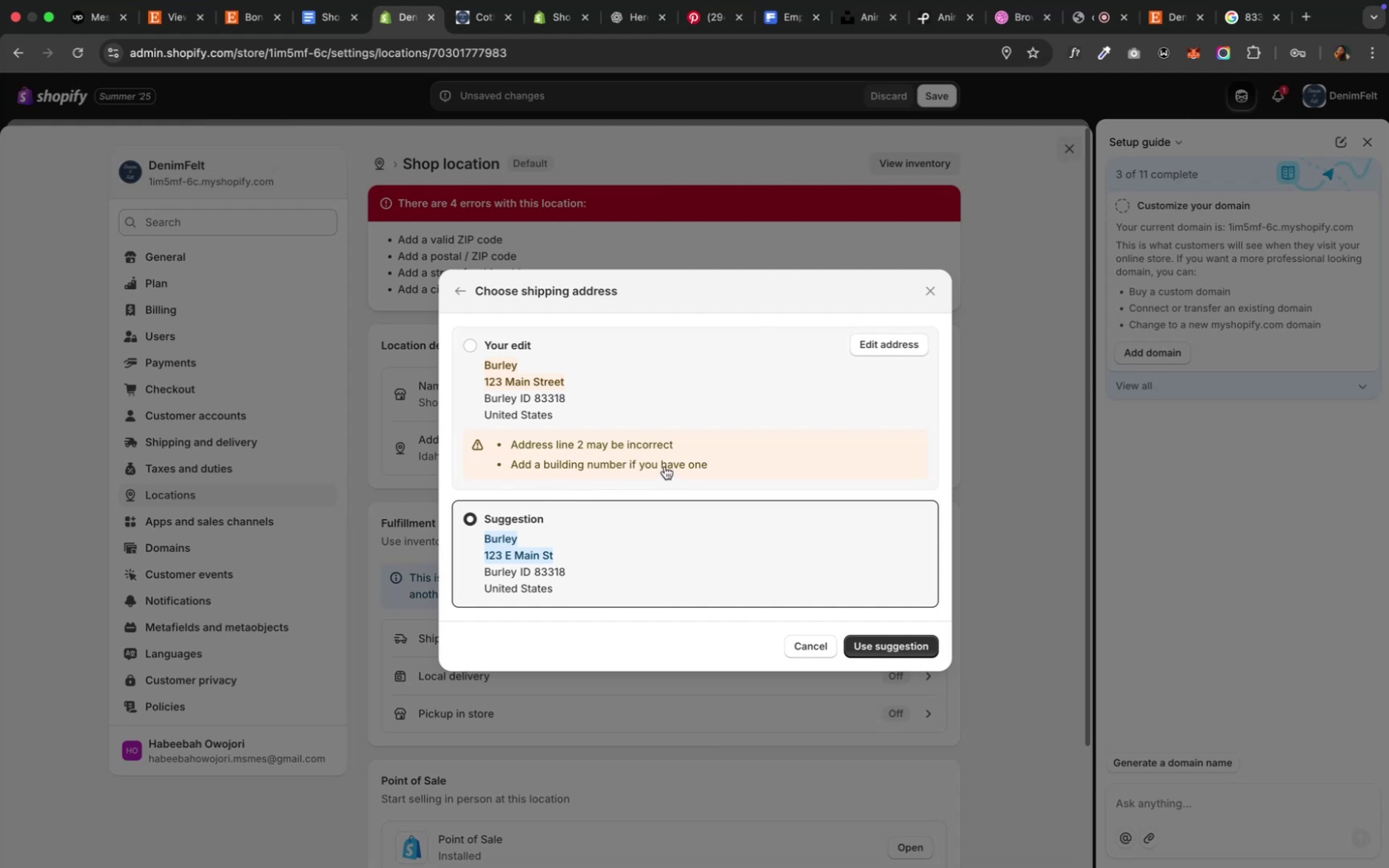 
left_click([733, 471])
 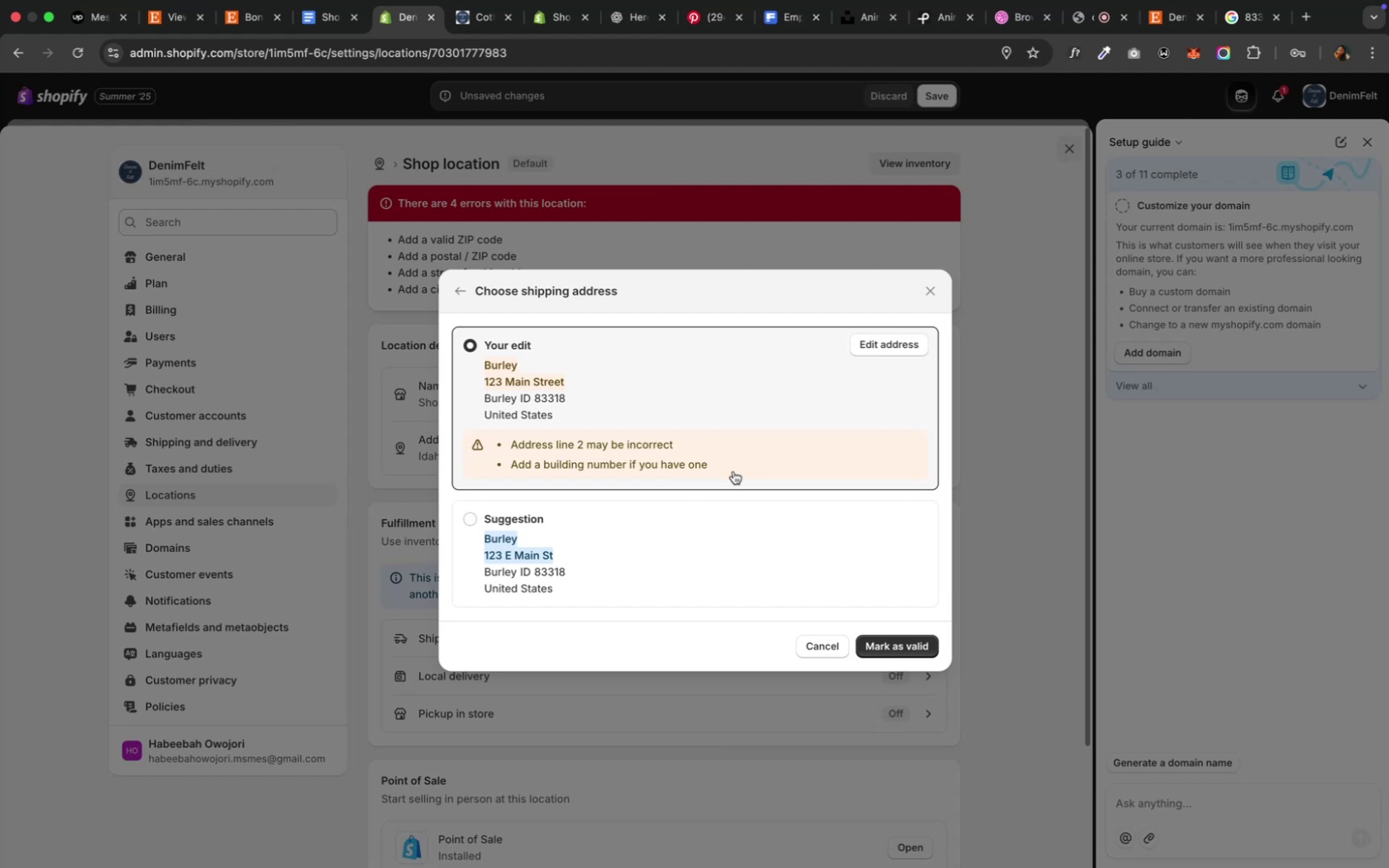 
wait(8.44)
 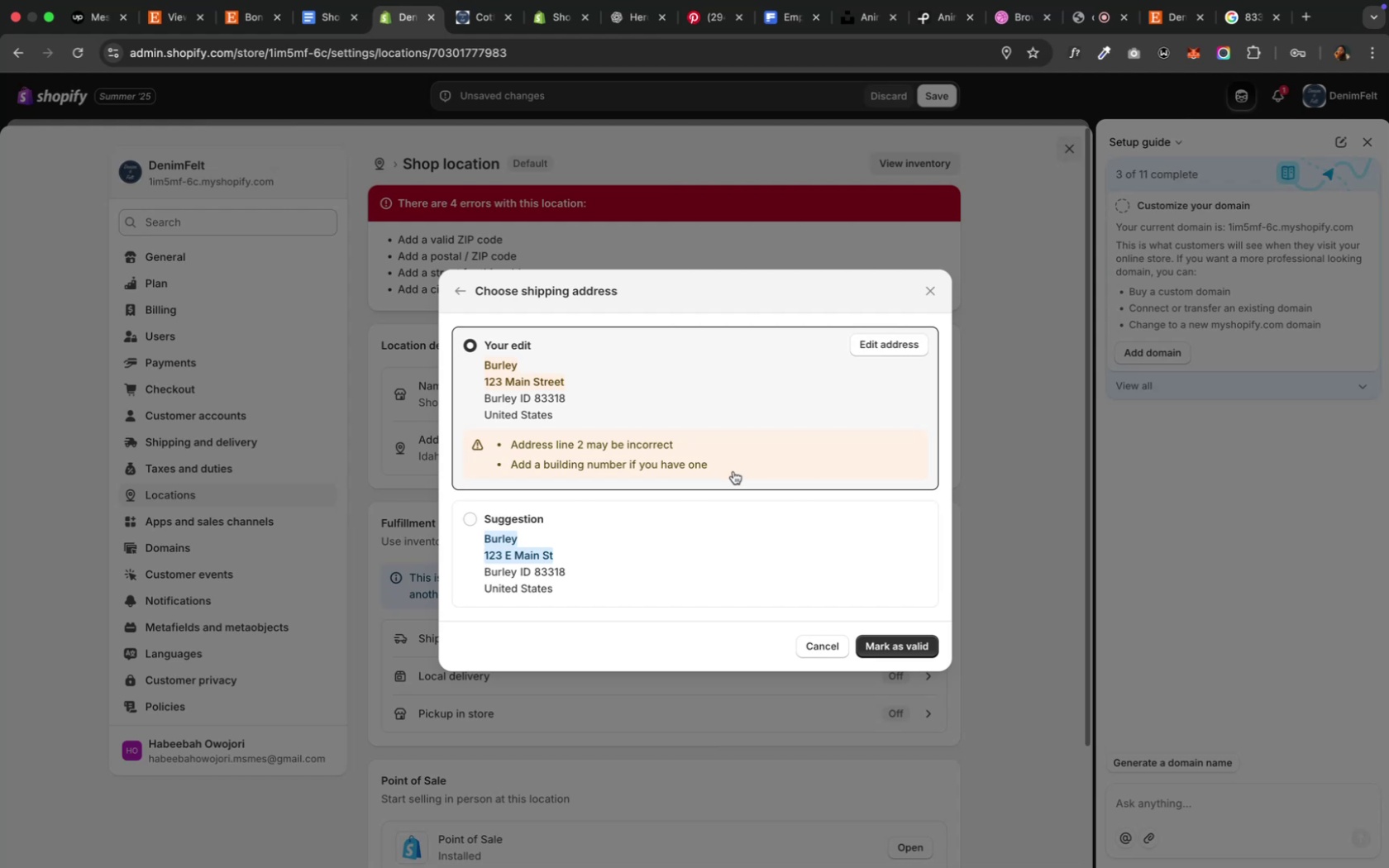 
left_click([868, 347])
 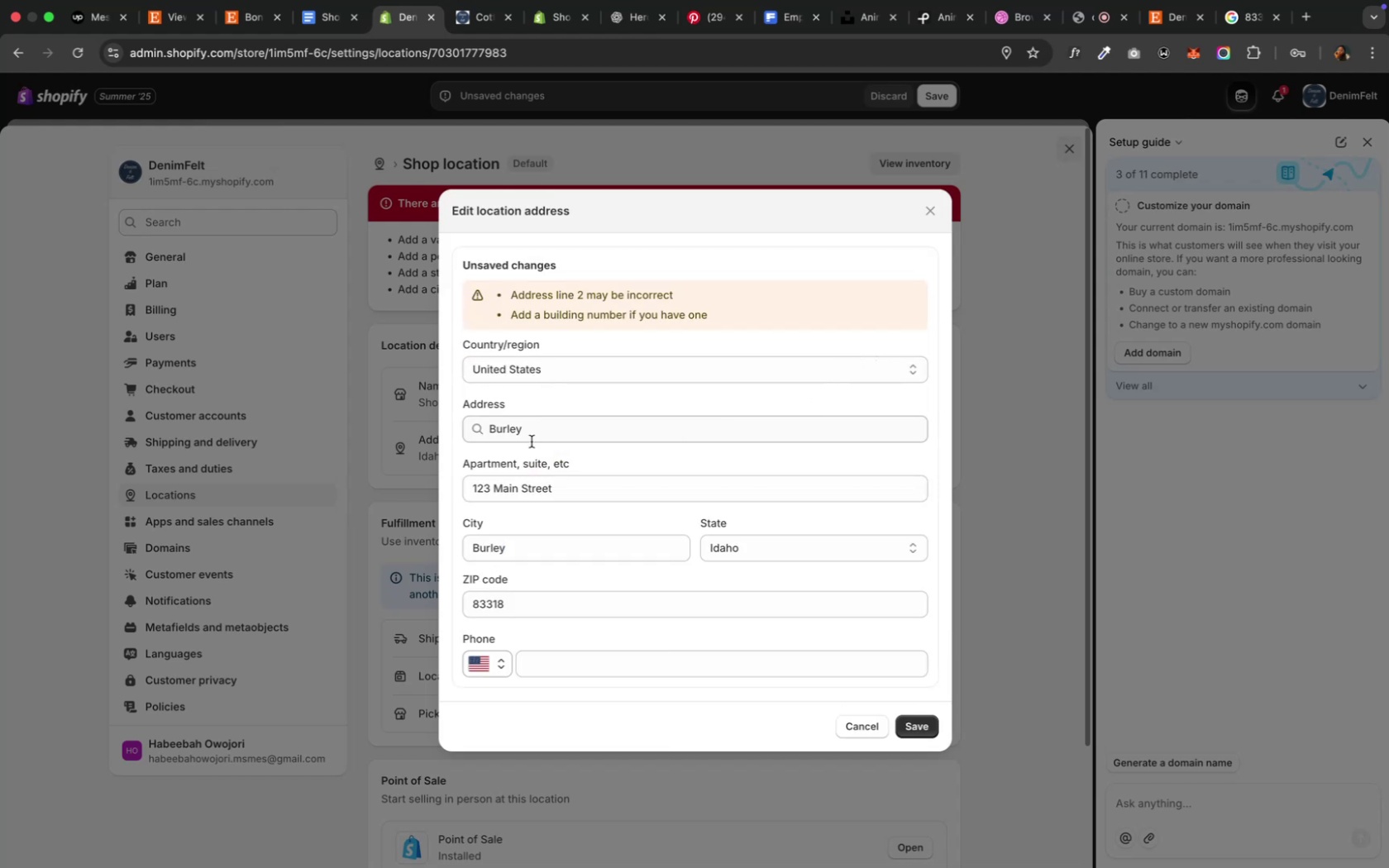 
left_click([544, 432])
 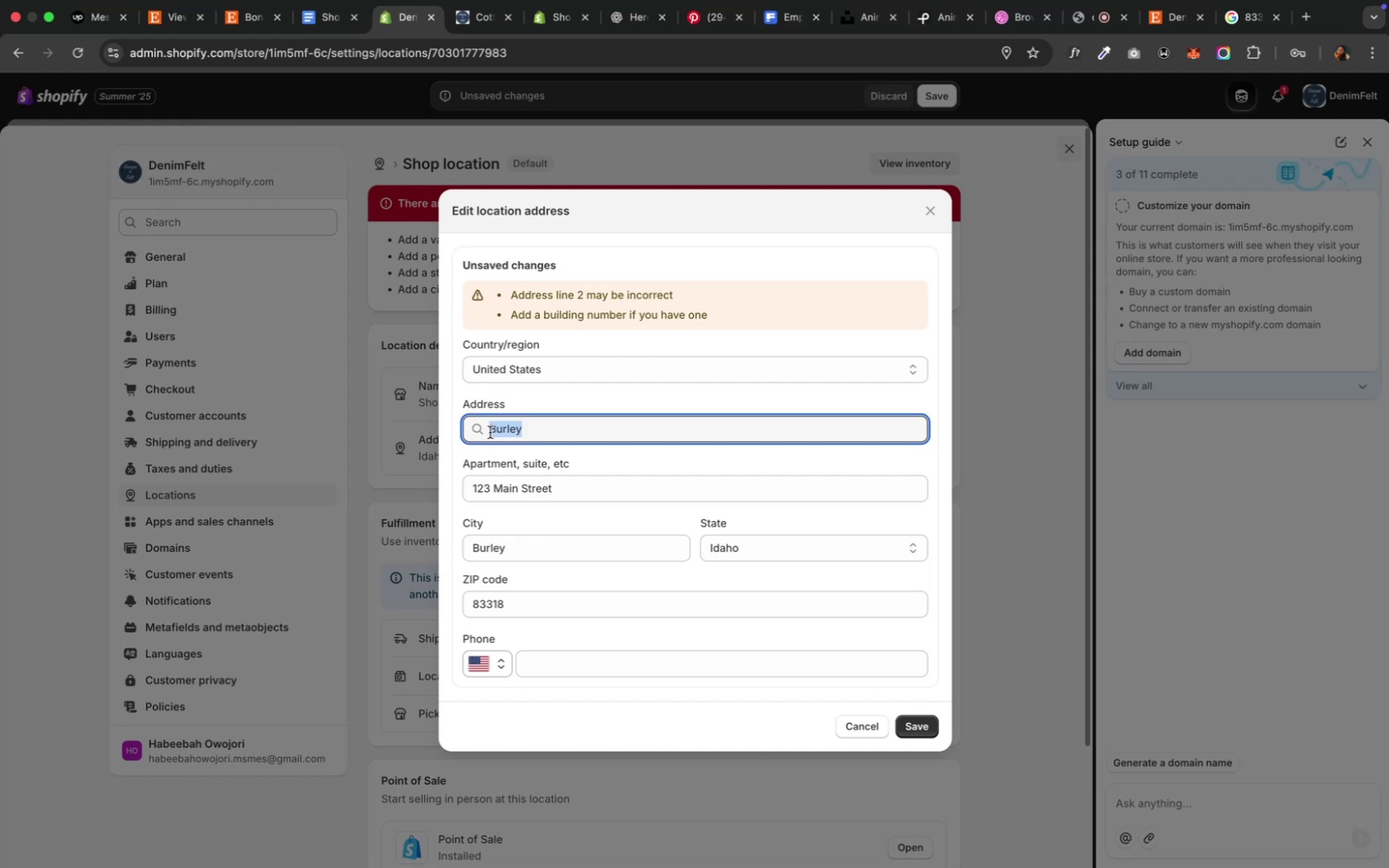 
key(Backspace)
 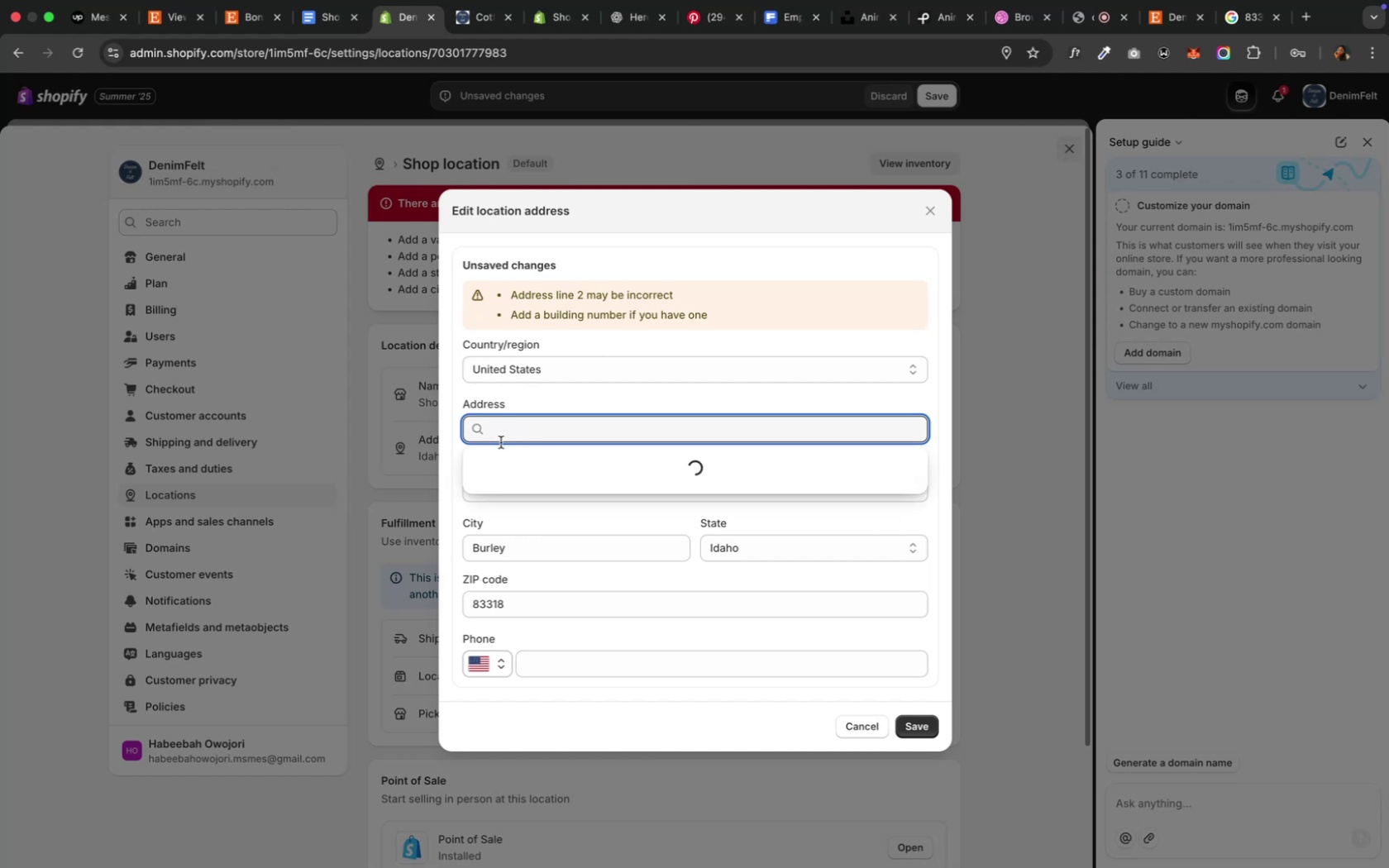 
left_click([566, 535])
 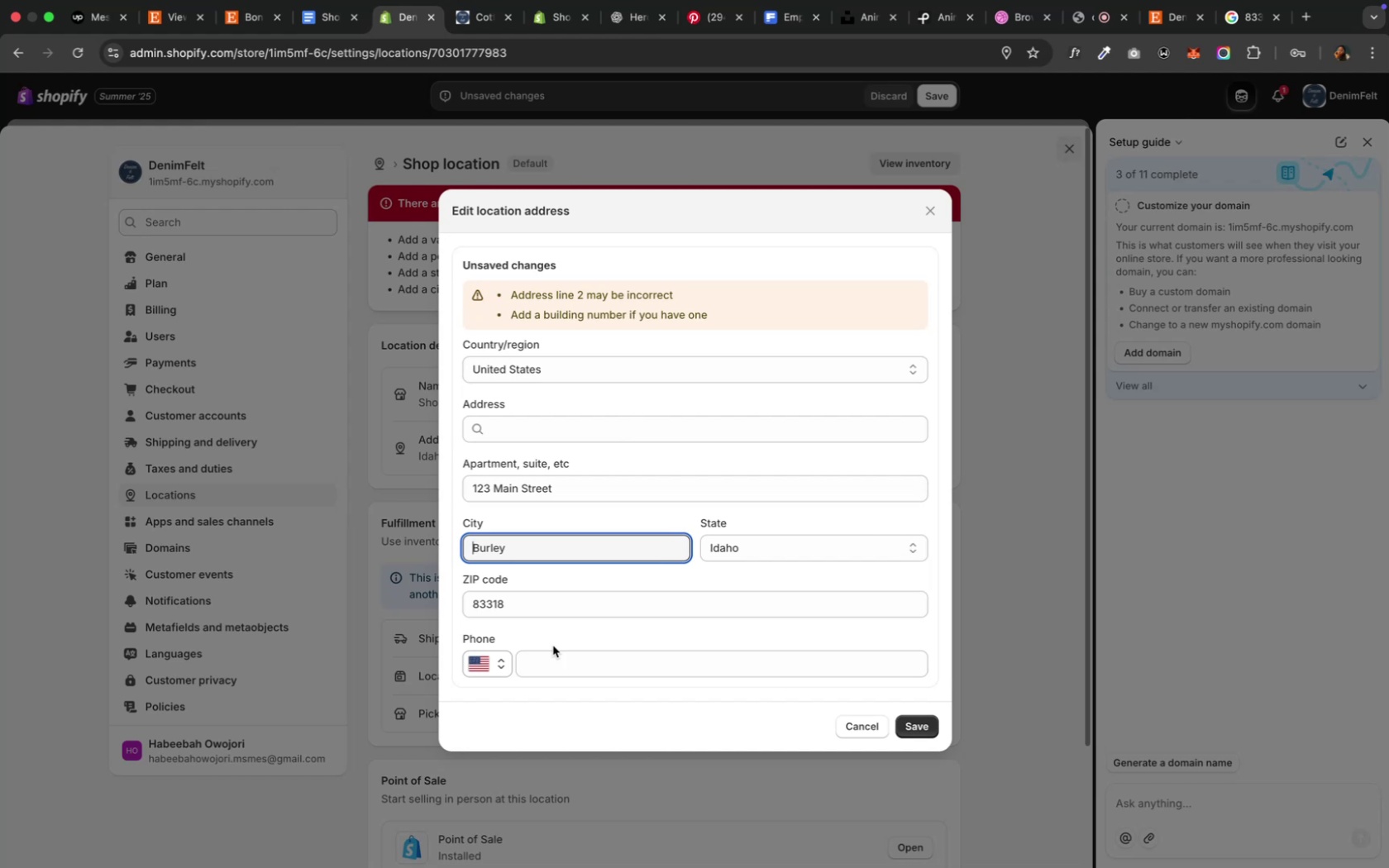 
wait(5.81)
 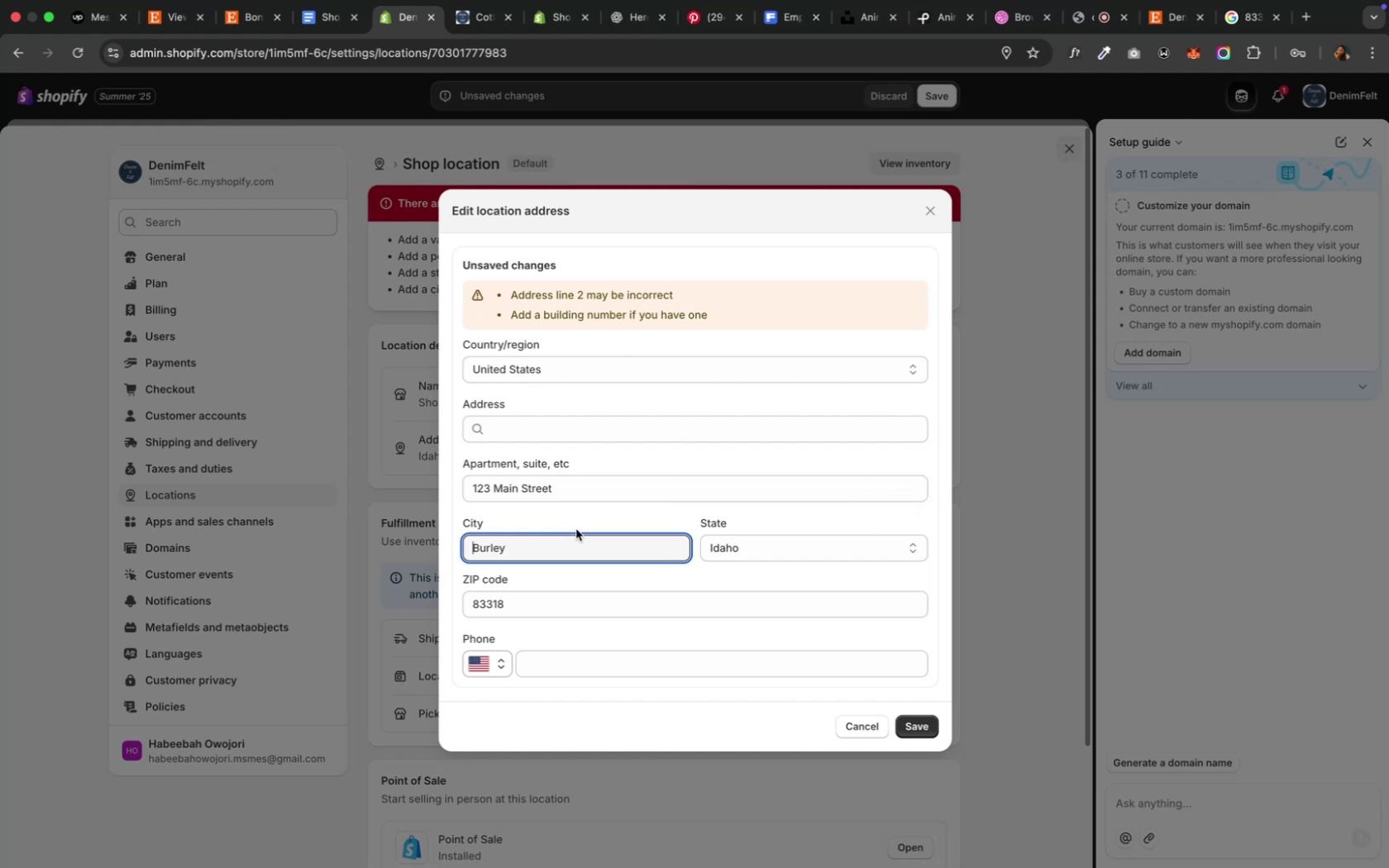 
left_click([512, 551])
 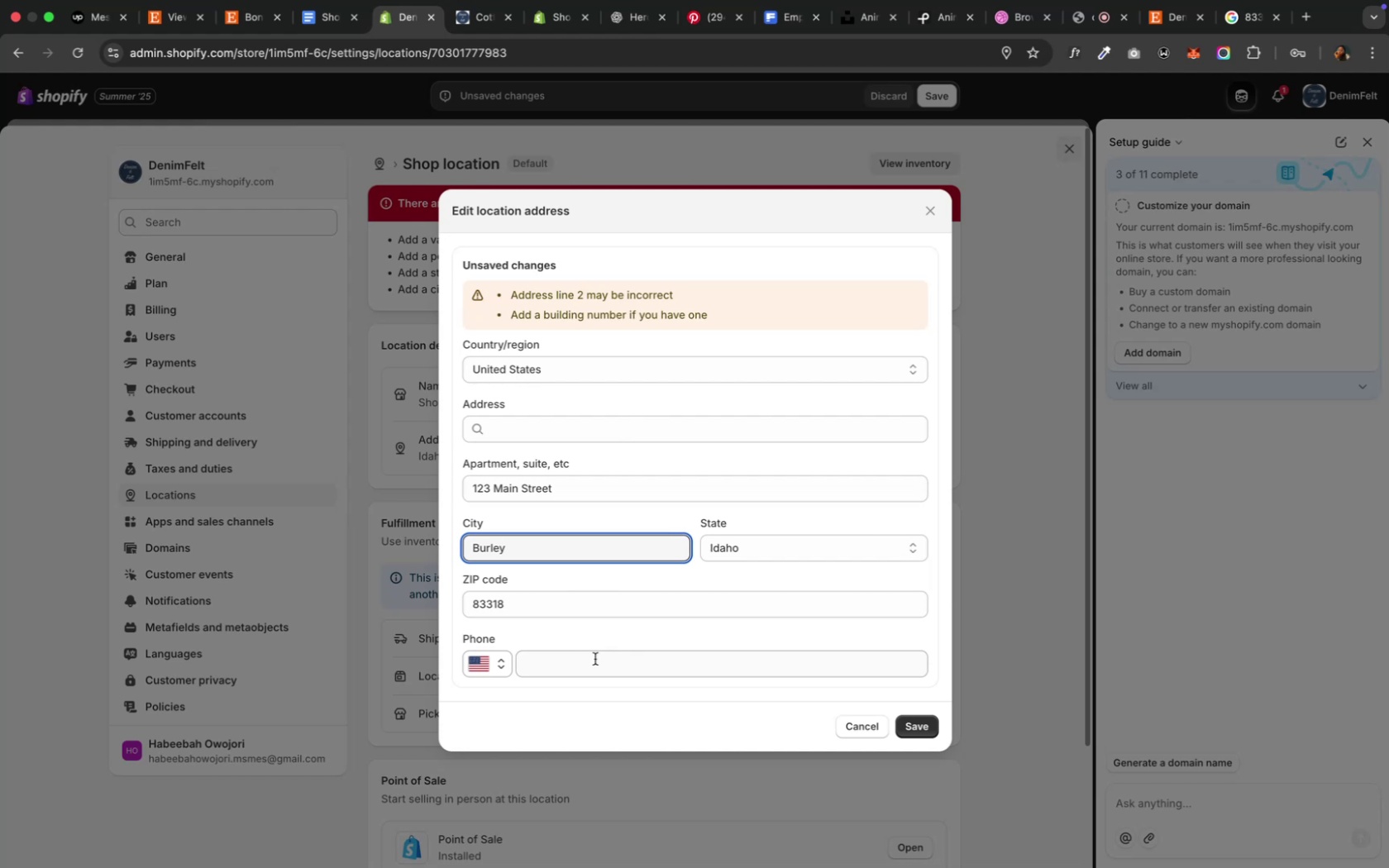 
wait(35.59)
 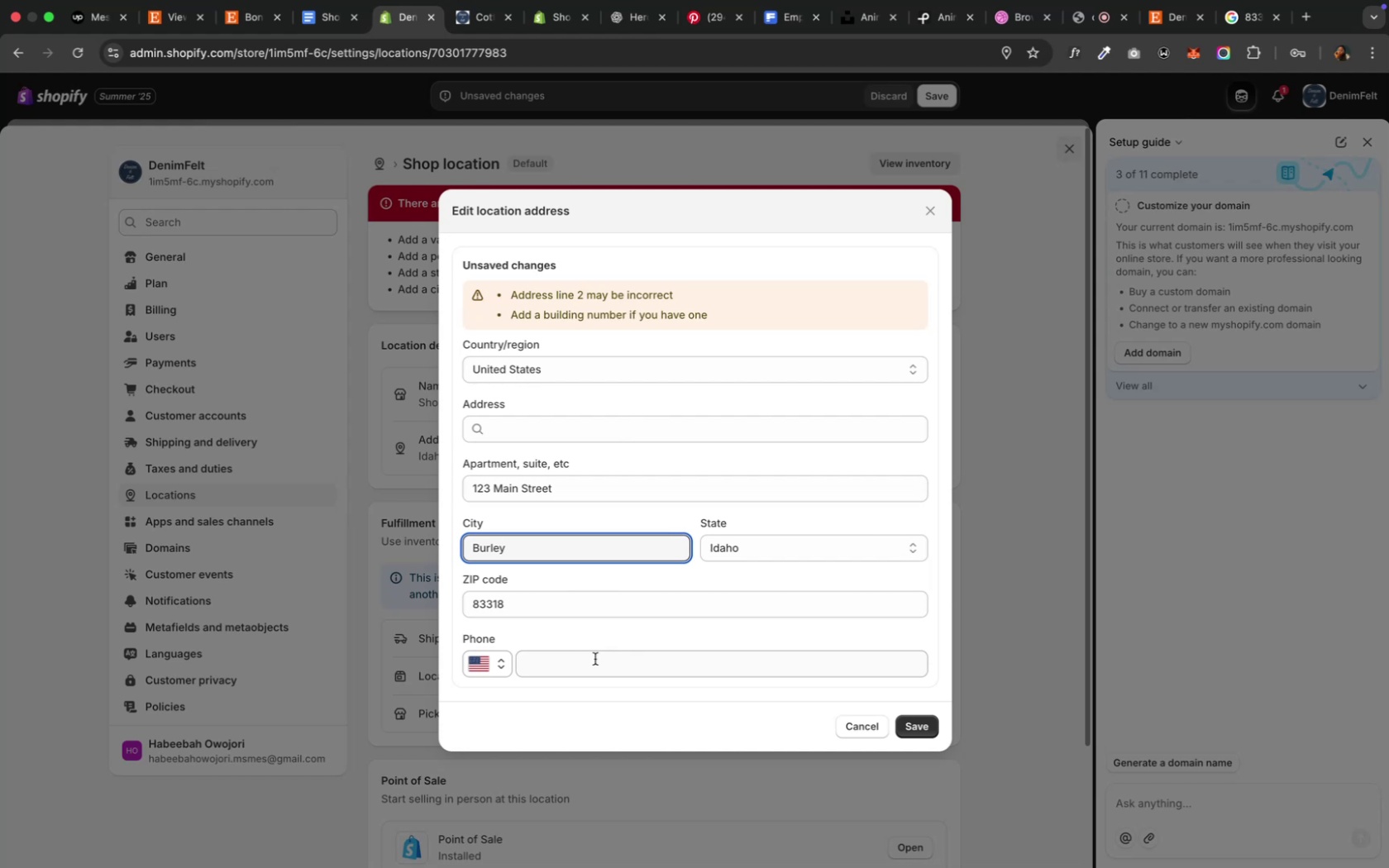 
mouse_move([1048, 12])
 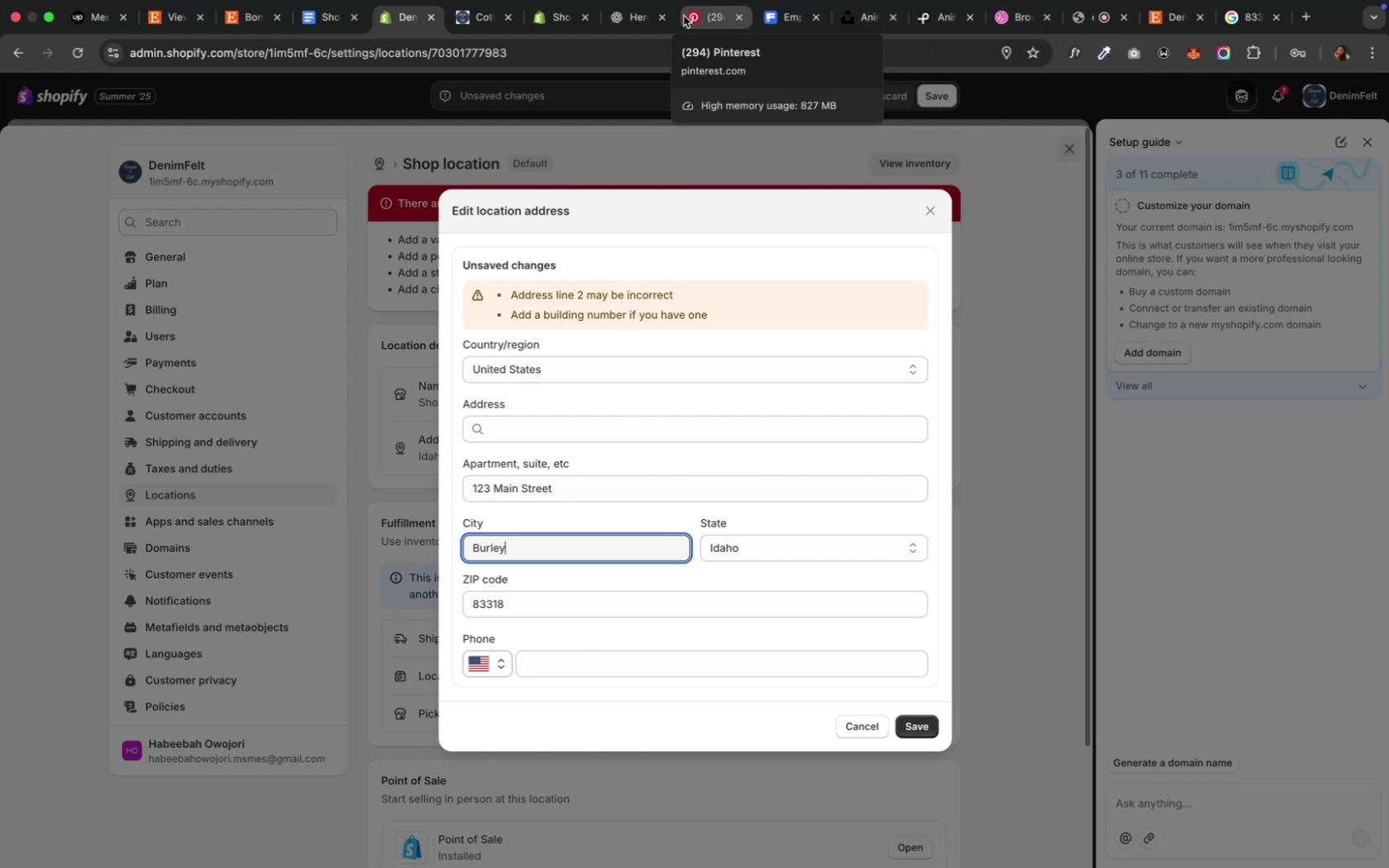 
left_click([631, 19])
 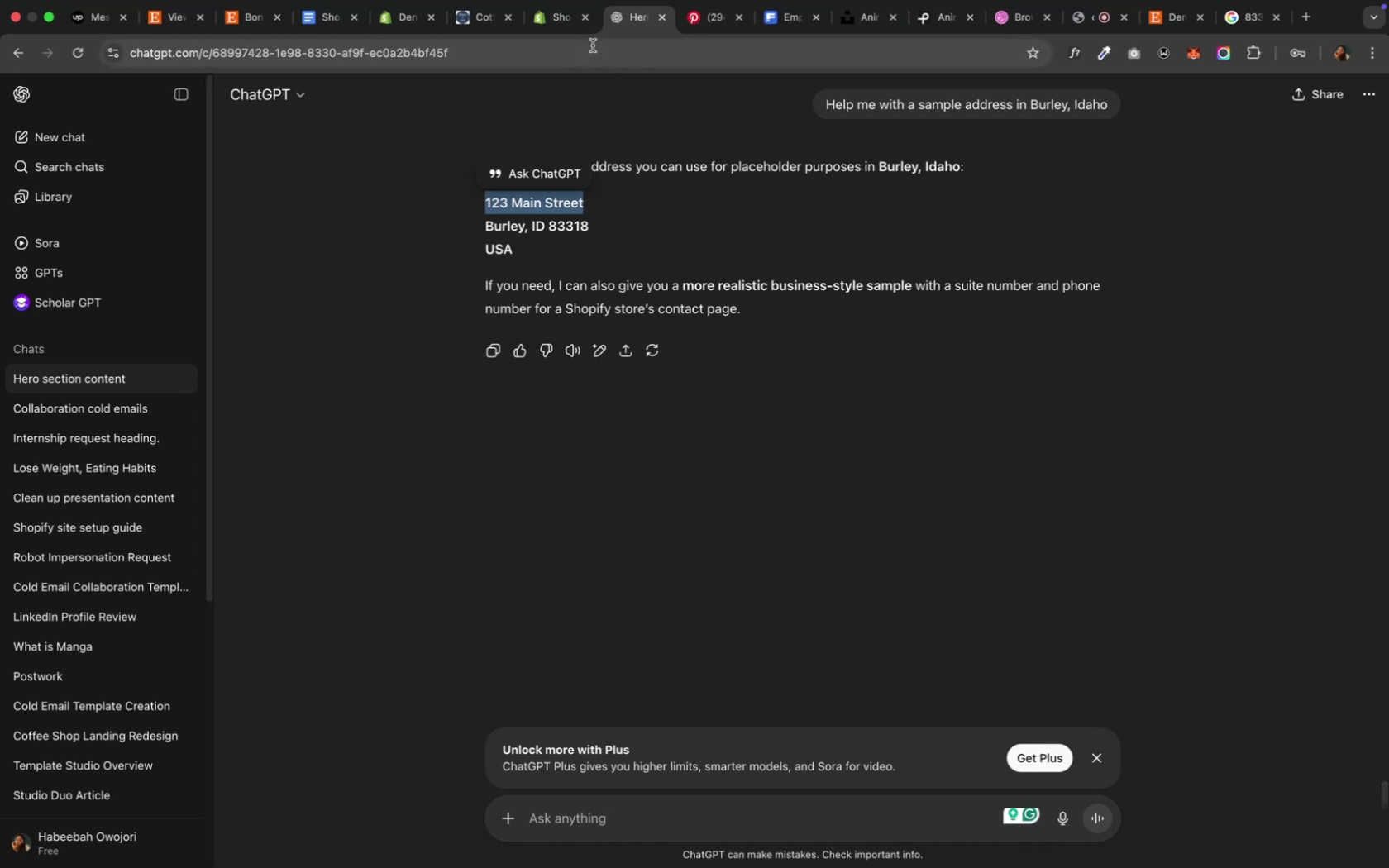 
wait(12.08)
 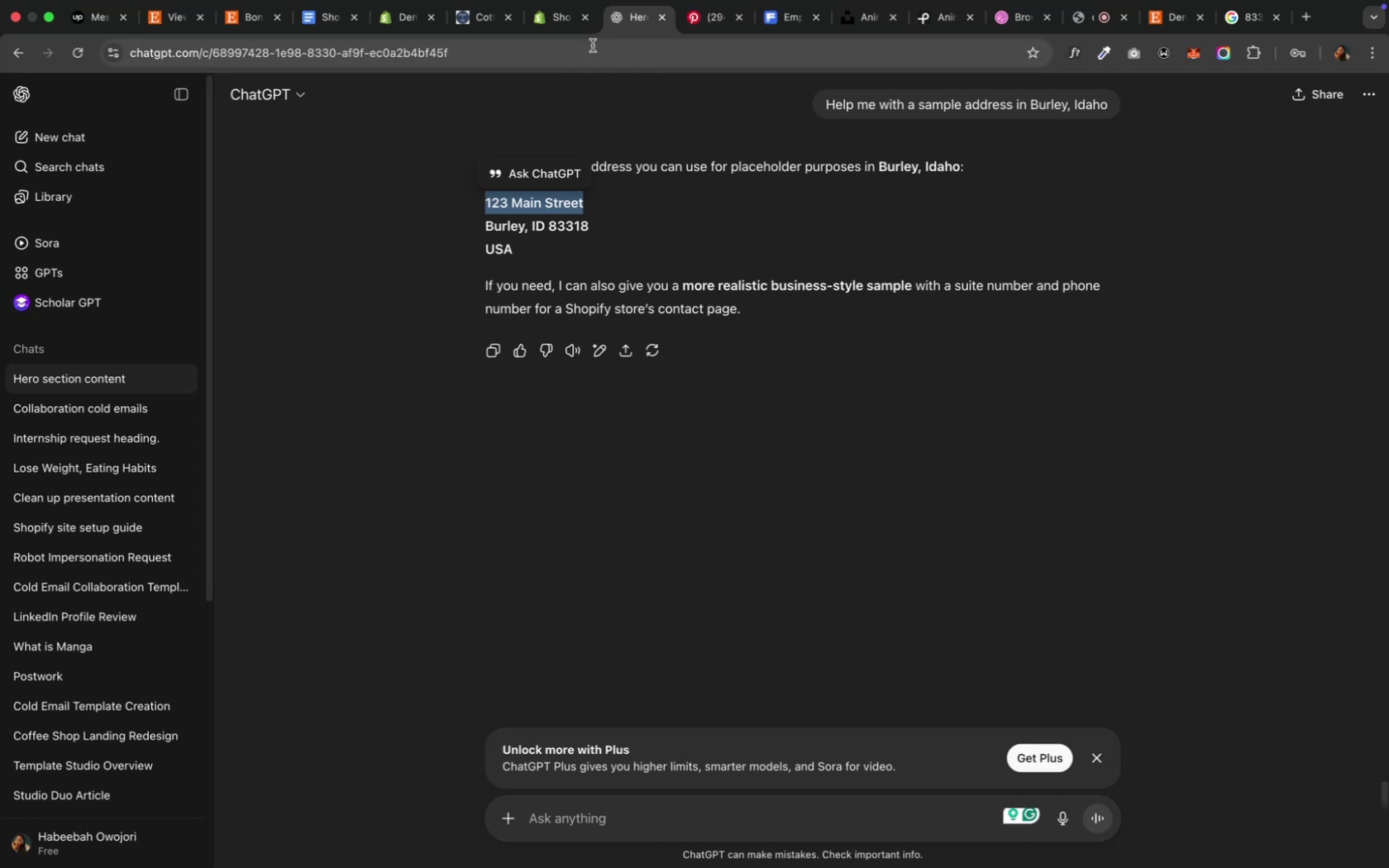 
left_click([388, 12])
 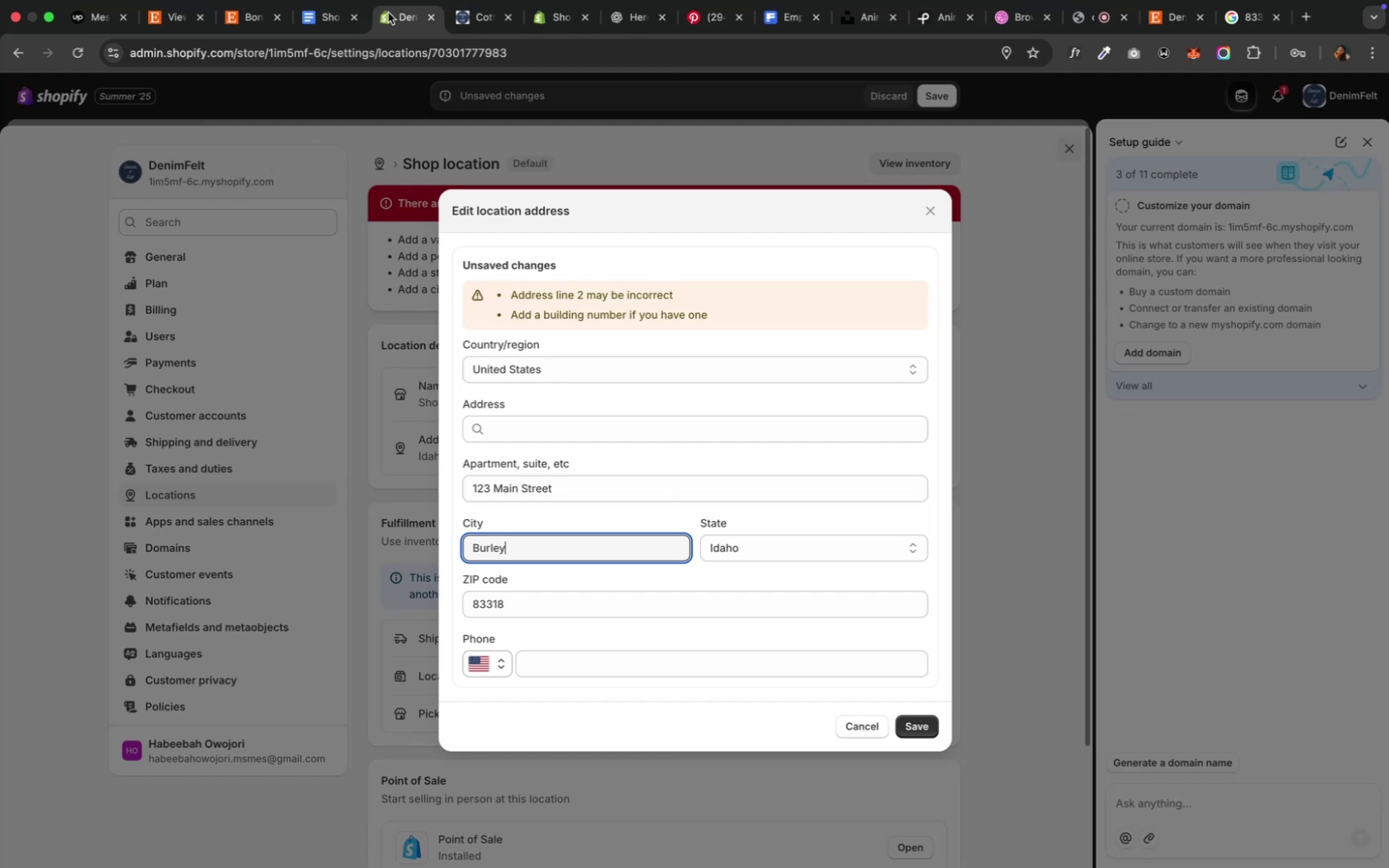 
wait(6.26)
 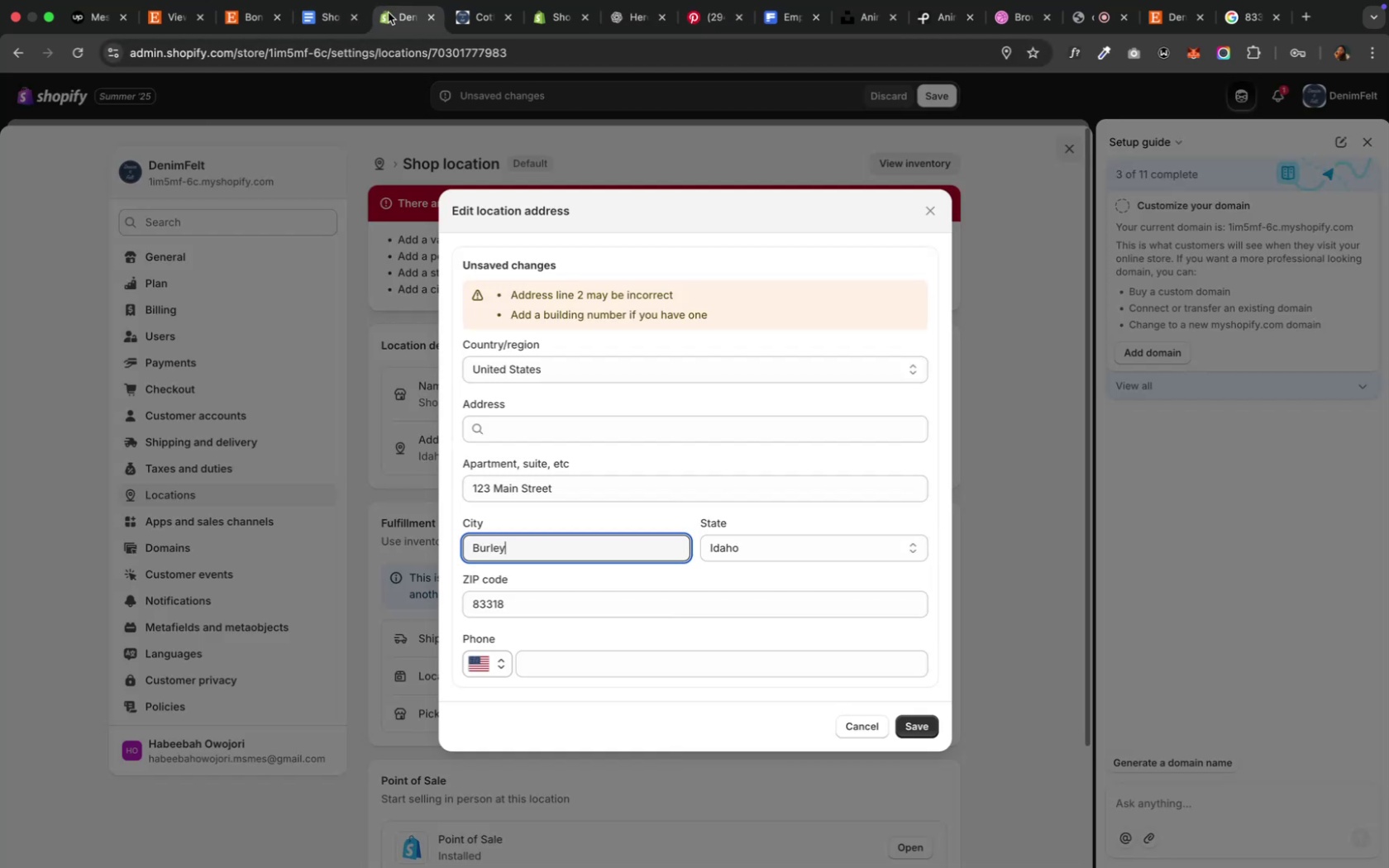 
left_click([563, 482])
 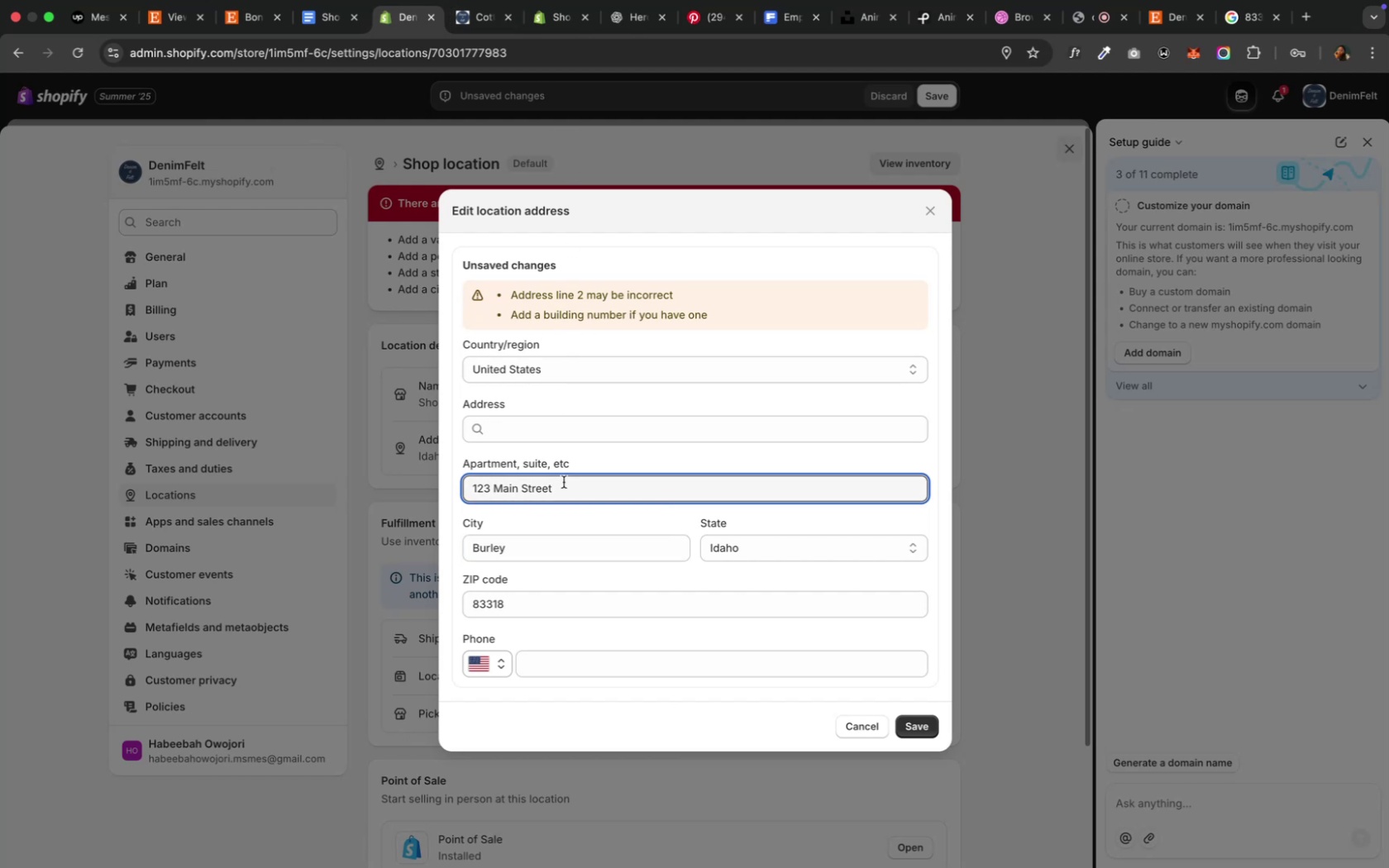 
hold_key(key=Backspace, duration=0.8)
 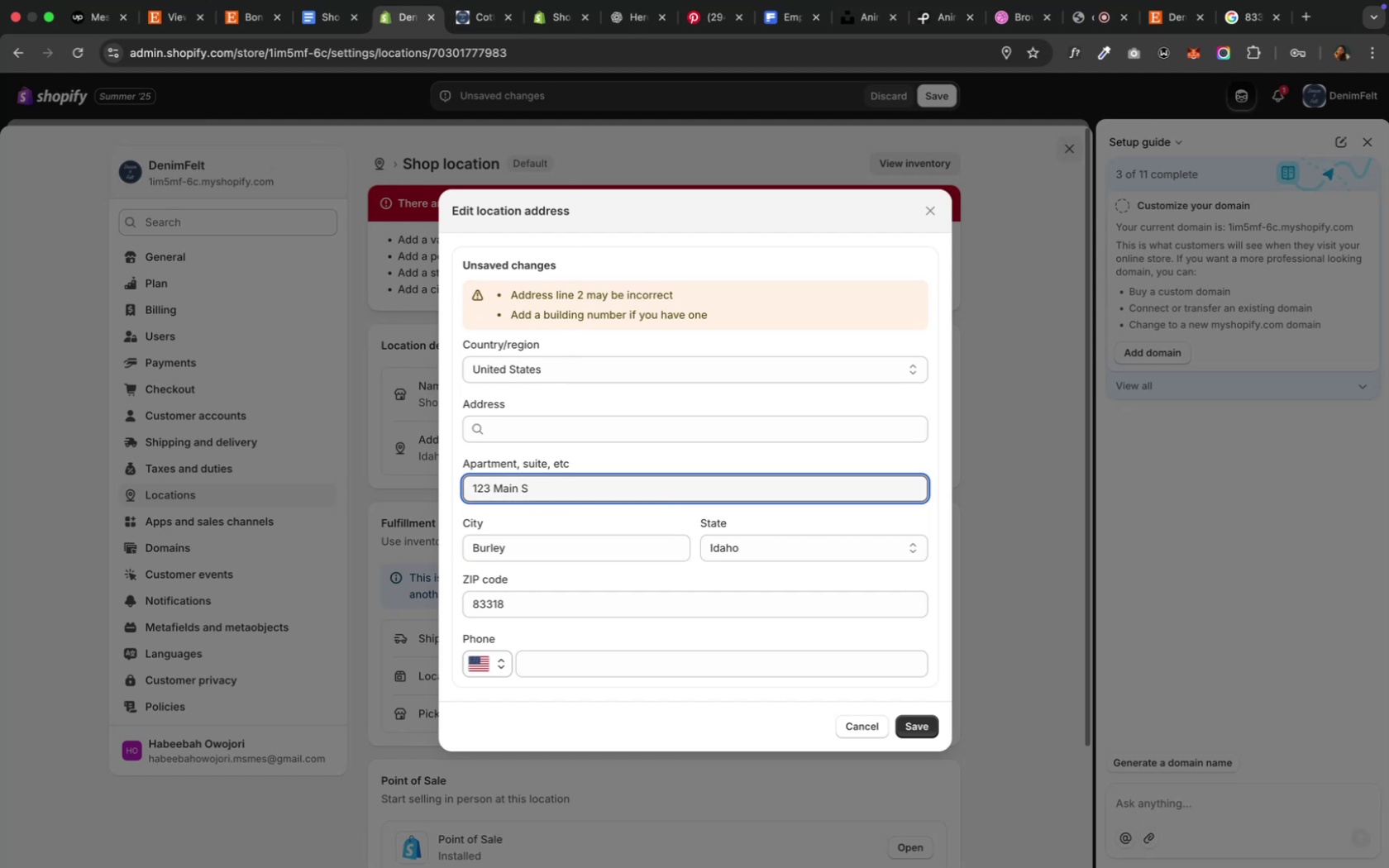 
key(Backspace)
 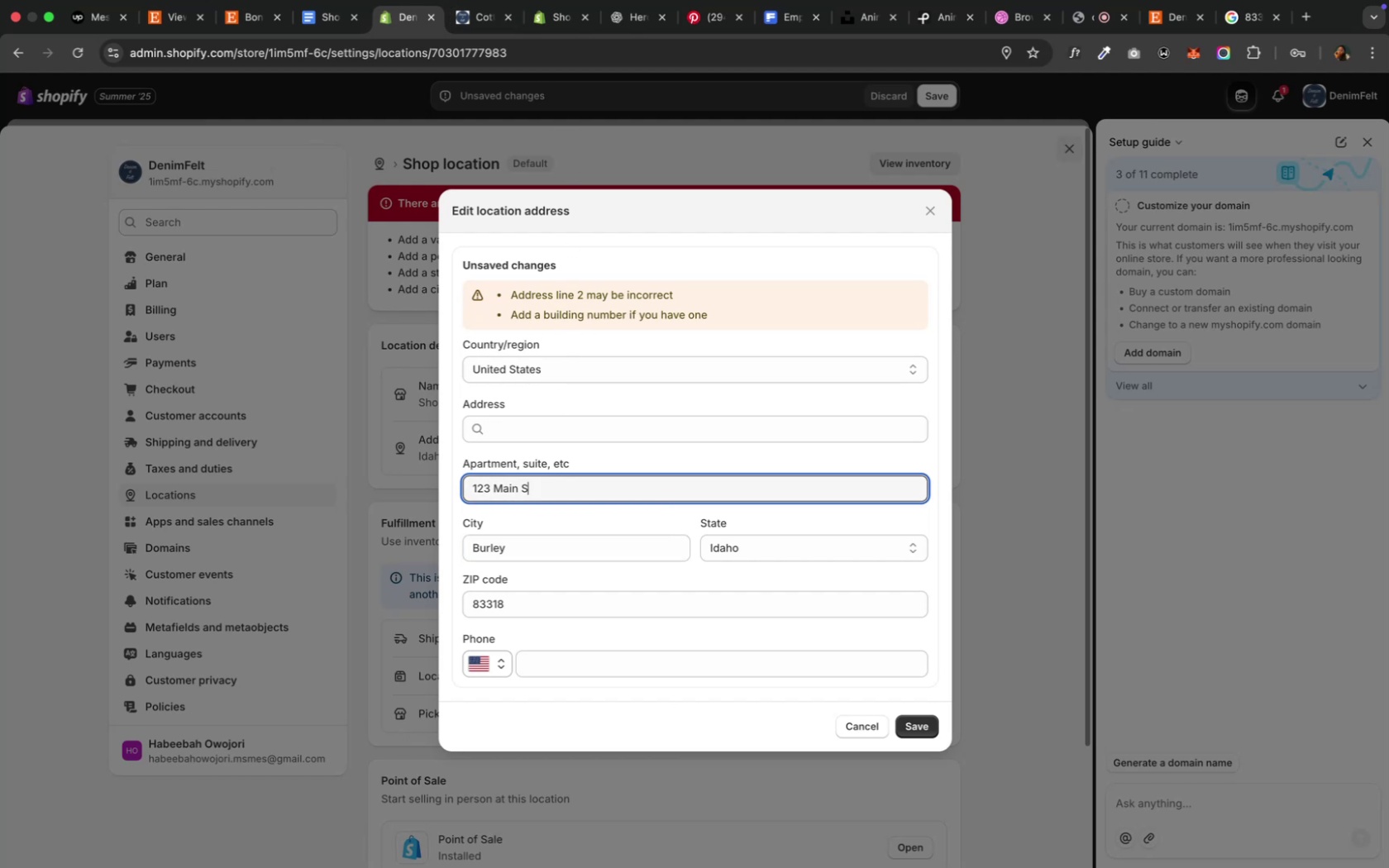 
key(Backspace)
 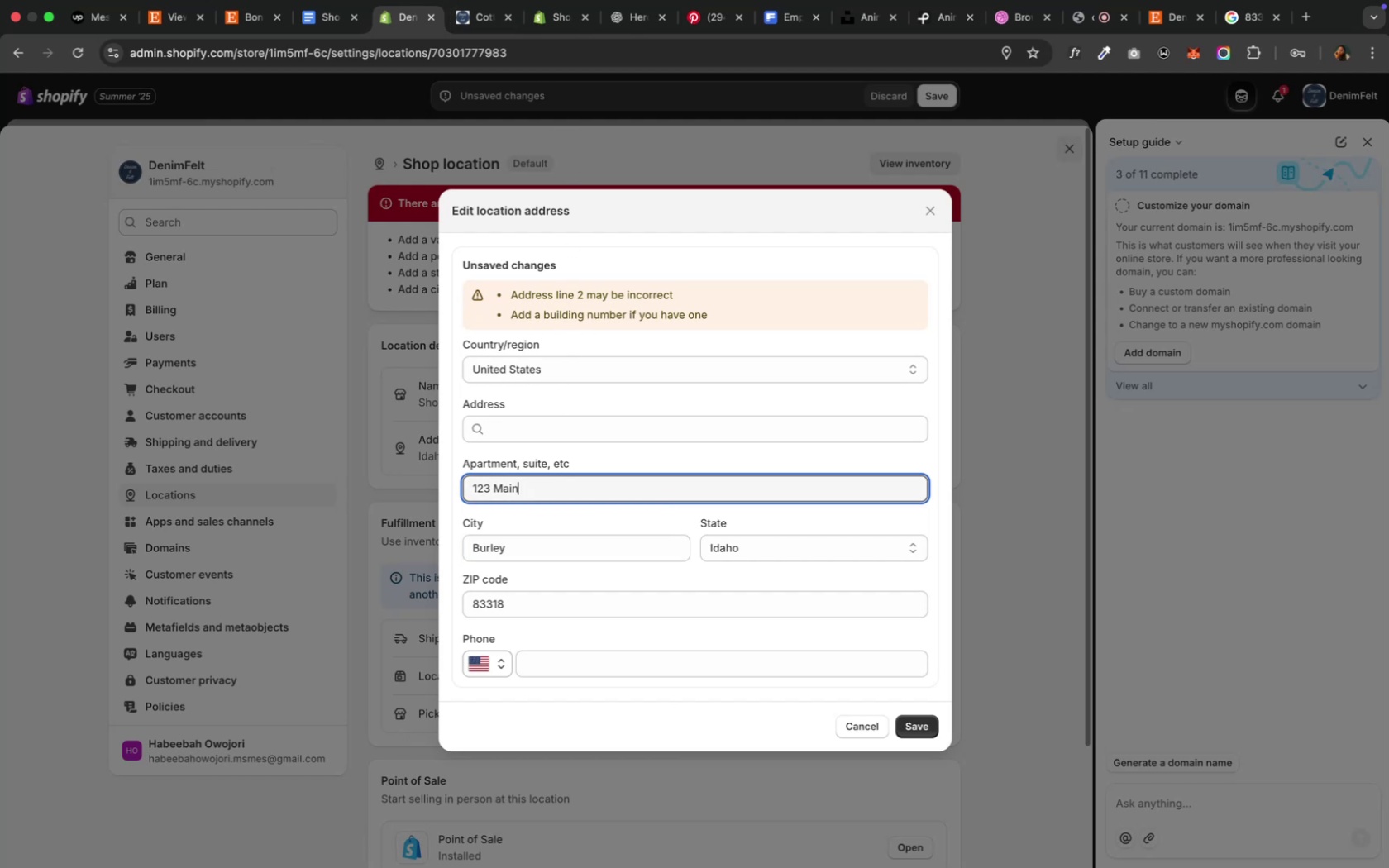 
key(Backspace)
 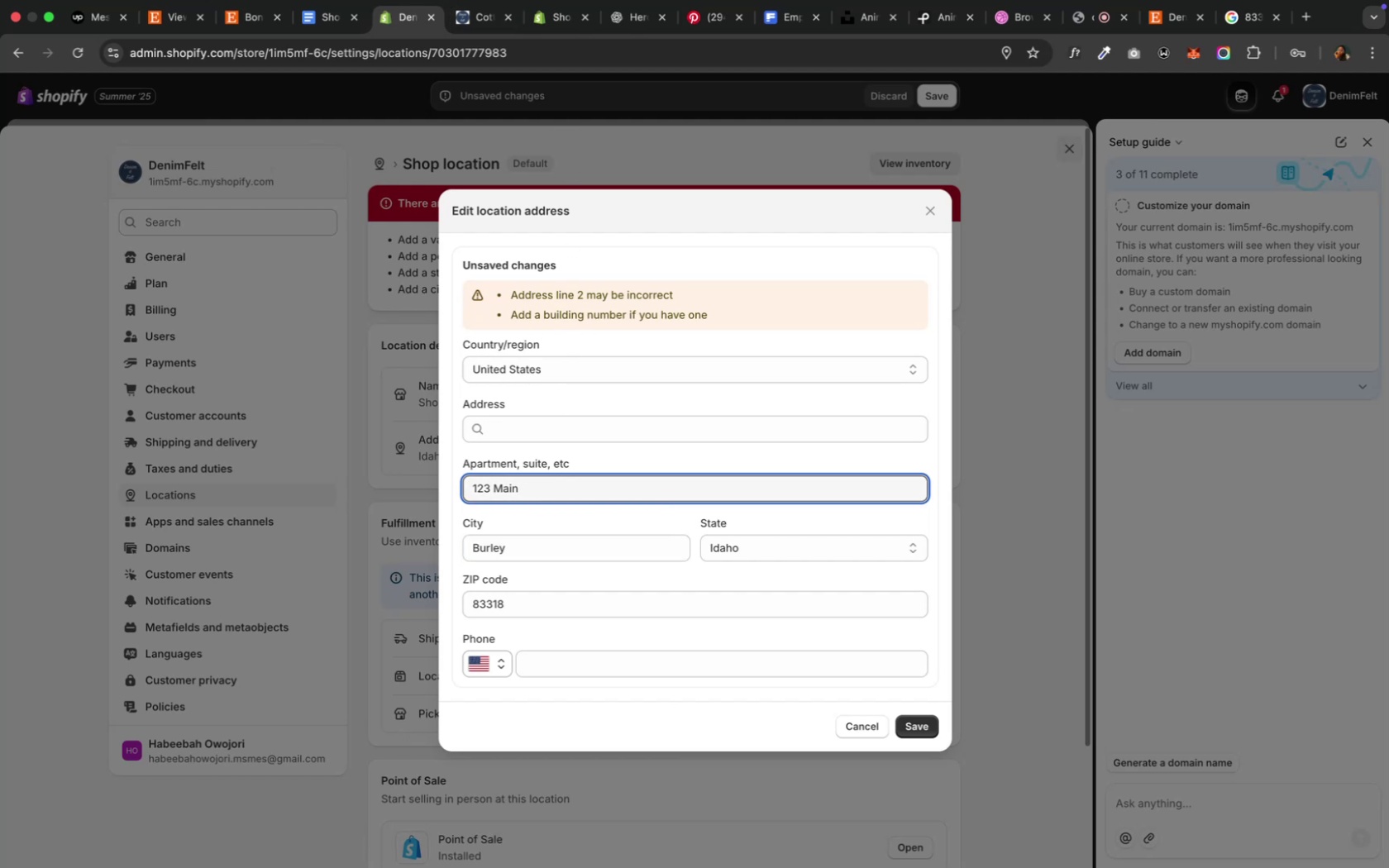 
key(Backspace)
 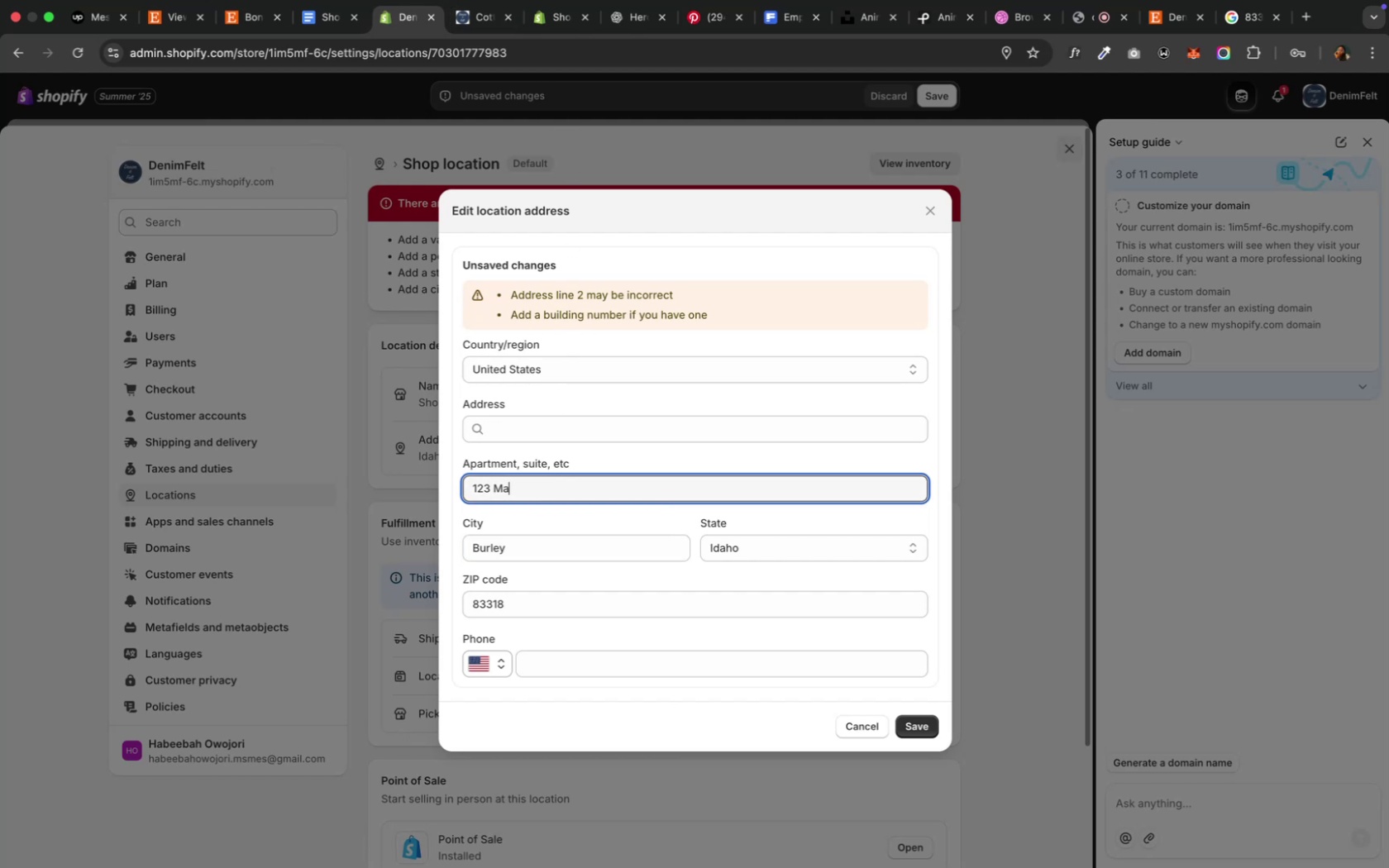 
key(Backspace)
 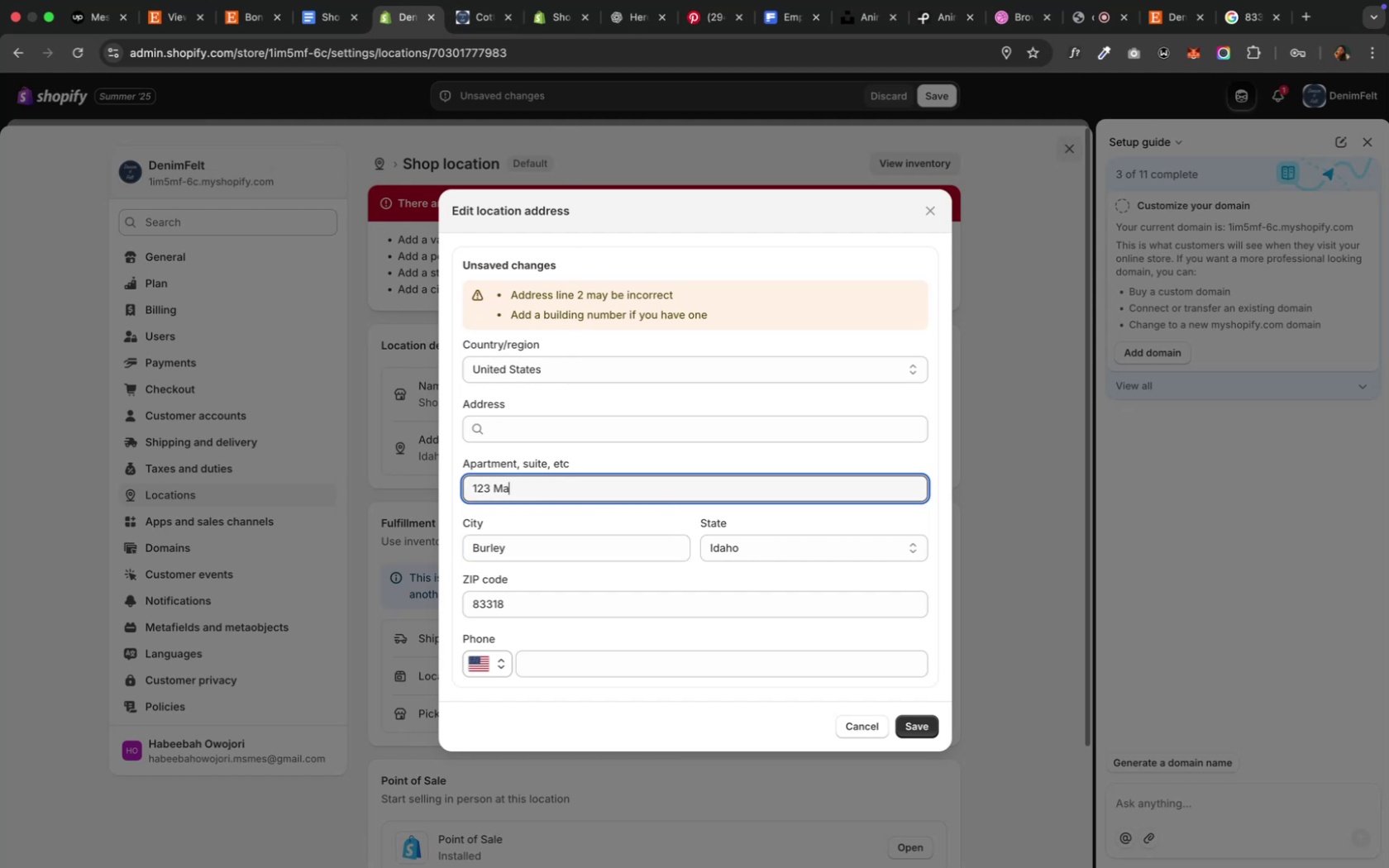 
key(Backspace)
 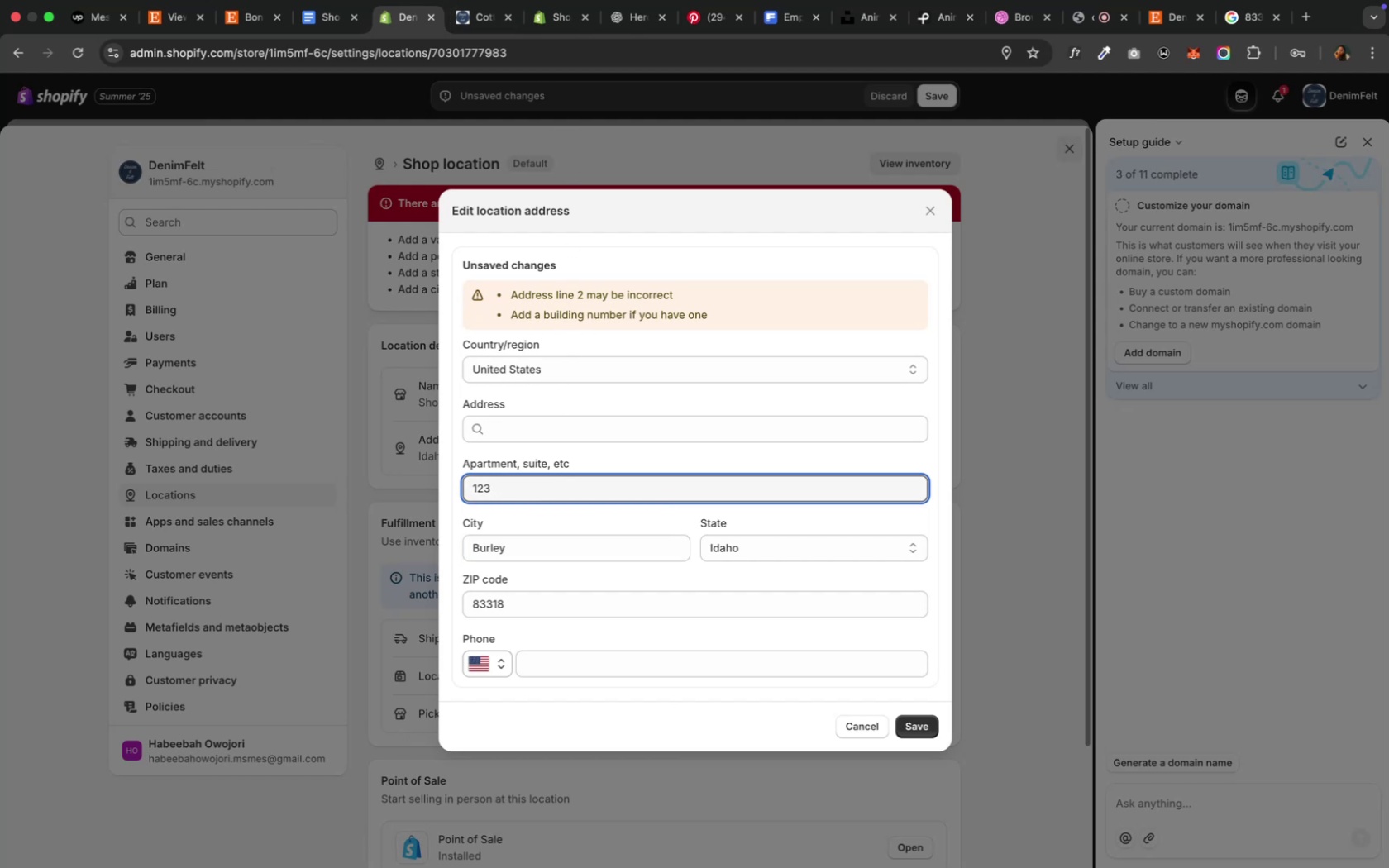 
key(Backspace)
 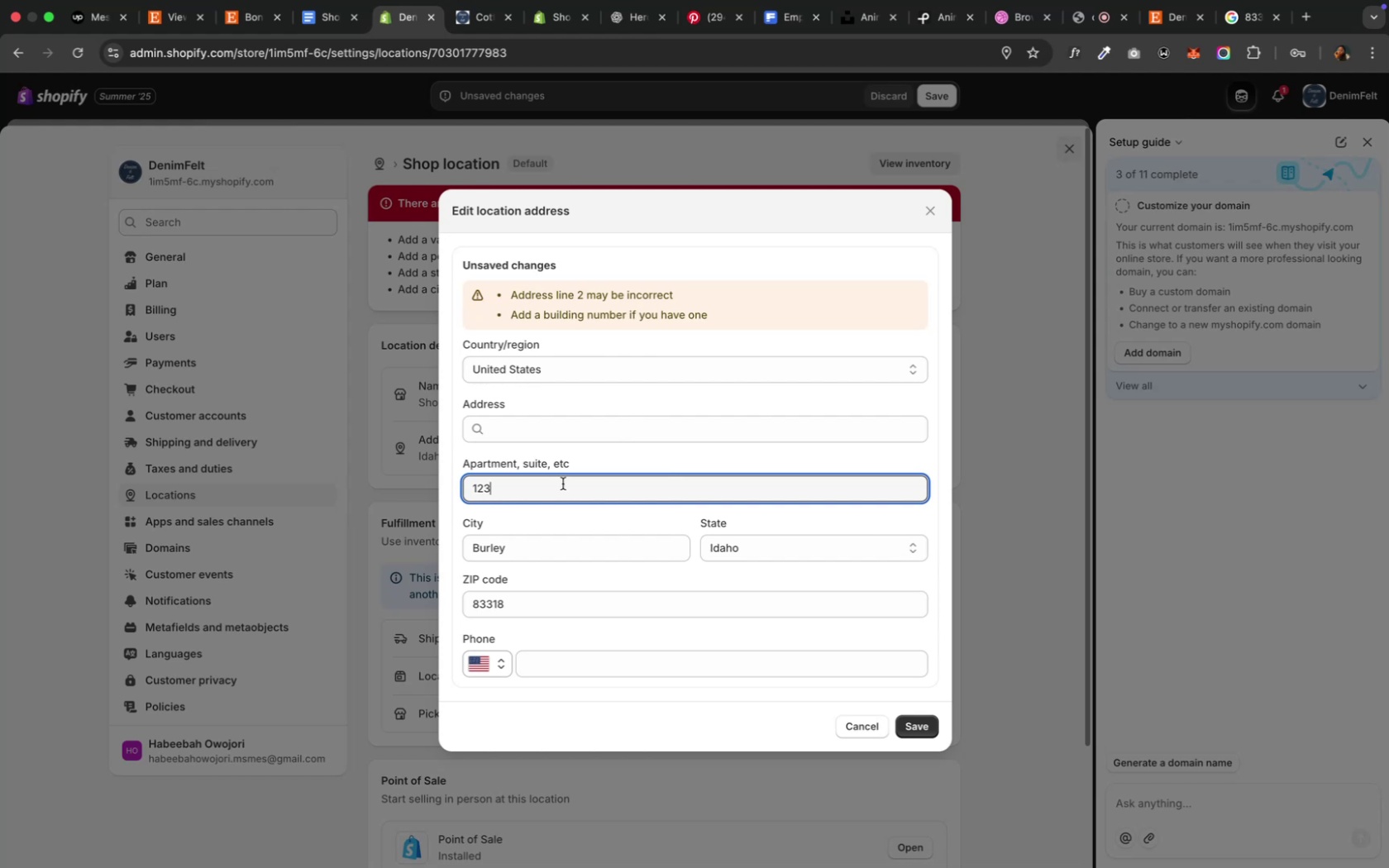 
wait(5.06)
 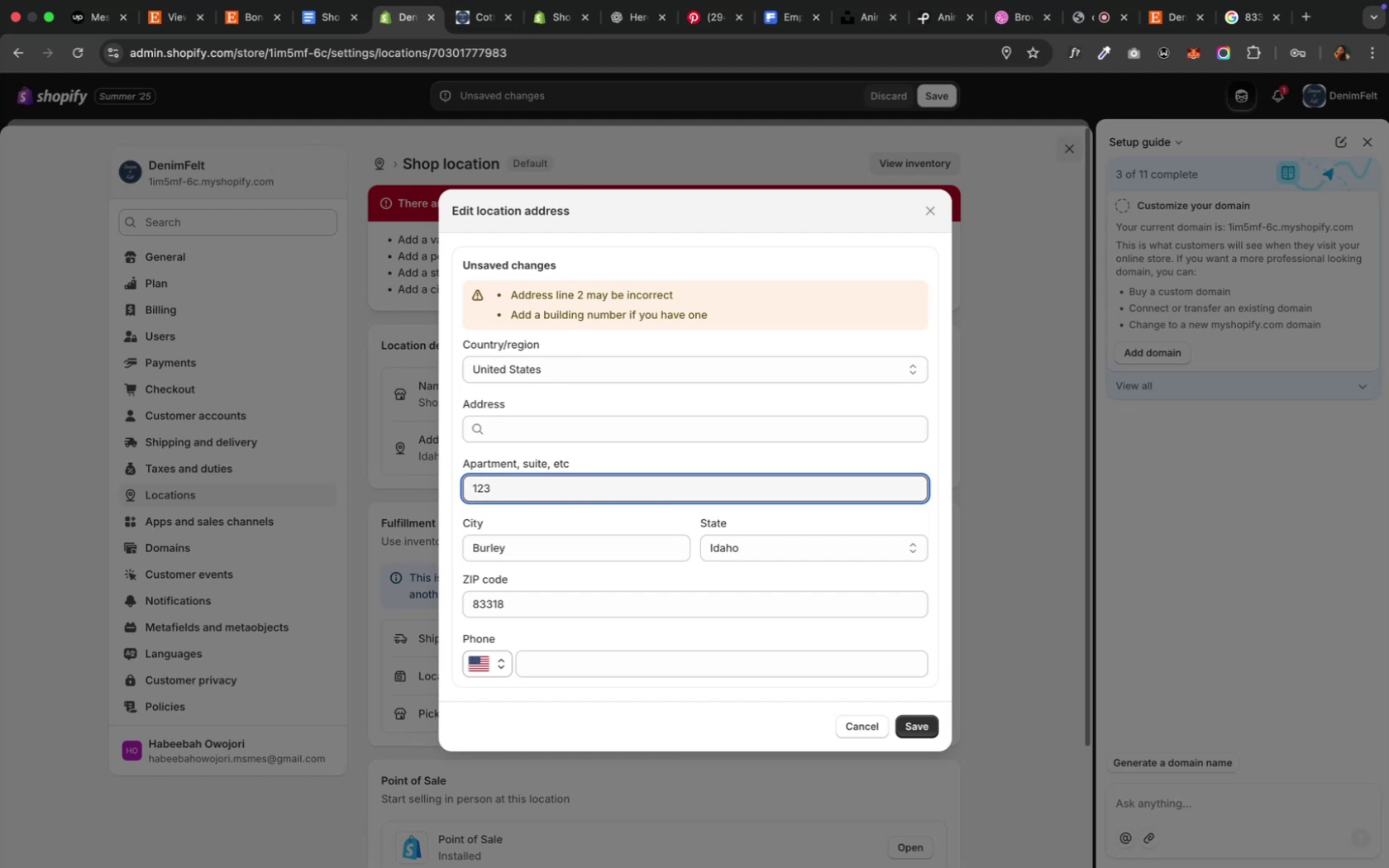 
left_click([551, 425])
 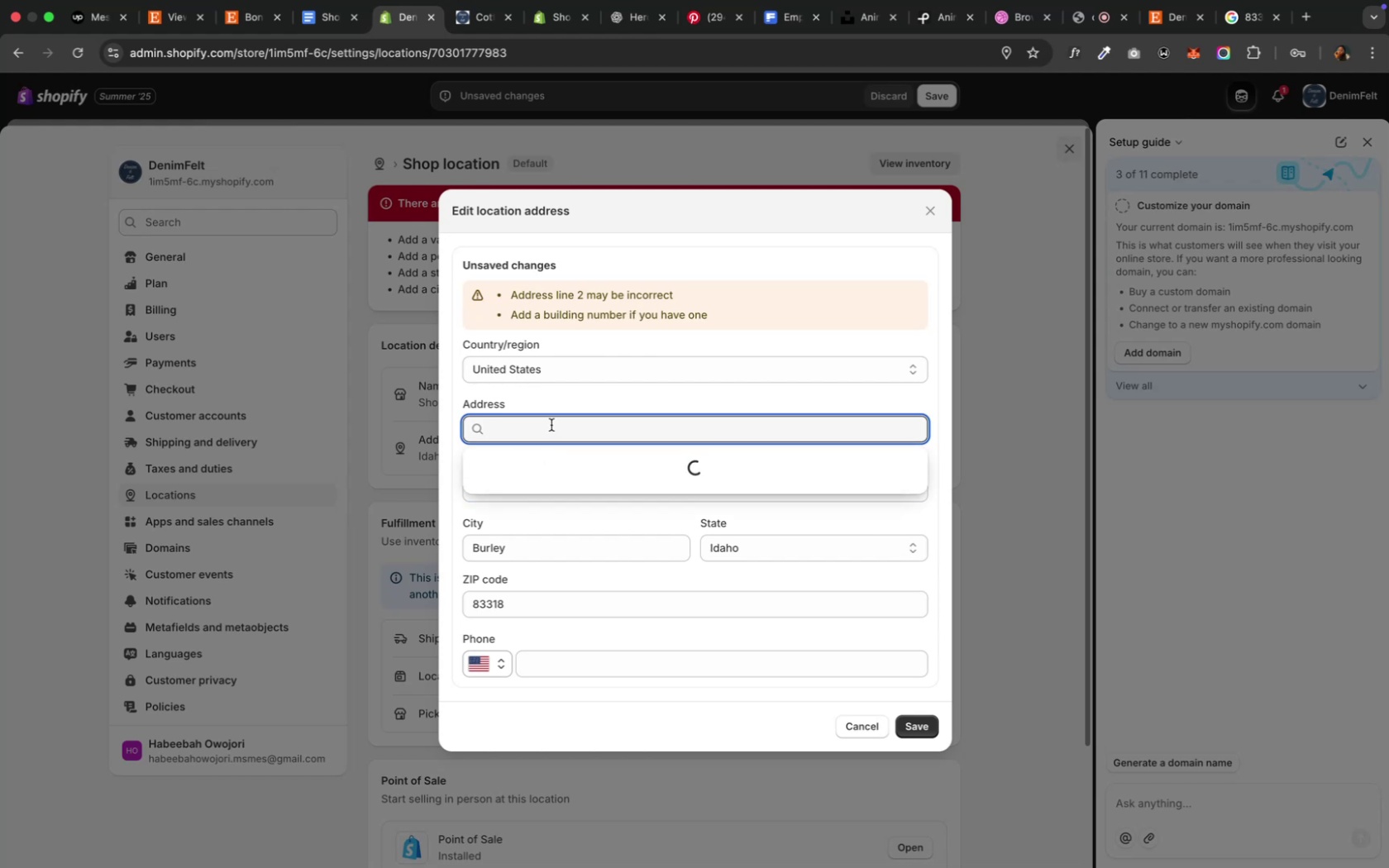 
type(main streett)
 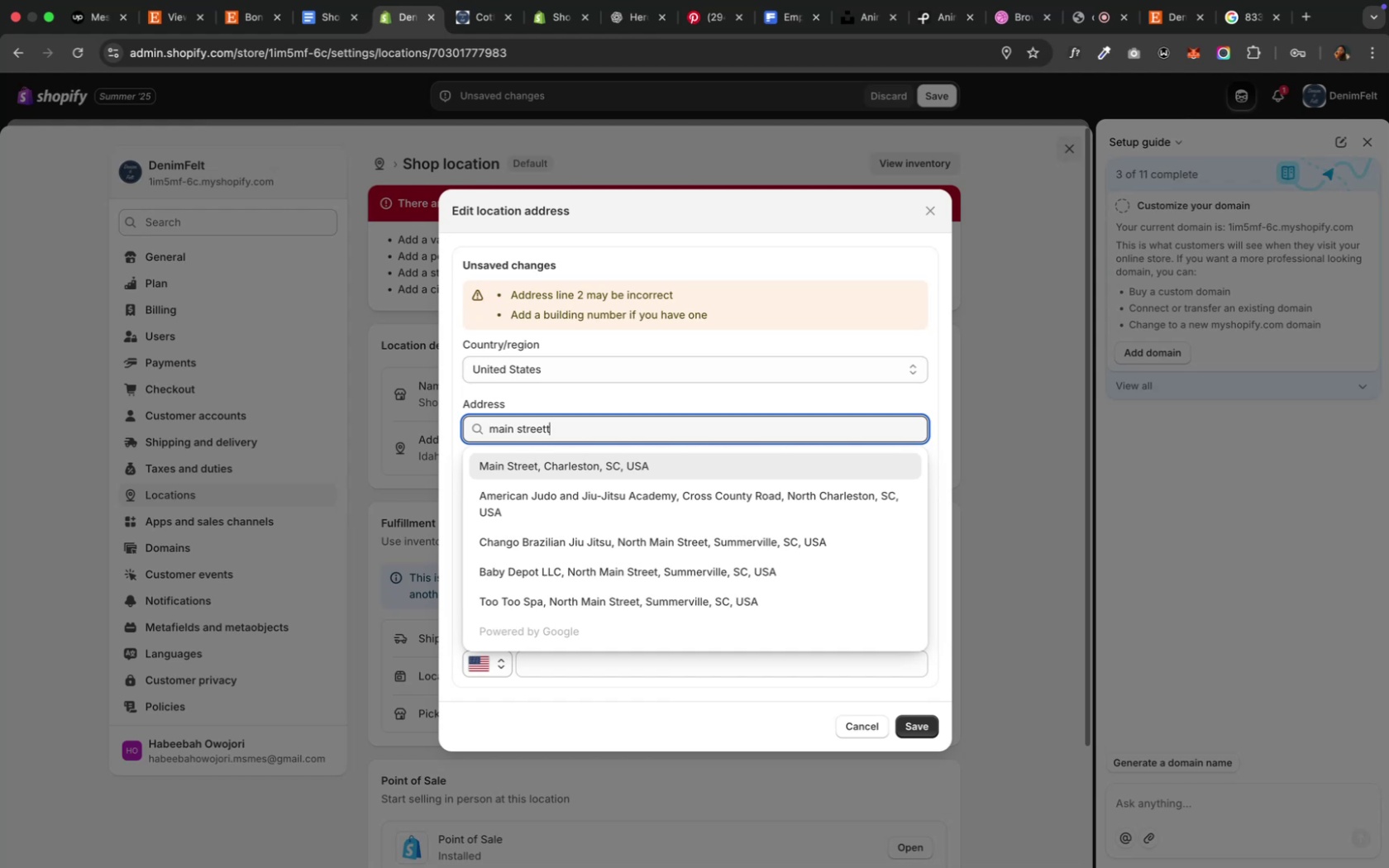 
key(Backspace)
type(, burley)
 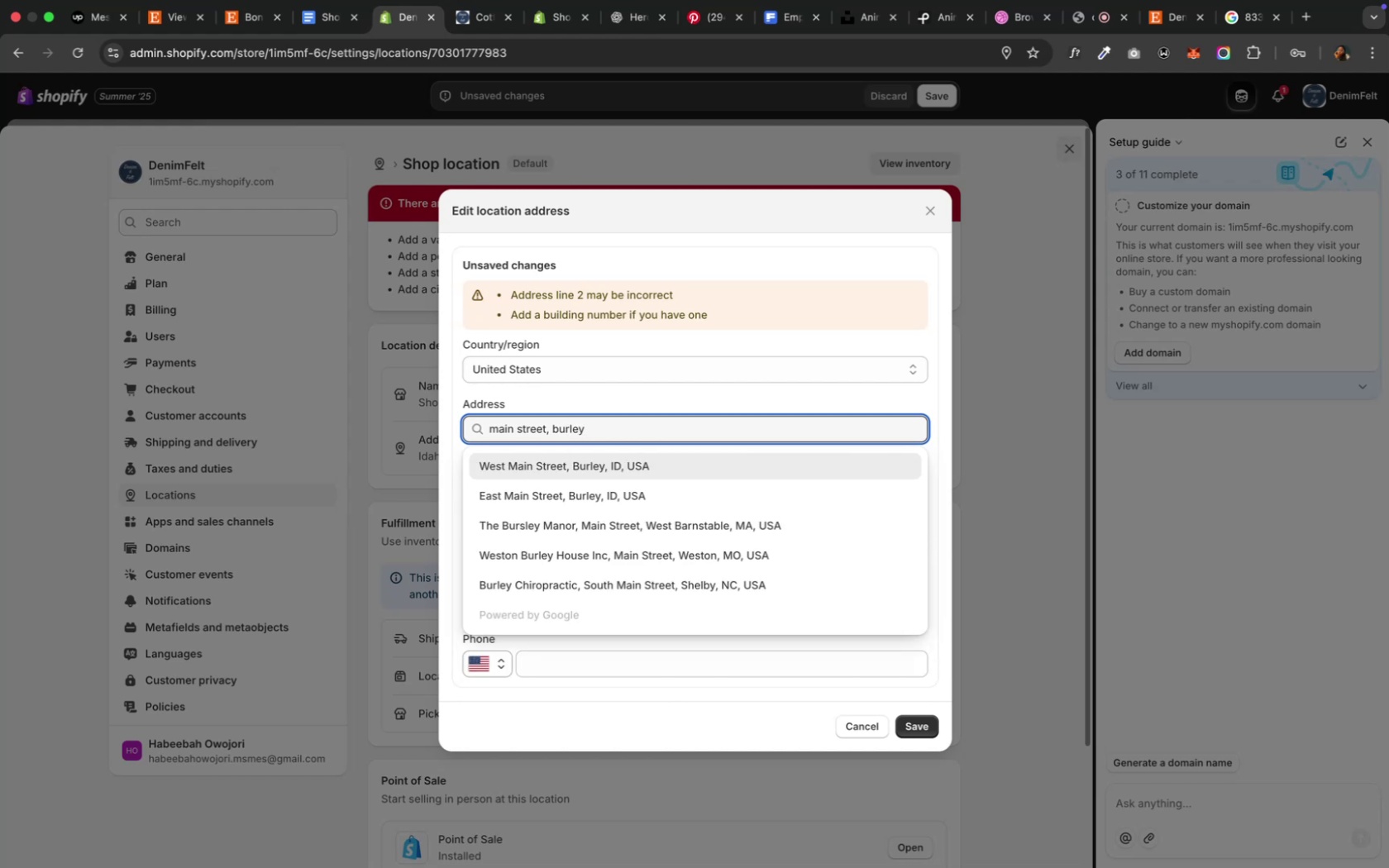 
wait(6.9)
 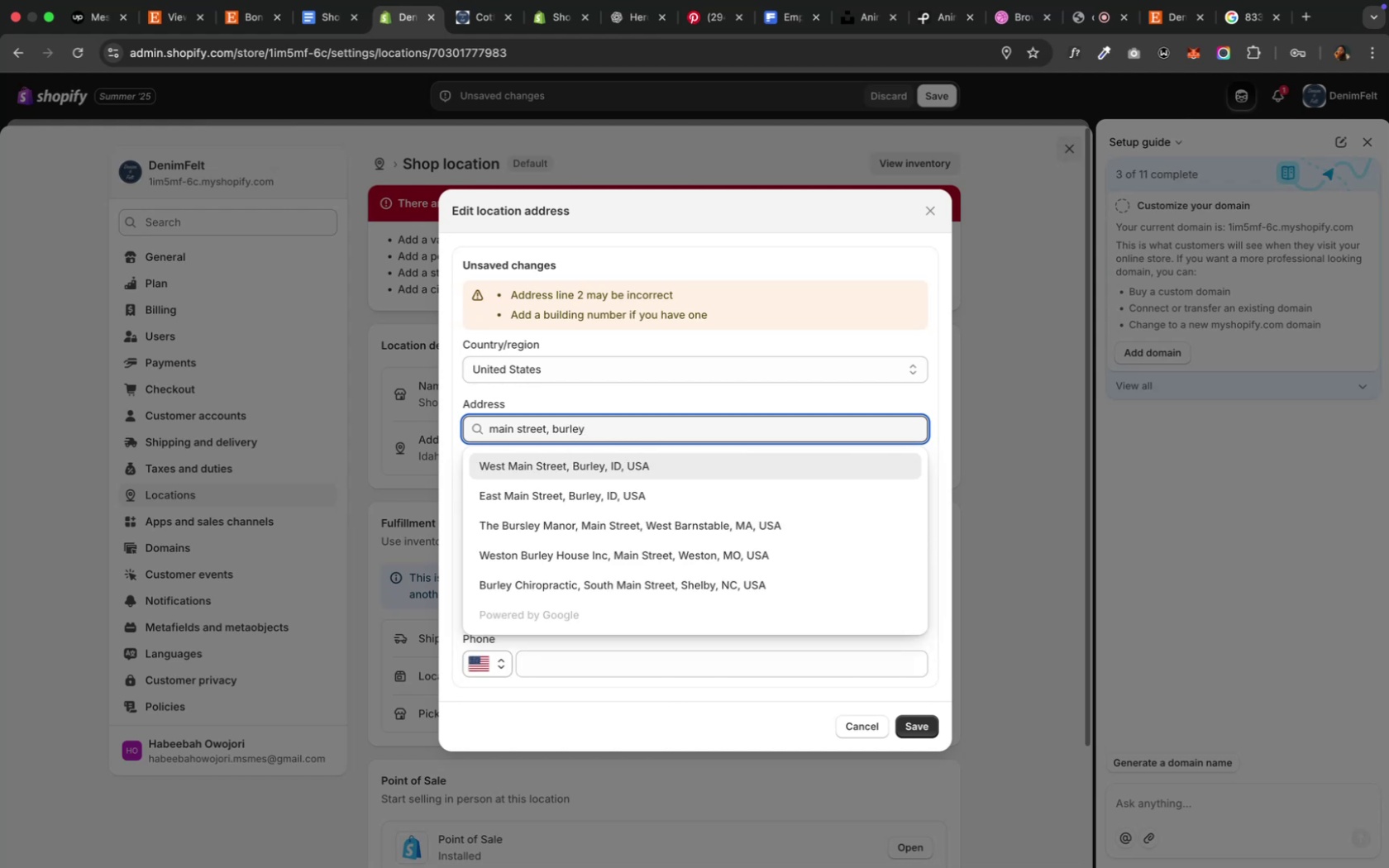 
left_click([515, 473])
 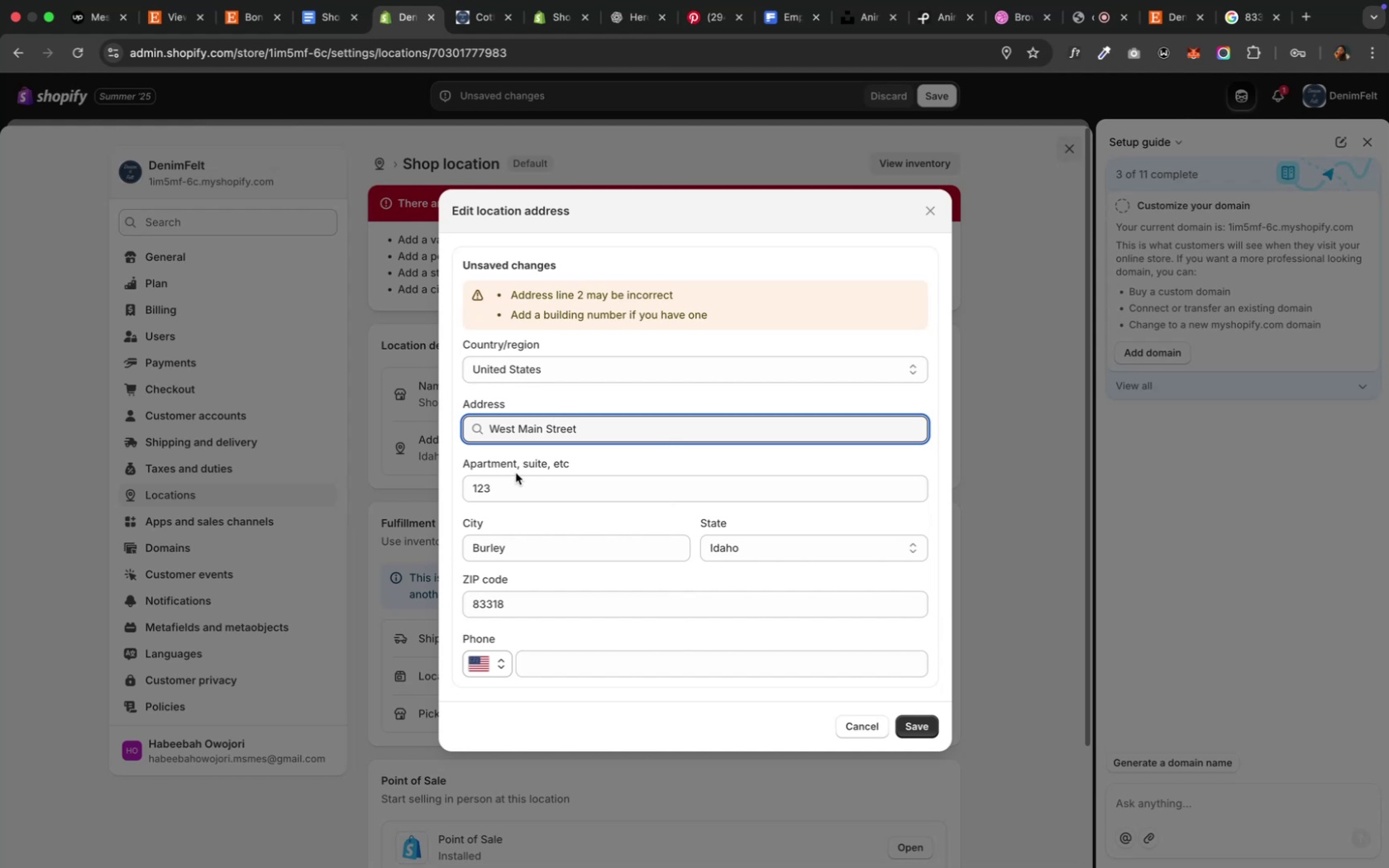 
wait(6.89)
 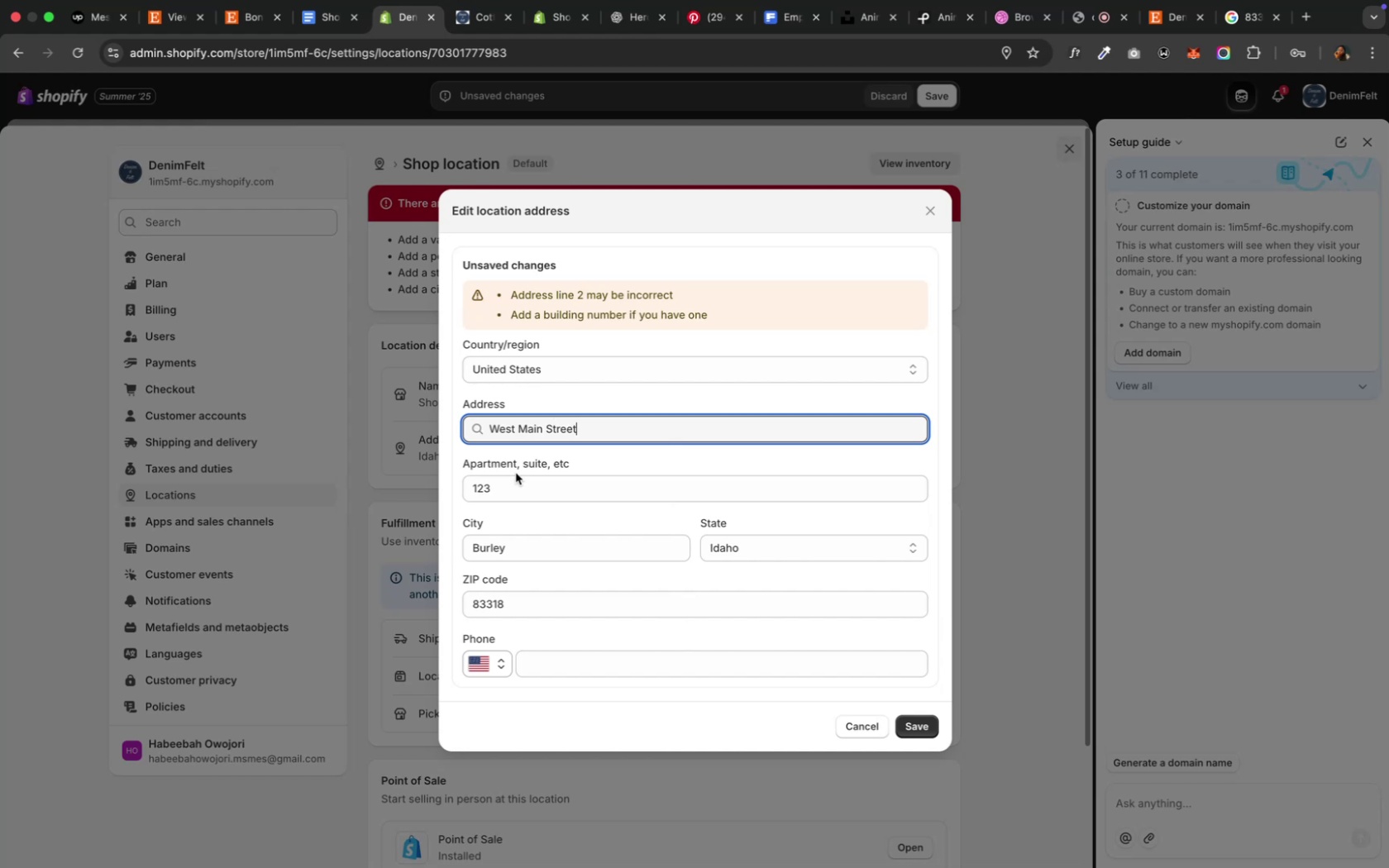 
left_click([907, 726])
 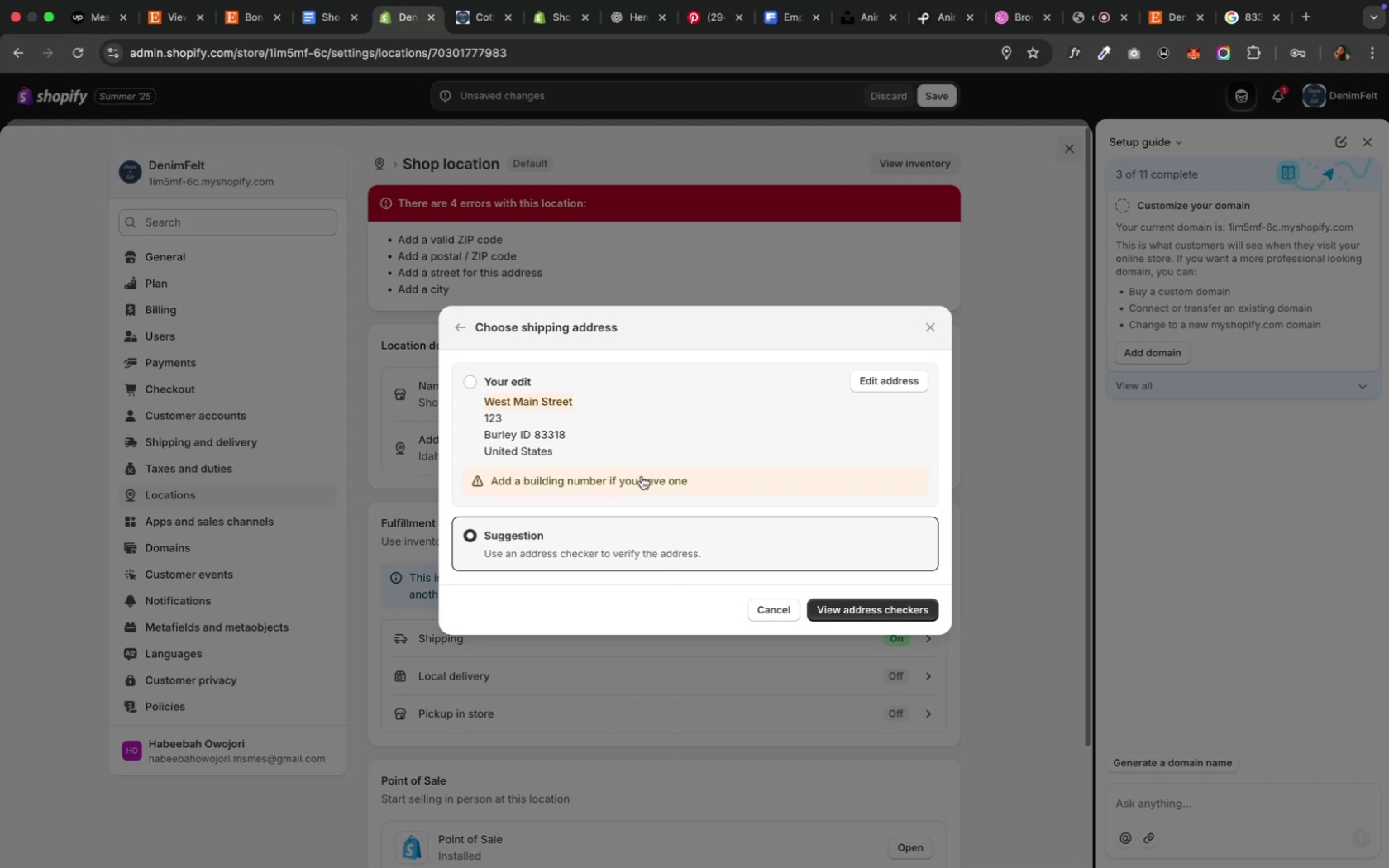 
wait(6.4)
 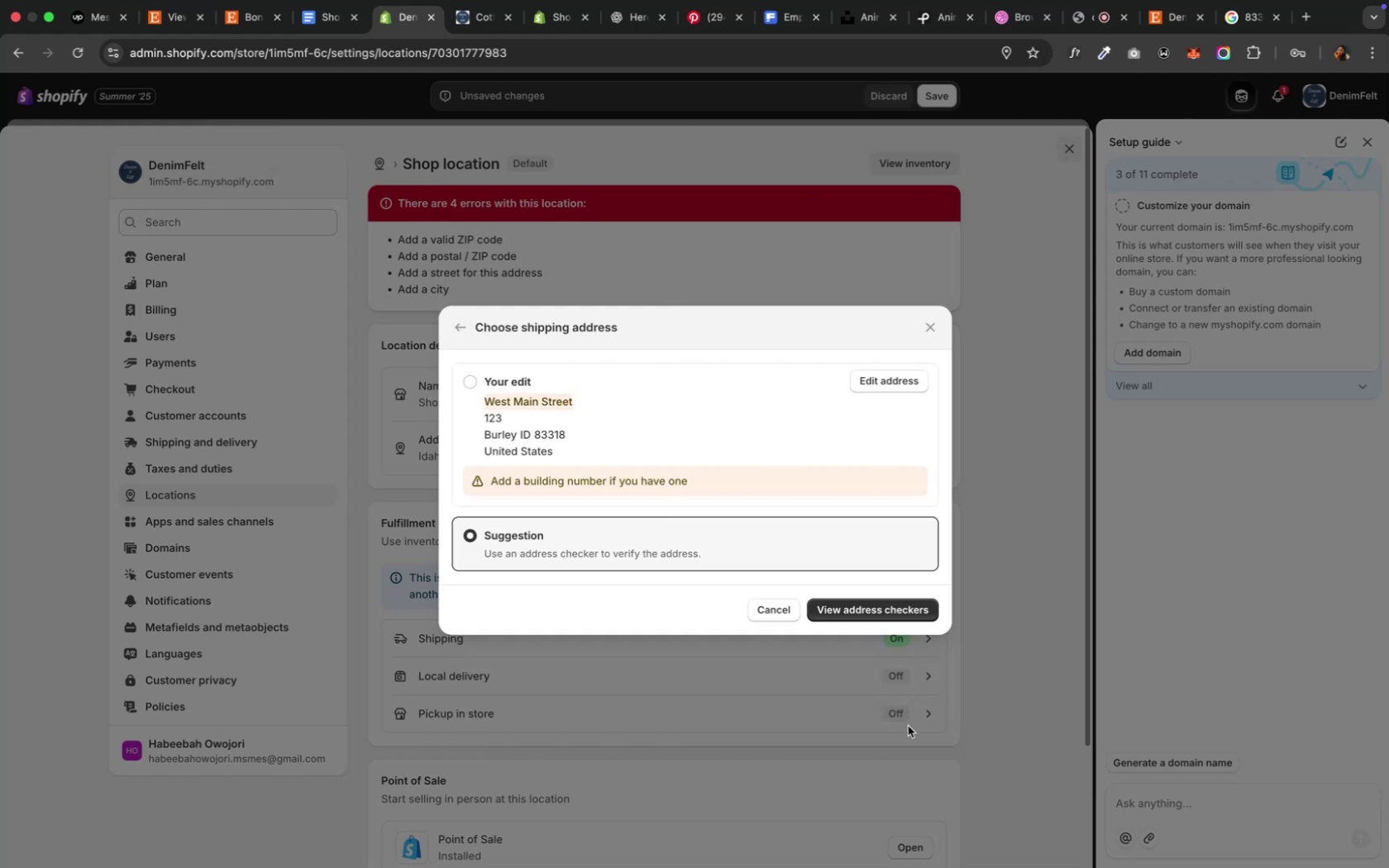 
left_click([862, 384])
 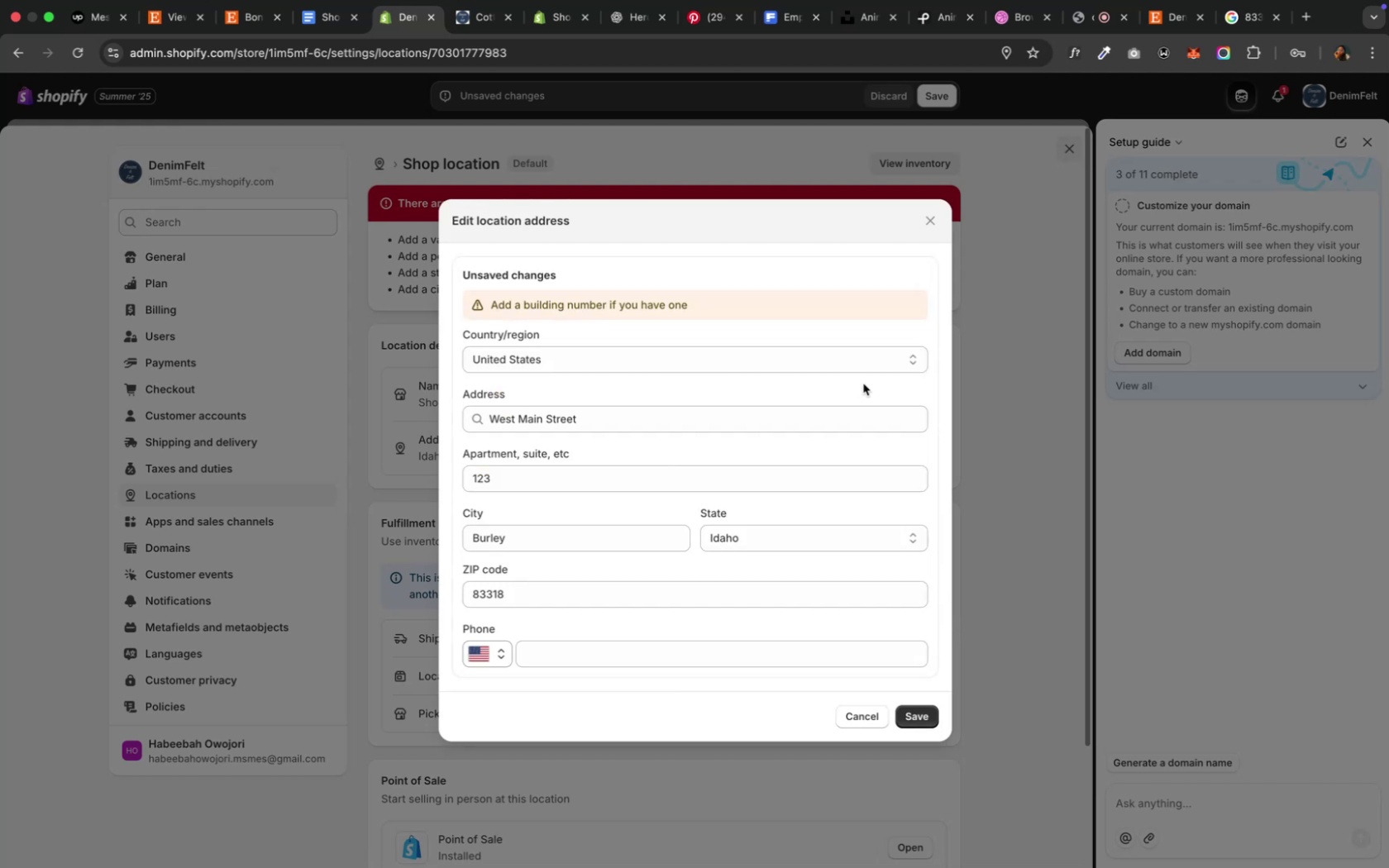 
mouse_move([1010, 14])
 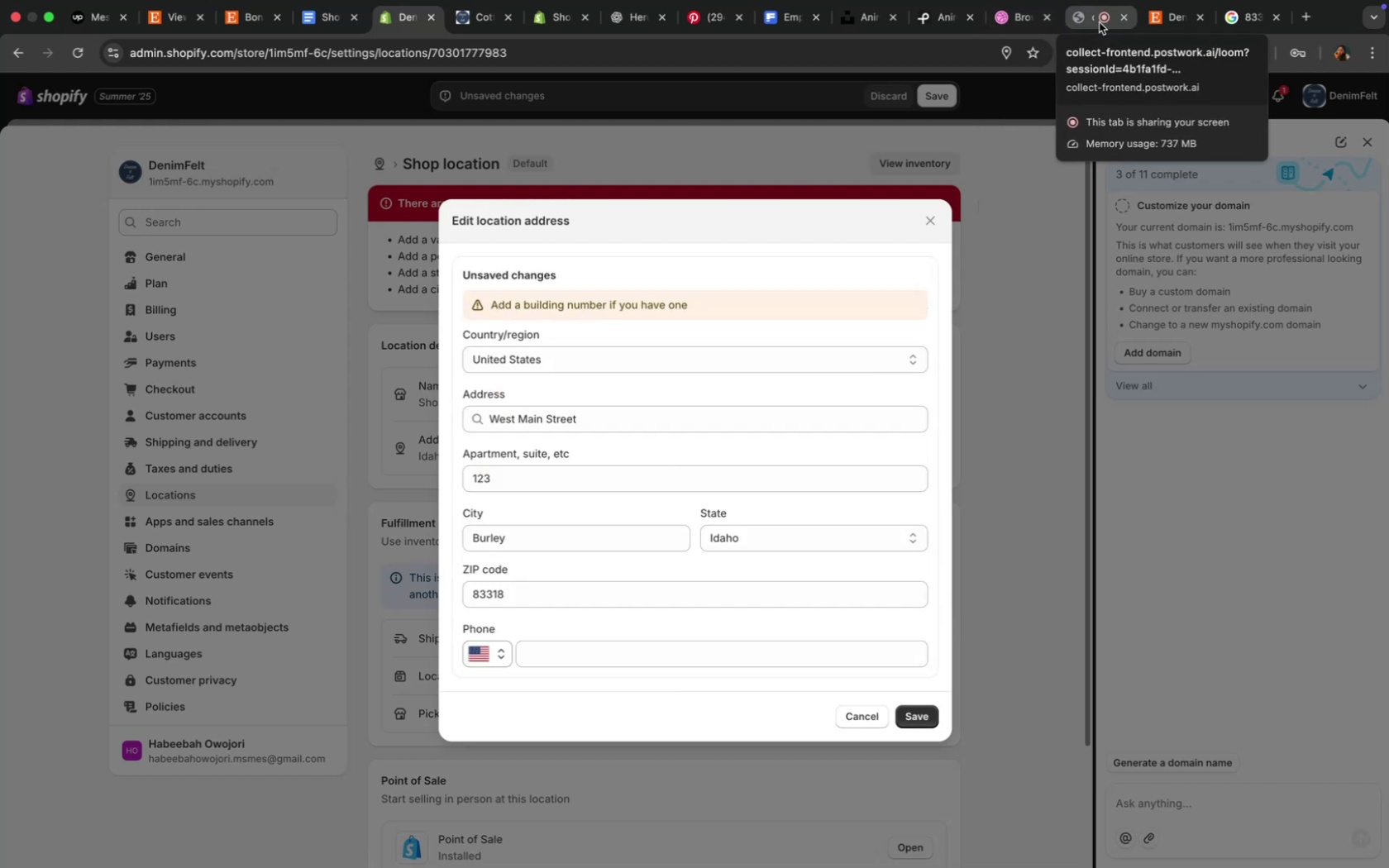 
left_click([1098, 22])
 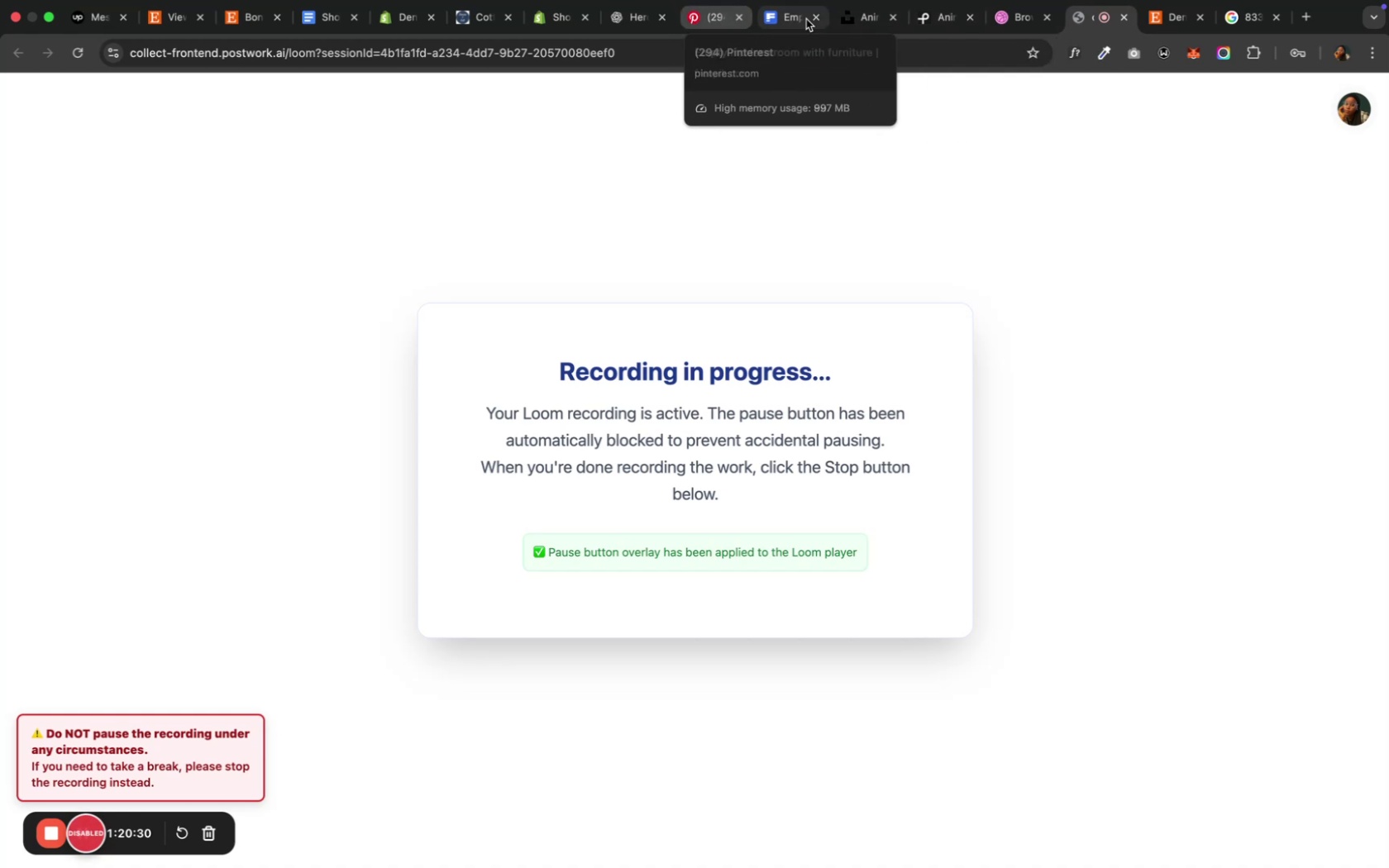 
wait(5.5)
 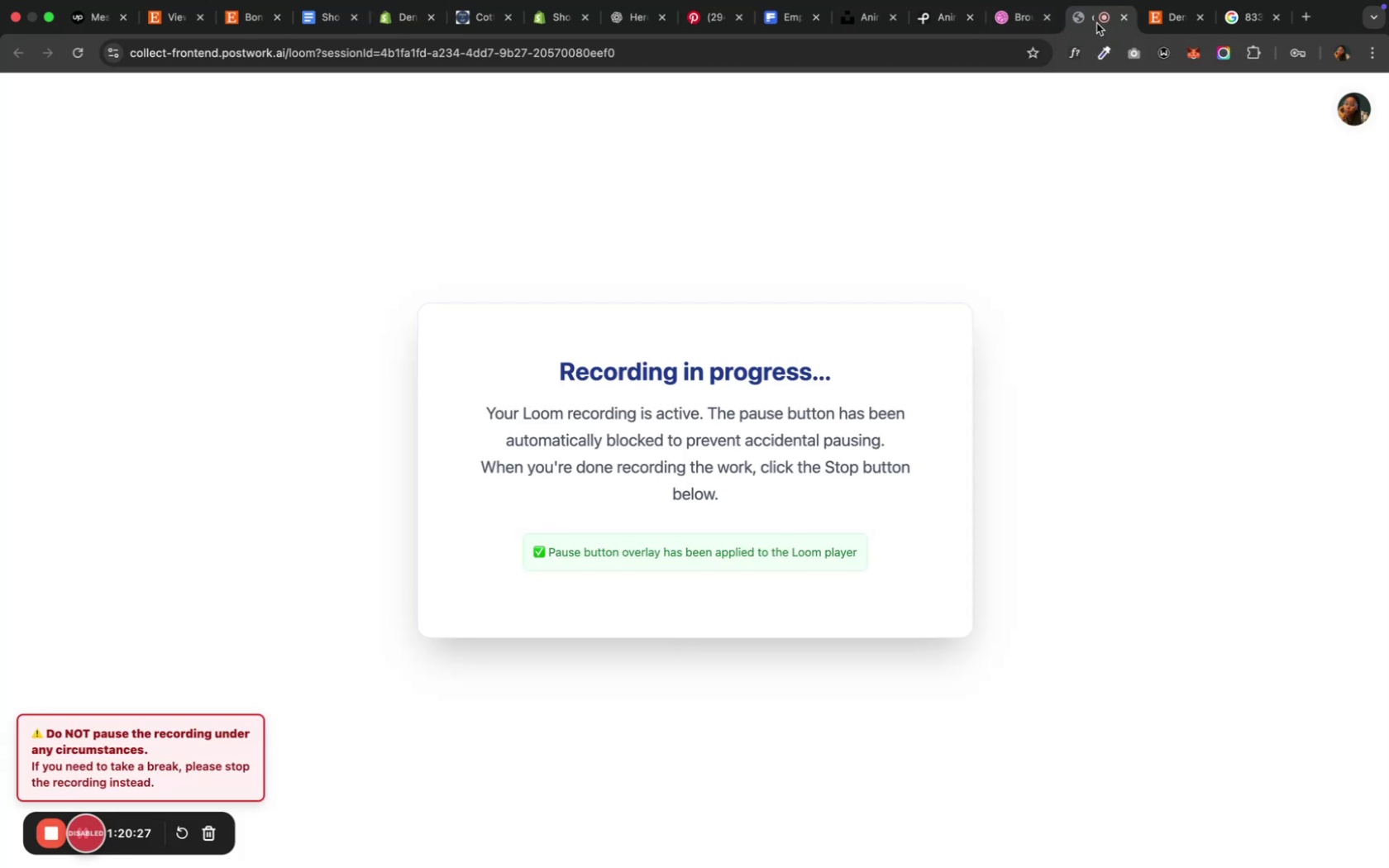 
left_click([633, 21])
 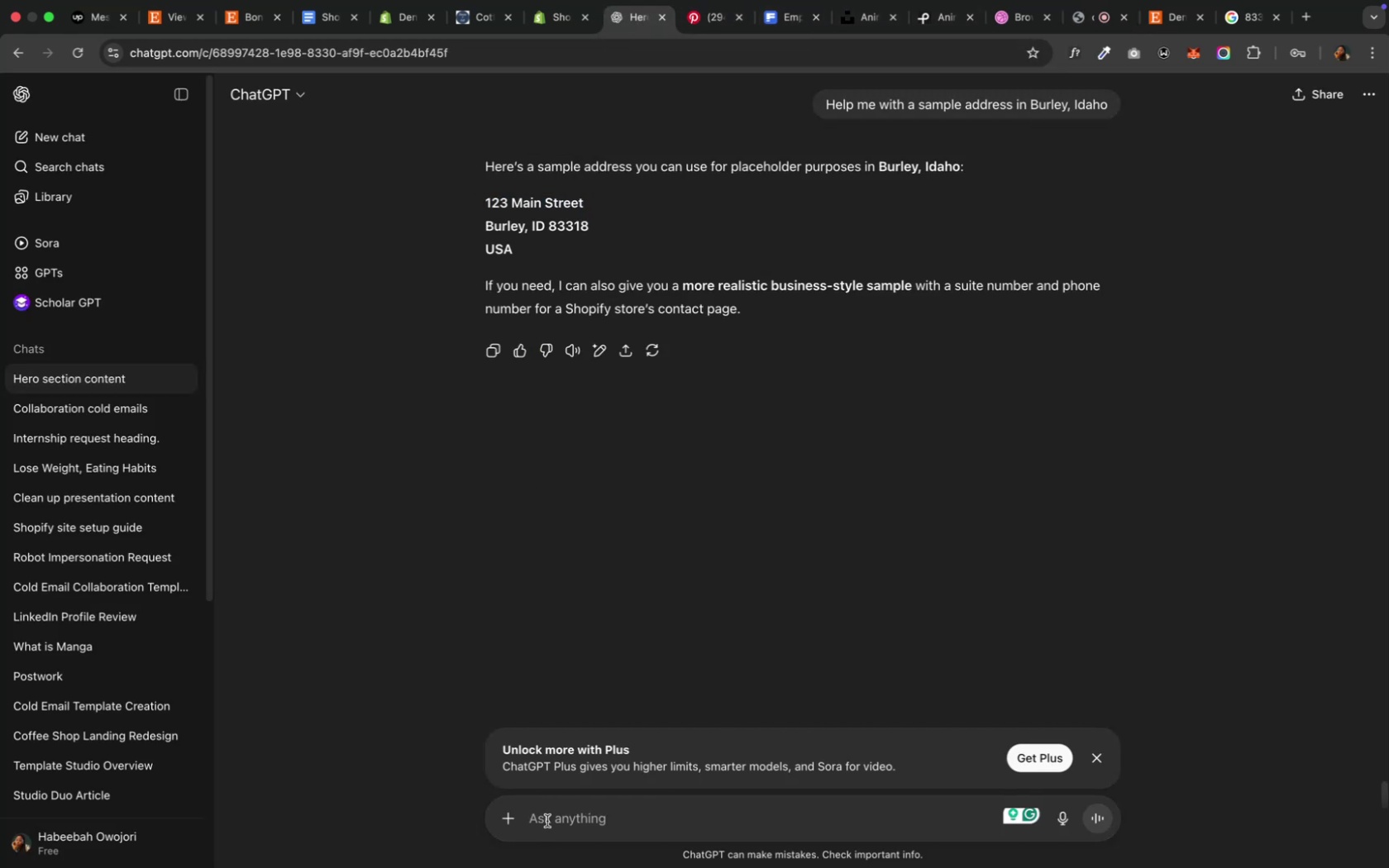 
type(Help me with an apartment )
 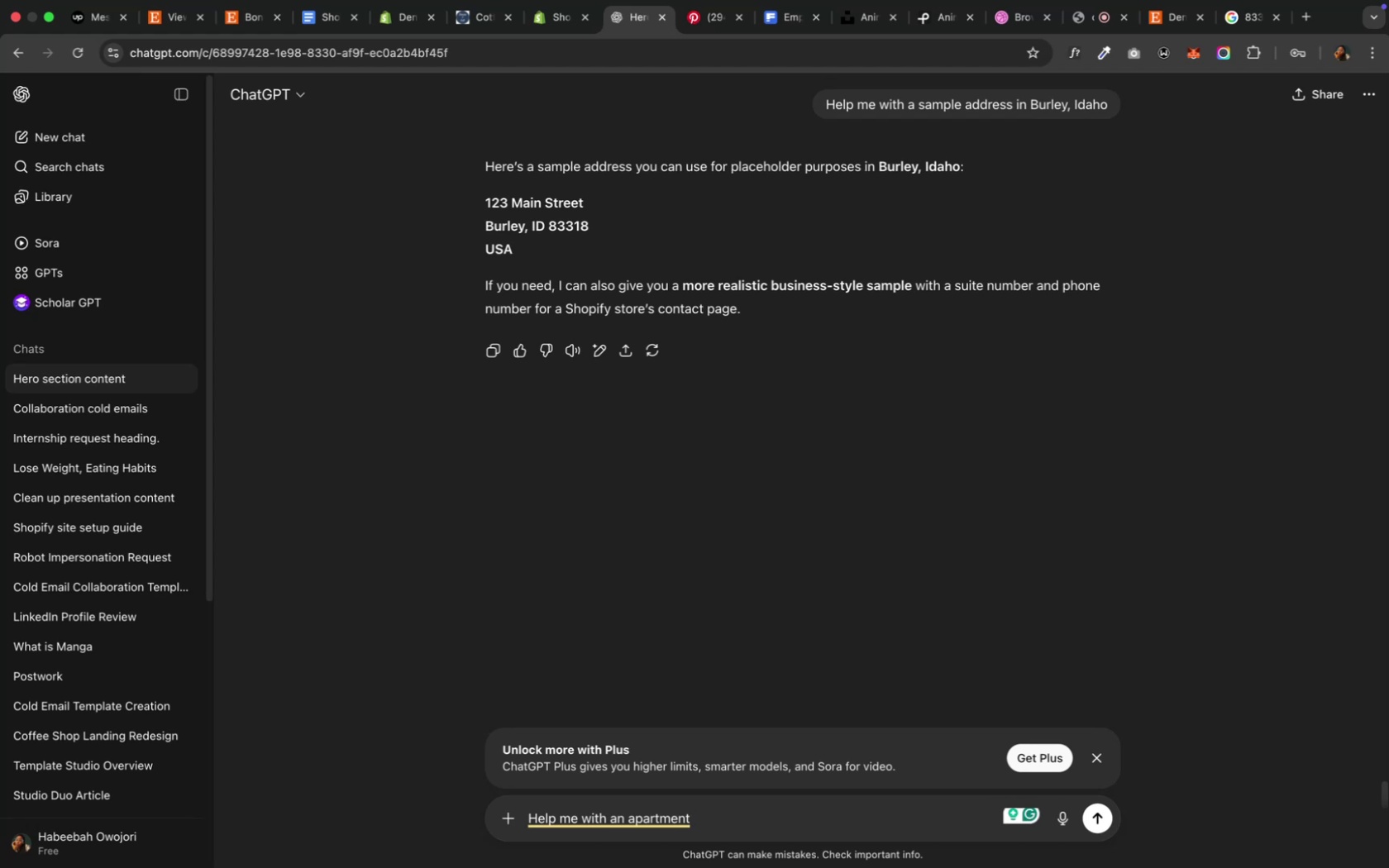 
wait(13.11)
 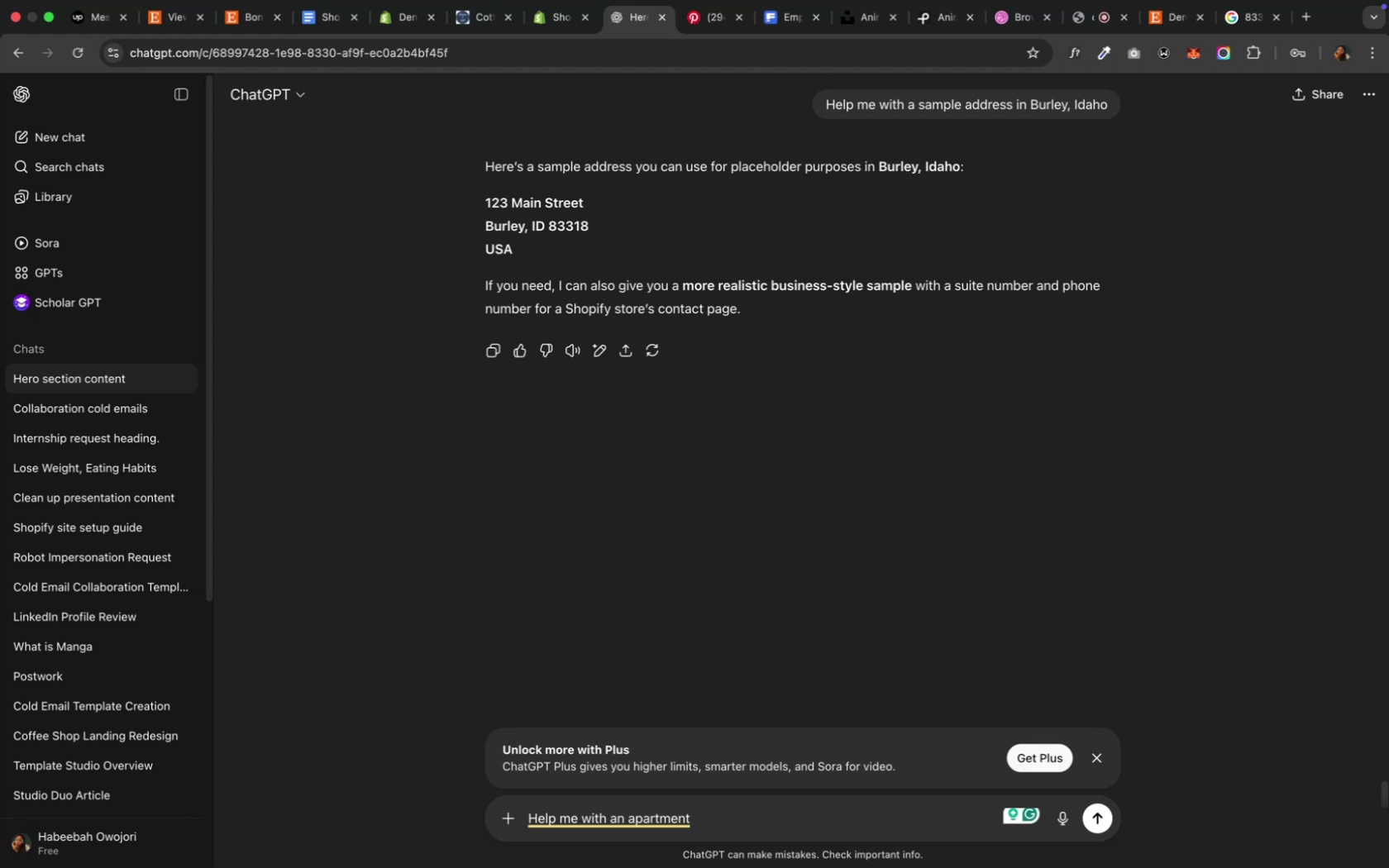 
type(number )
 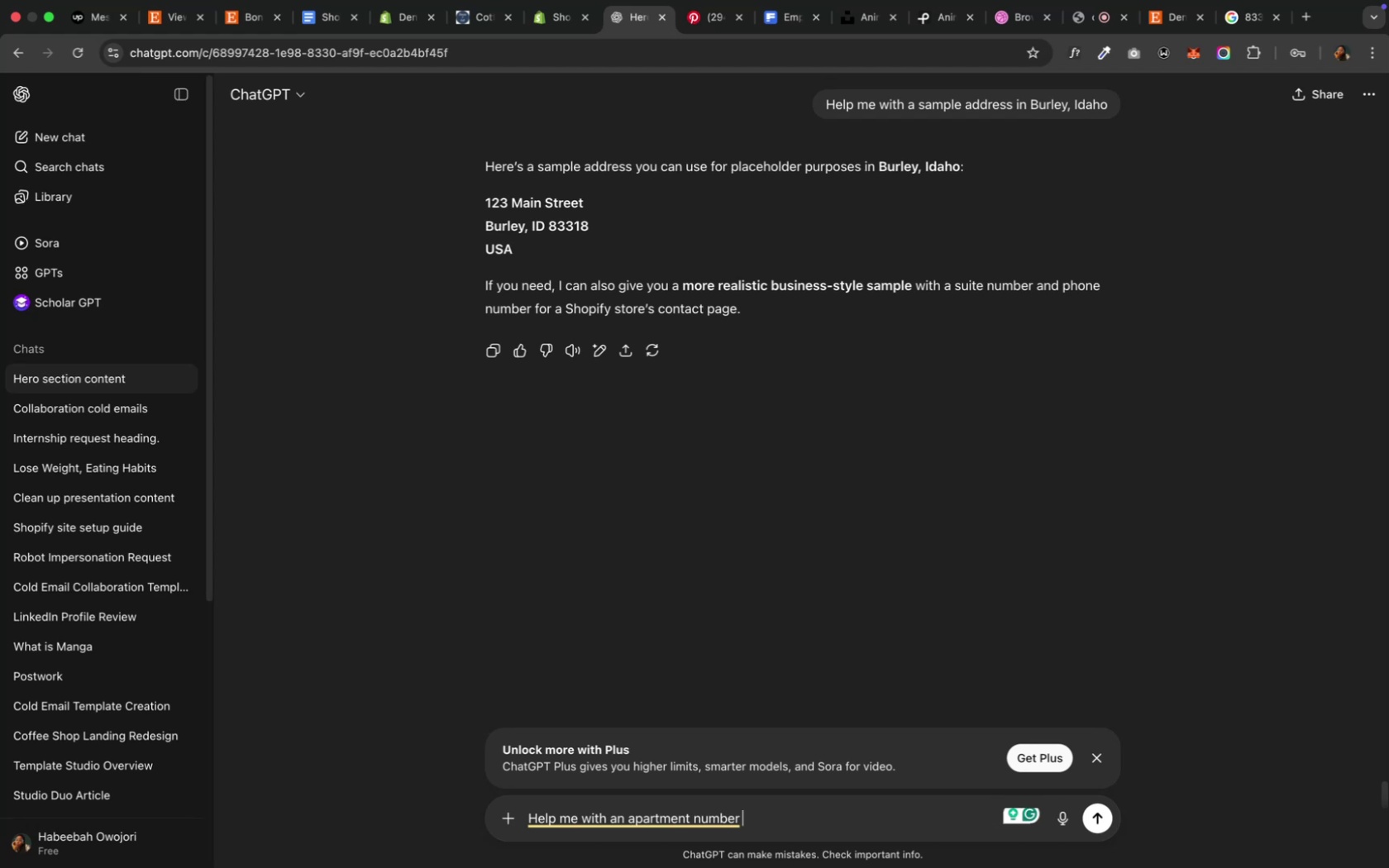 
wait(7.49)
 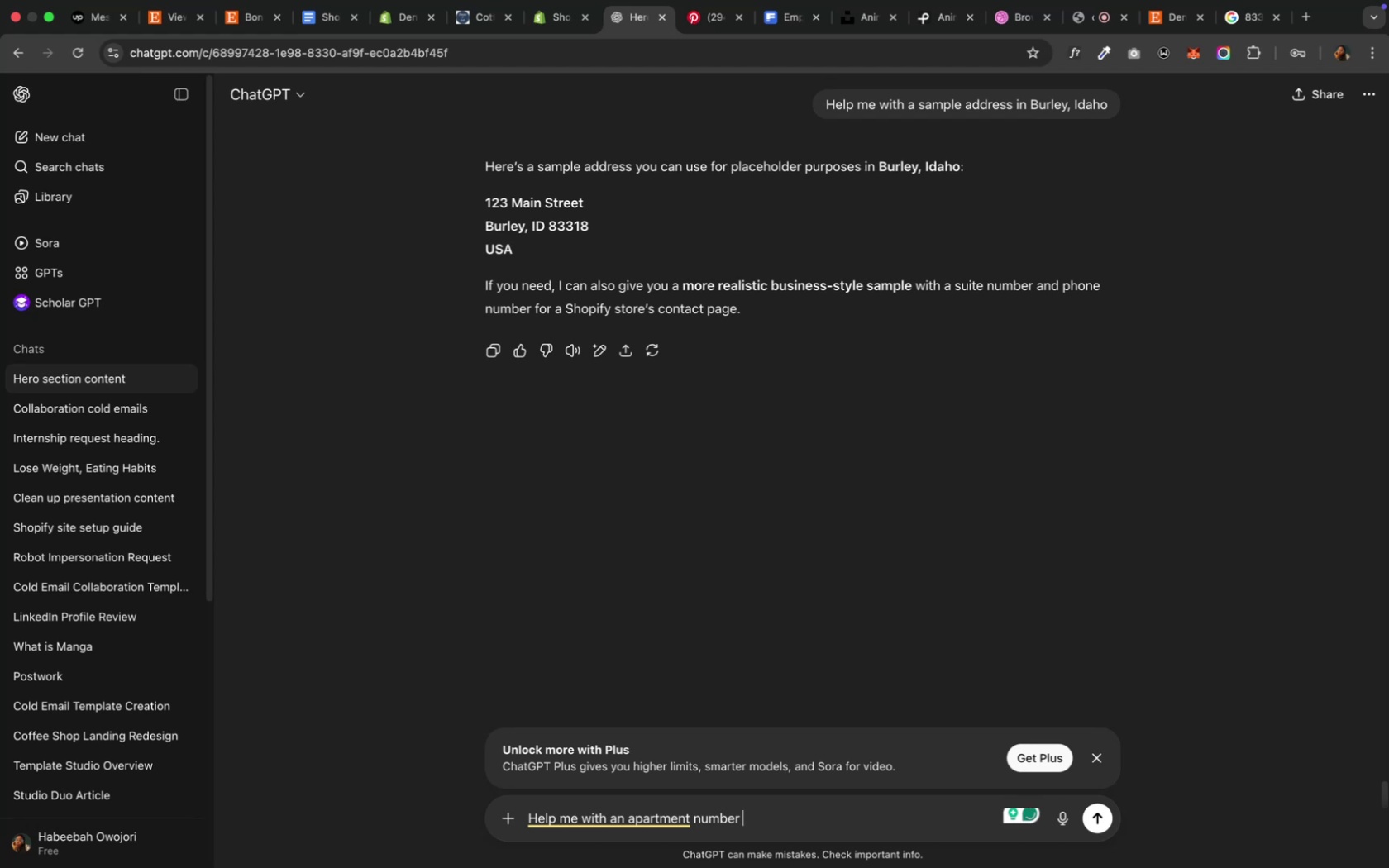 
type(on west)
 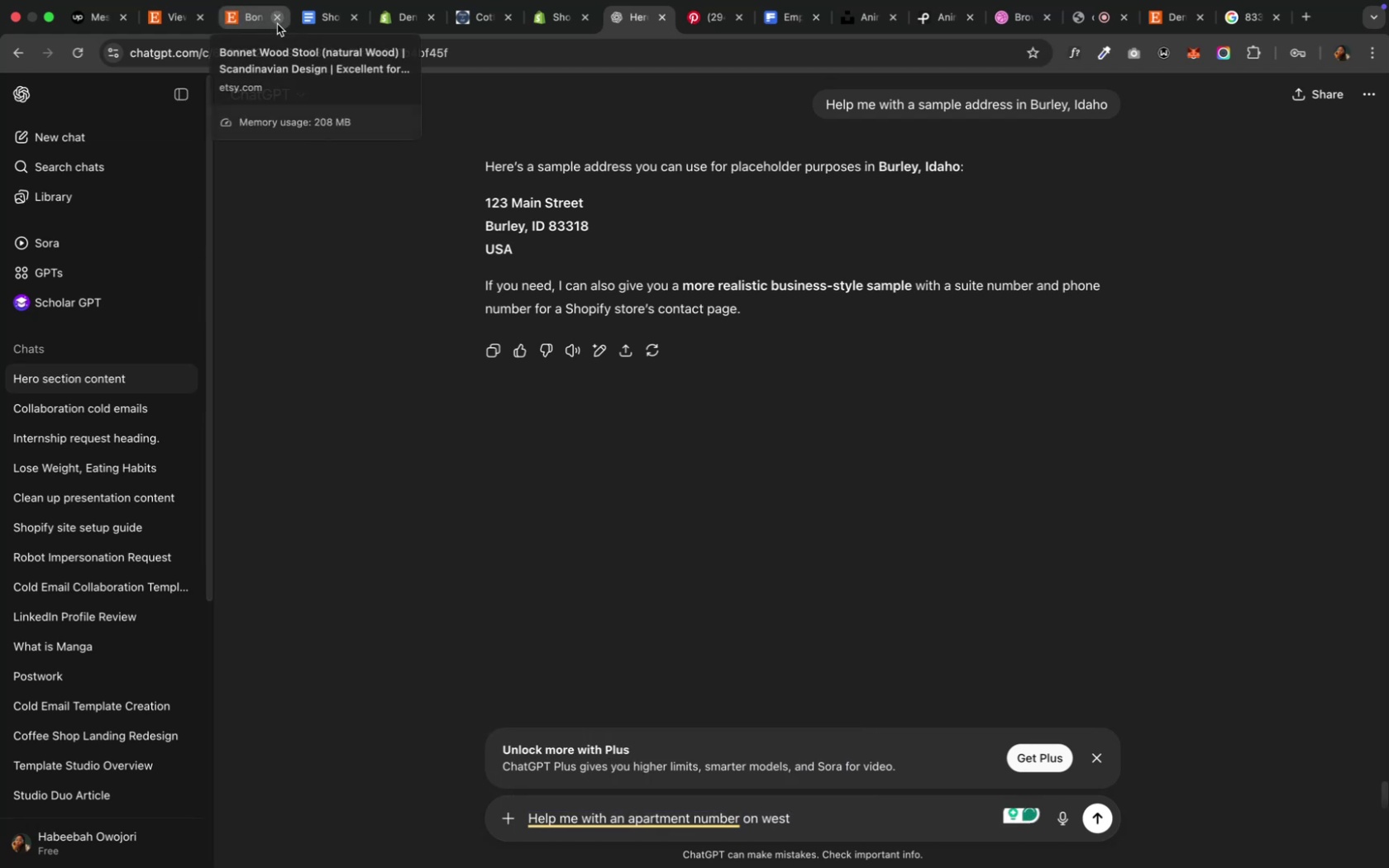 
left_click([403, 20])
 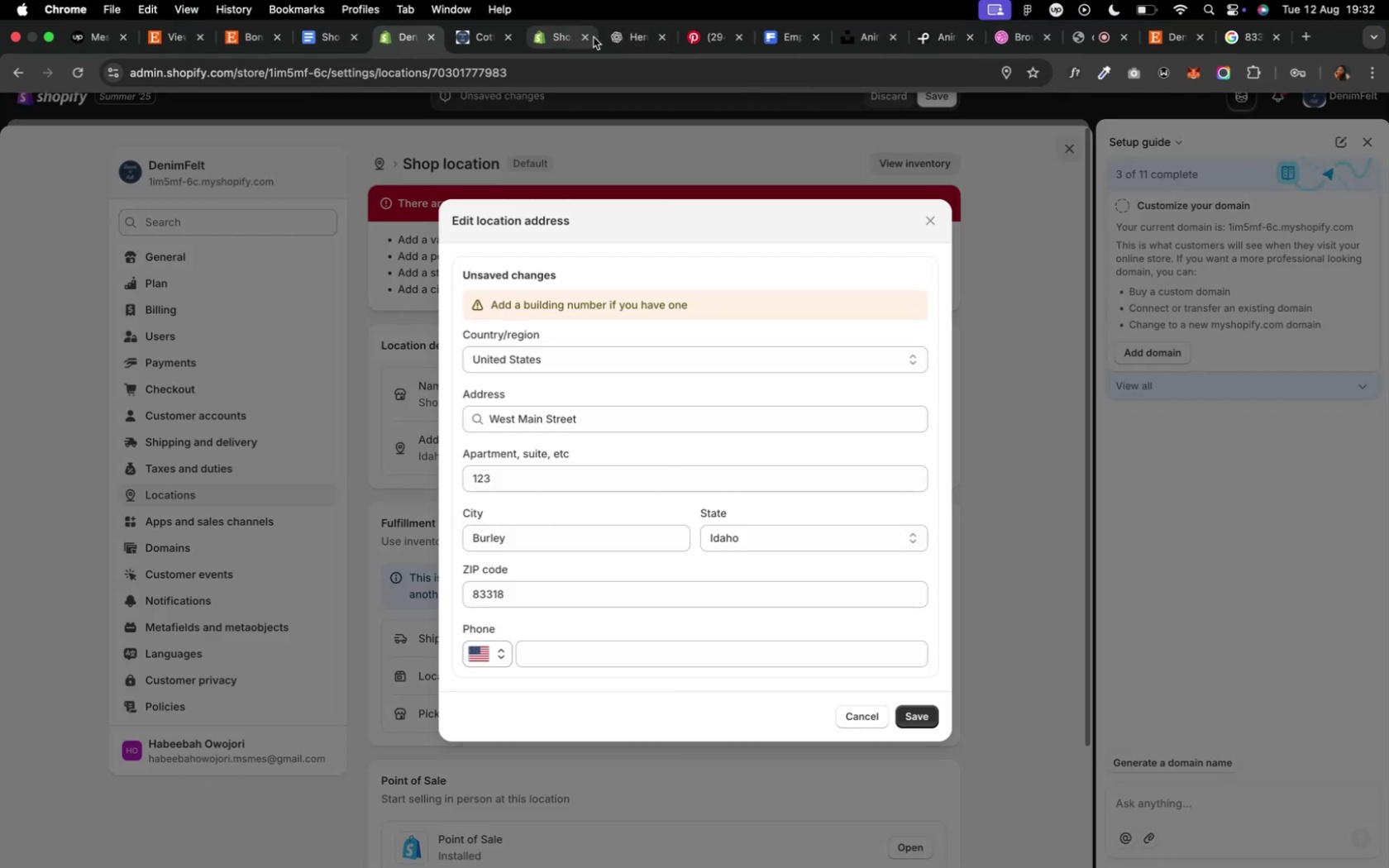 
left_click([628, 40])
 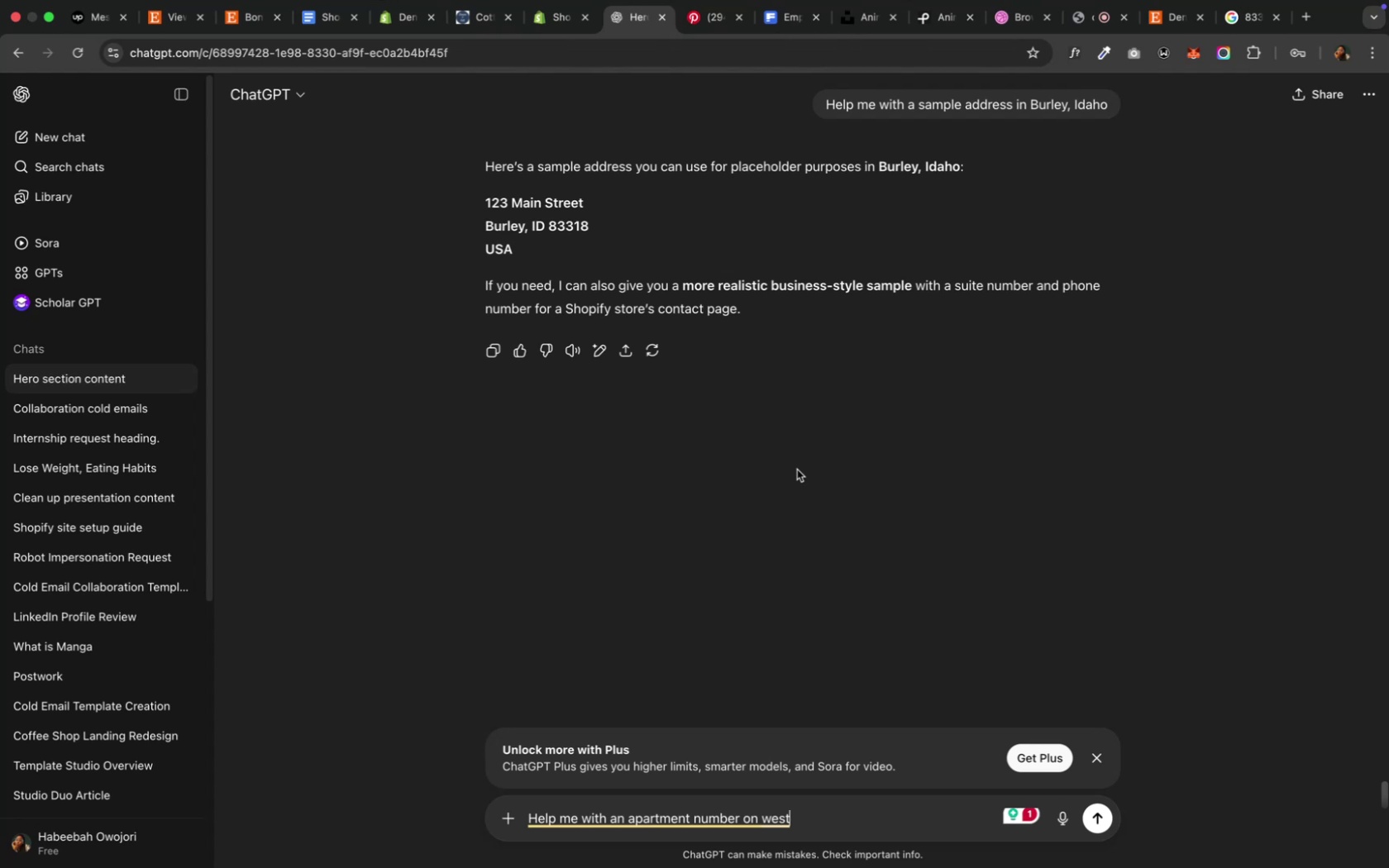 
type(m)
key(Backspace)
type( main street)
 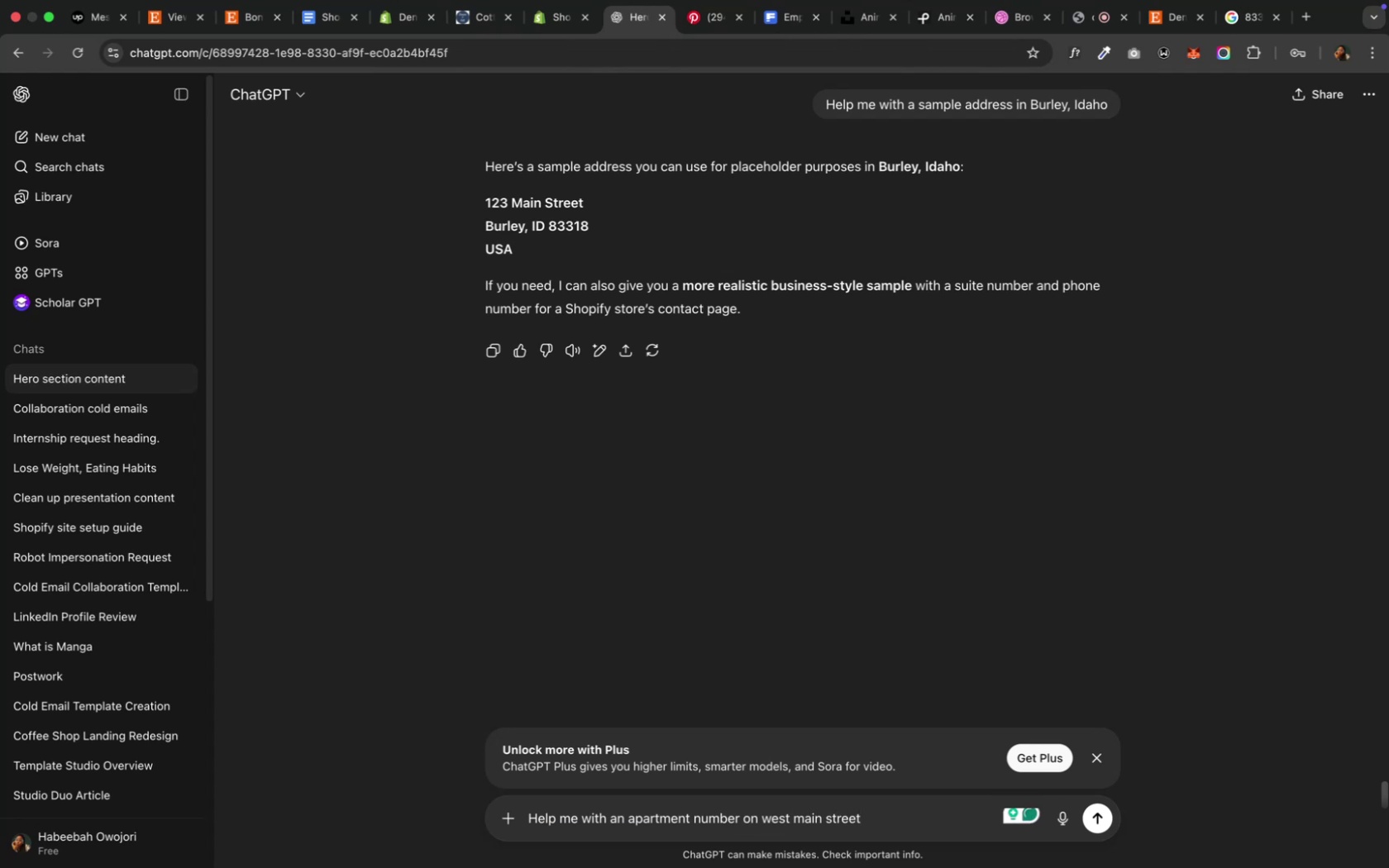 
key(Enter)
 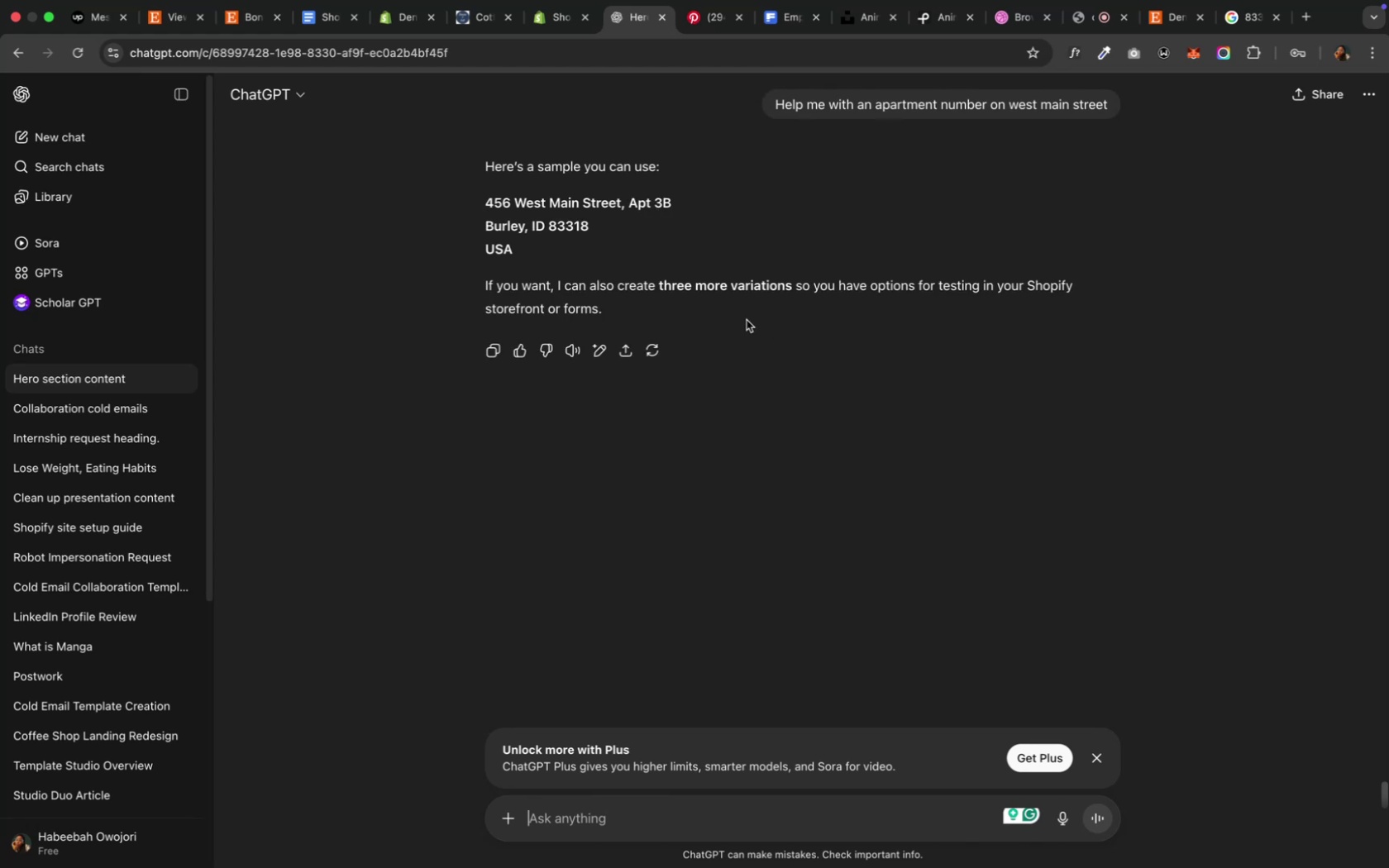 
wait(7.82)
 